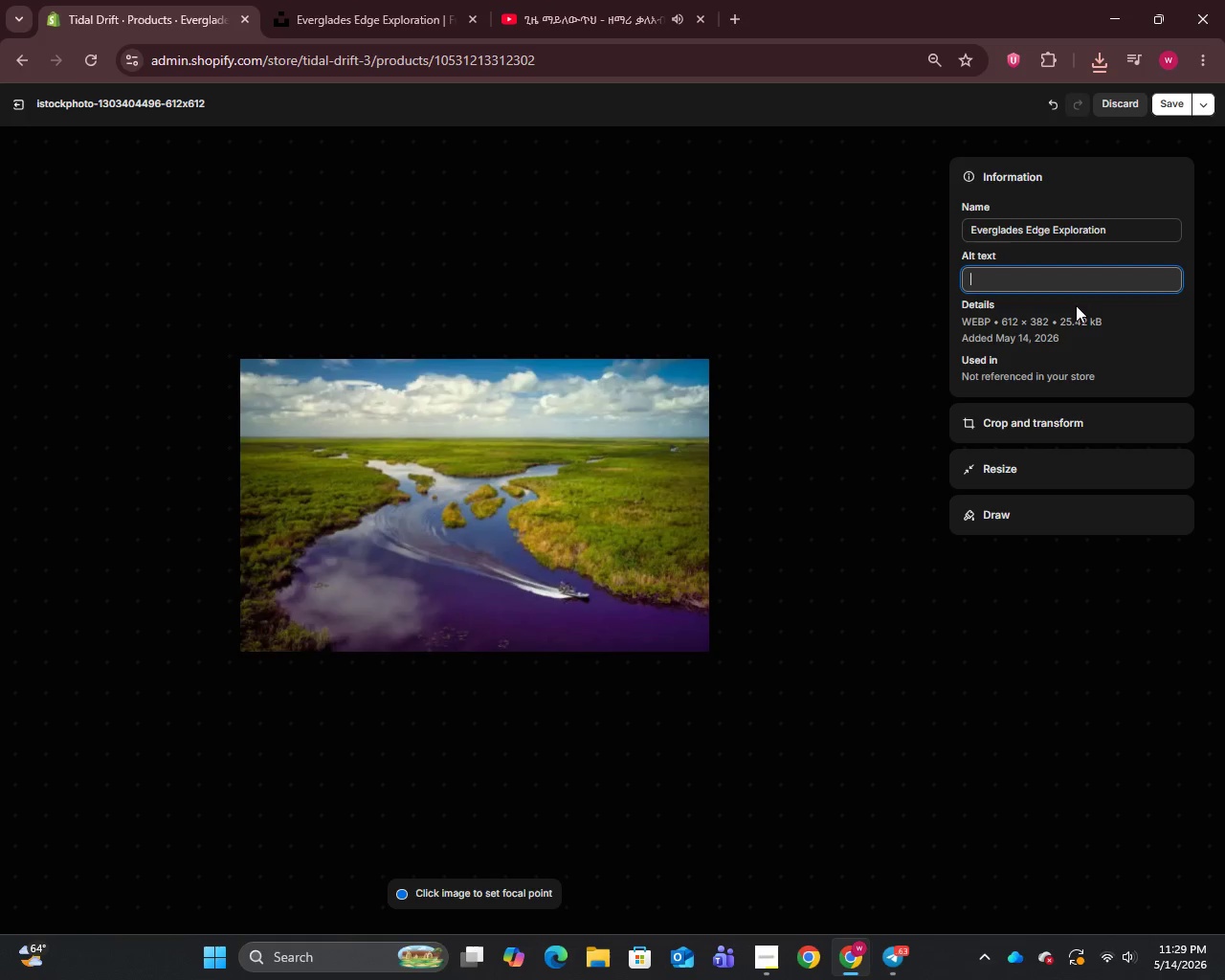 
left_click([1076, 305])
 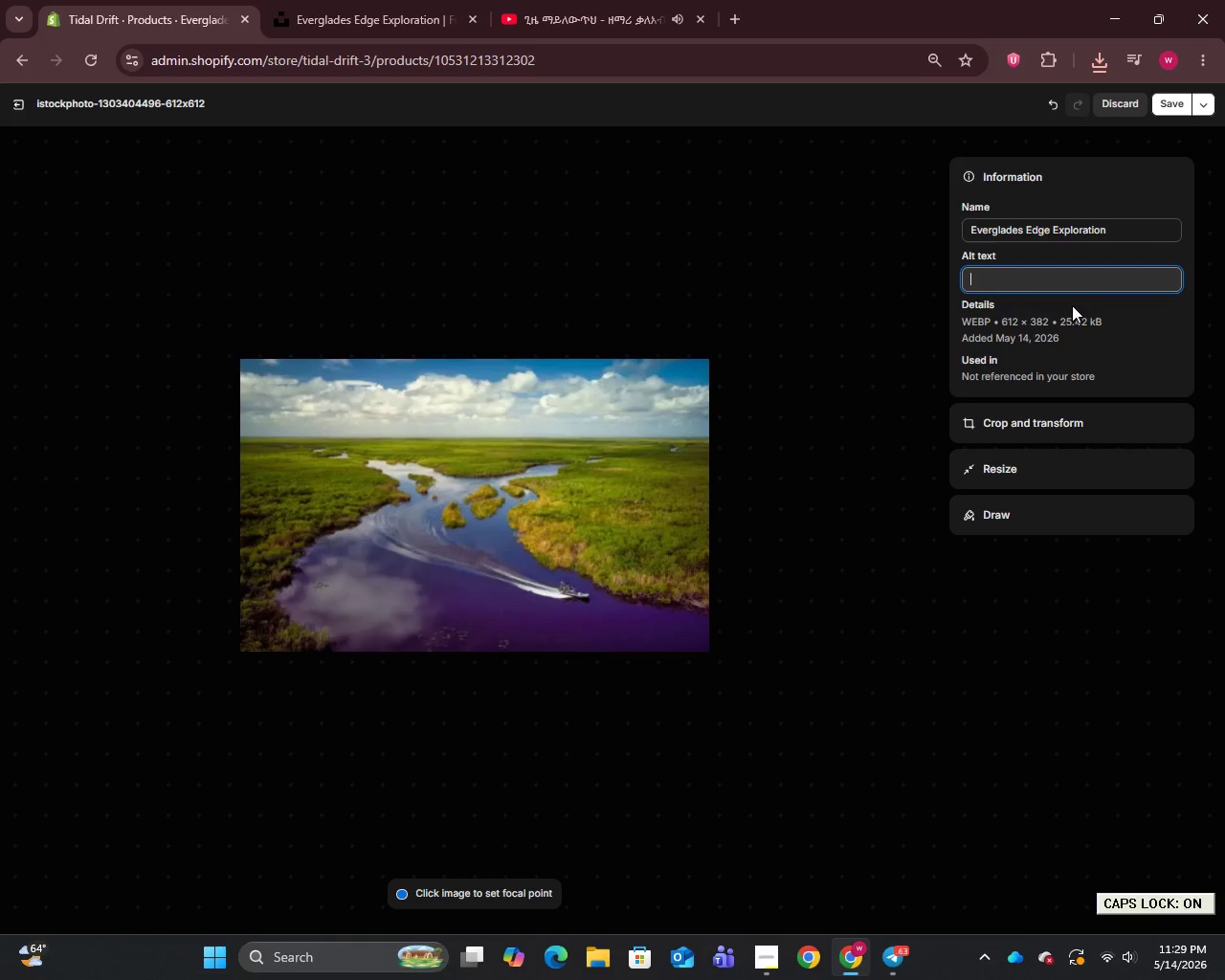 
type(Everglades Edge Exploration guided boat tour departing Key Largo Florida for a 6-hour wild)
 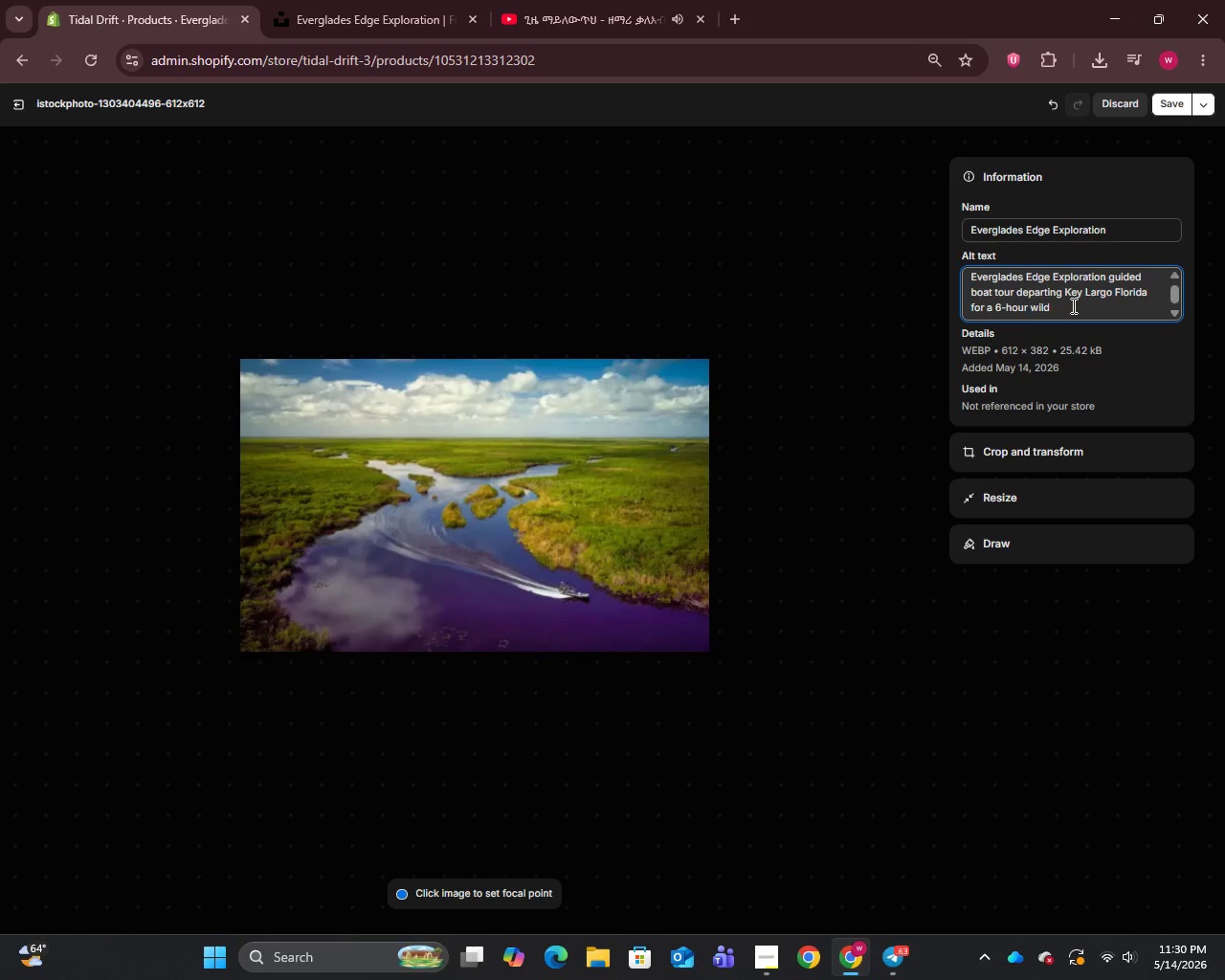 
type(erness and wildlife experience.)
 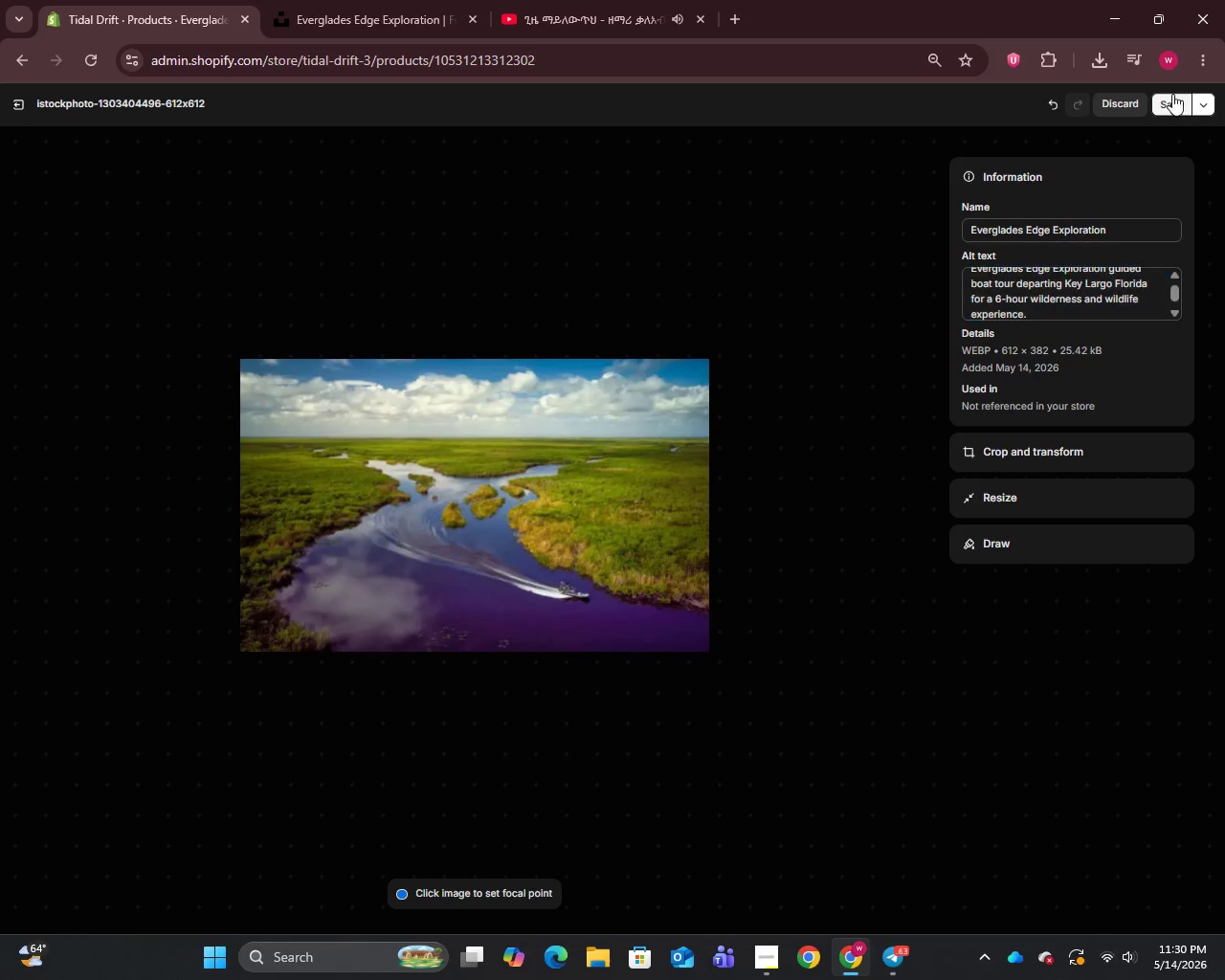 
left_click([1172, 94])
 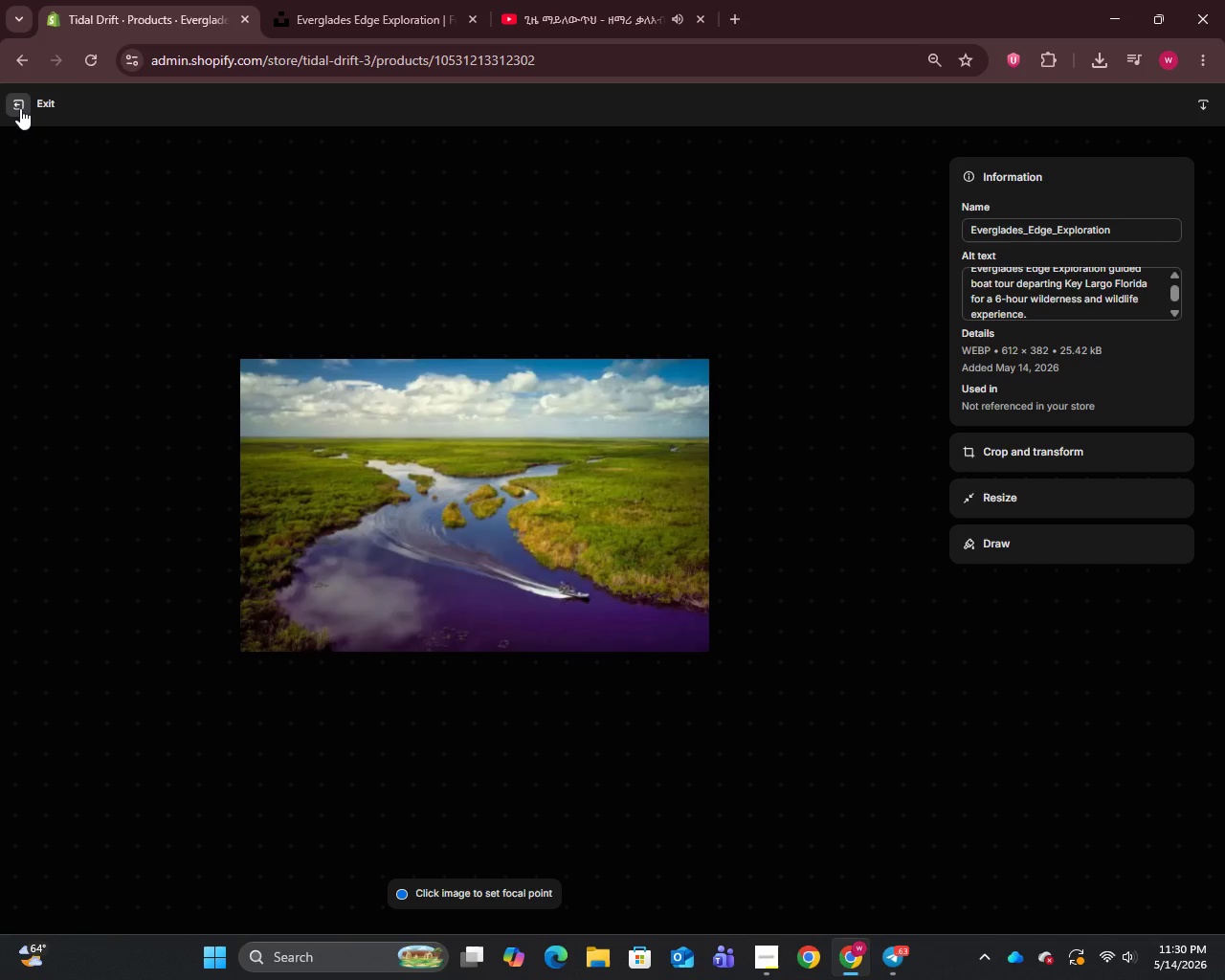 
left_click([20, 108])
 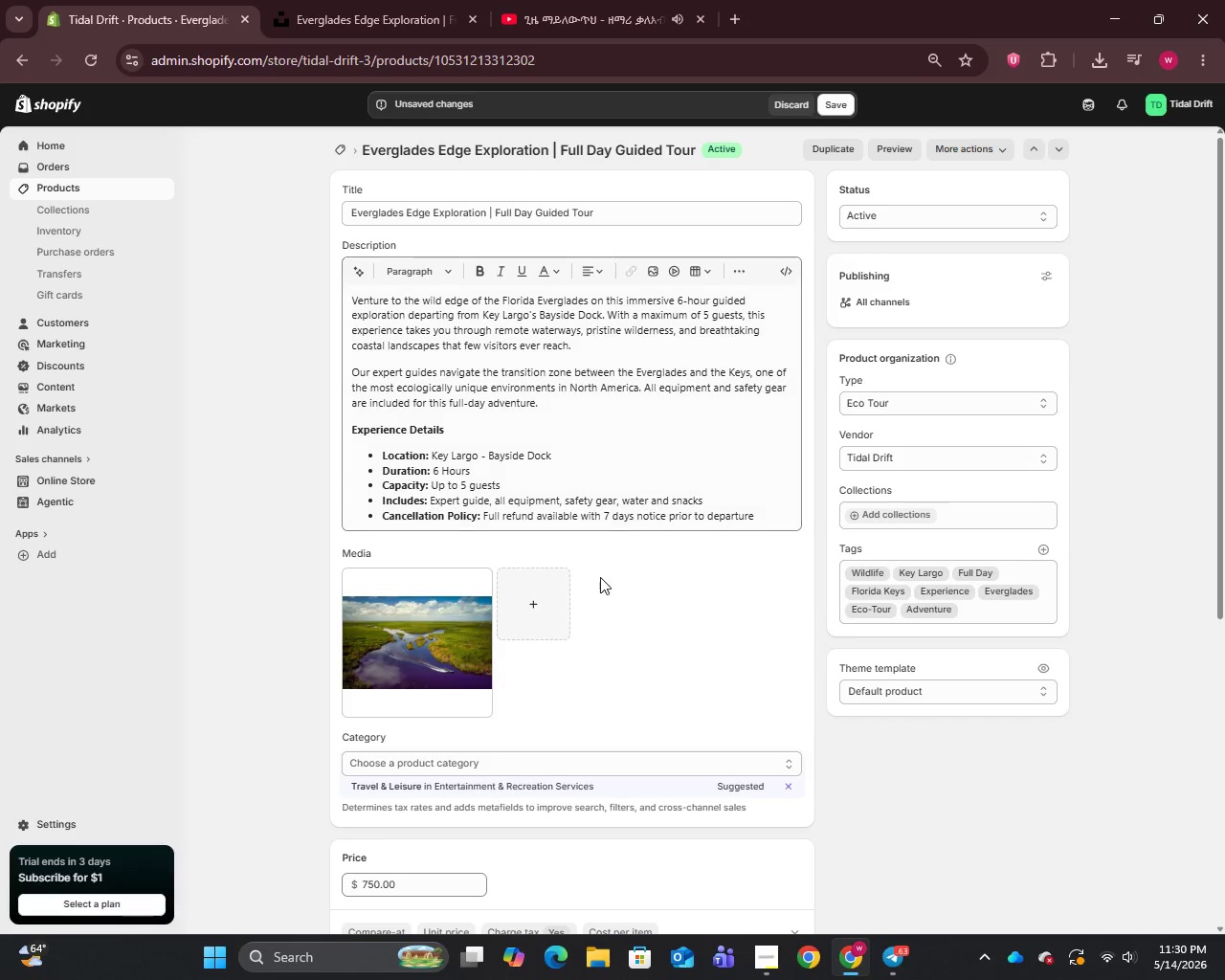 
scroll: coordinate [607, 594], scroll_direction: down, amount: 12.0
 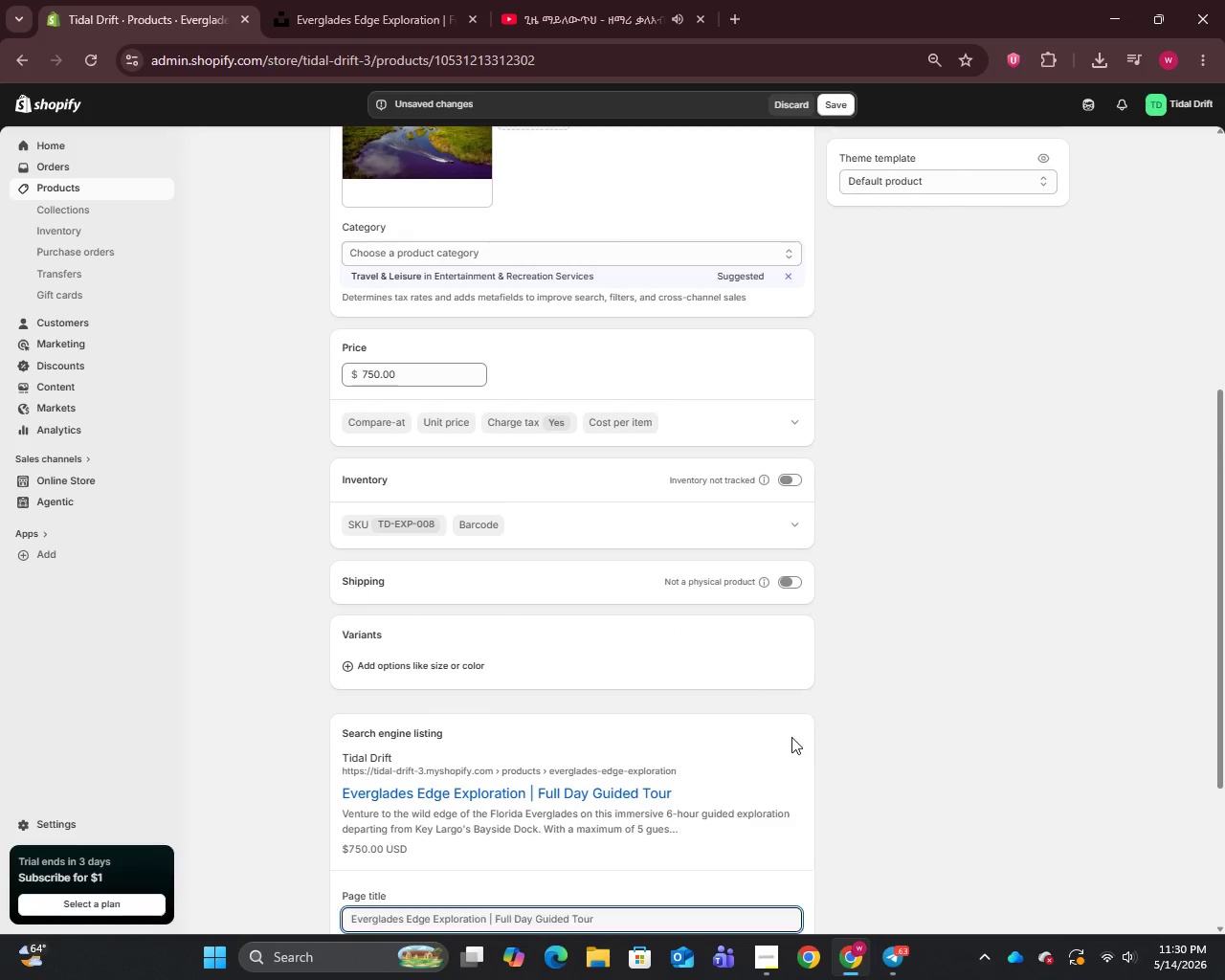 
left_click([792, 738])
 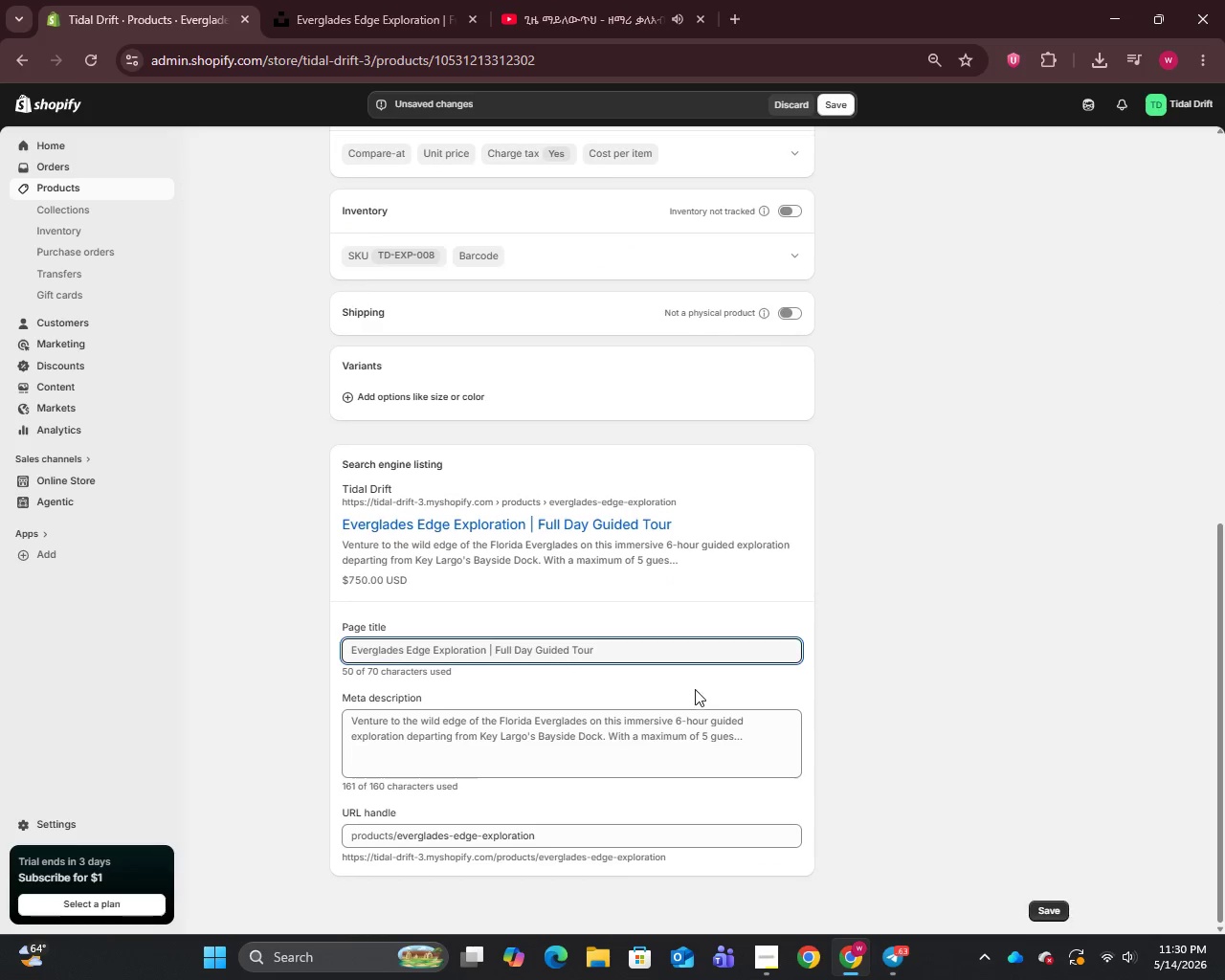 
scroll: coordinate [753, 714], scroll_direction: down, amount: 3.0
 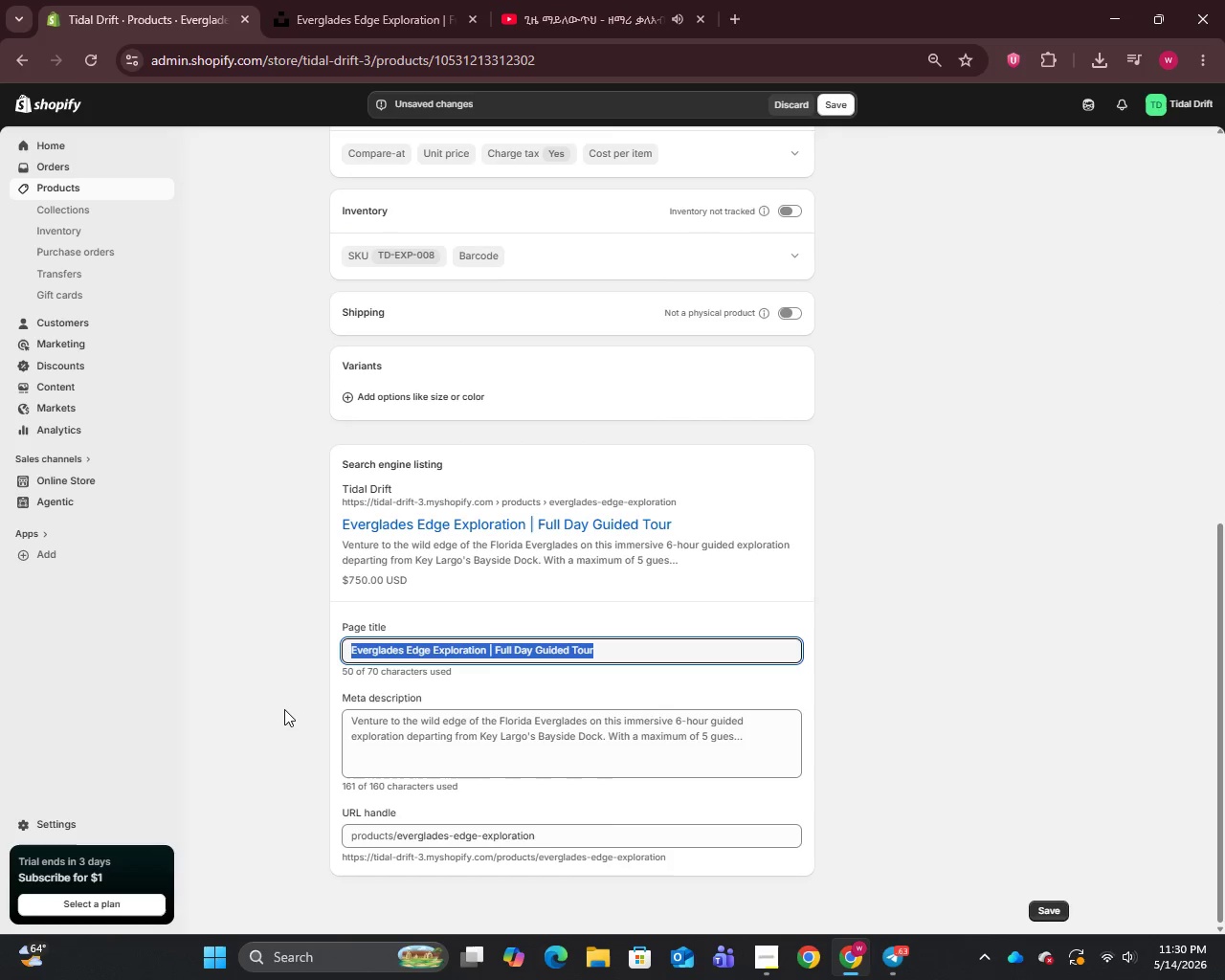 
left_click_drag(start_coordinate=[663, 660], to_coordinate=[276, 711])
 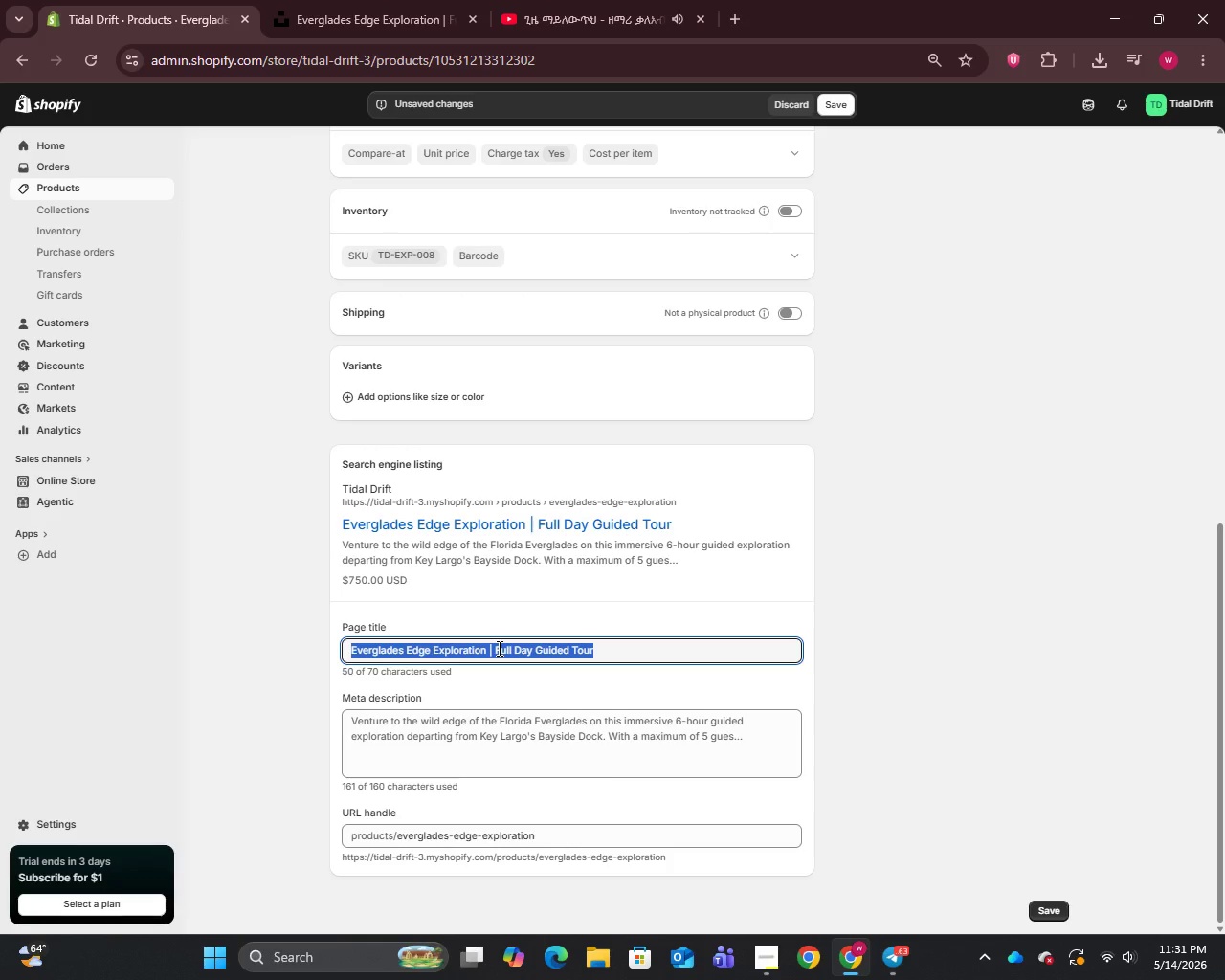 
wait(22.88)
 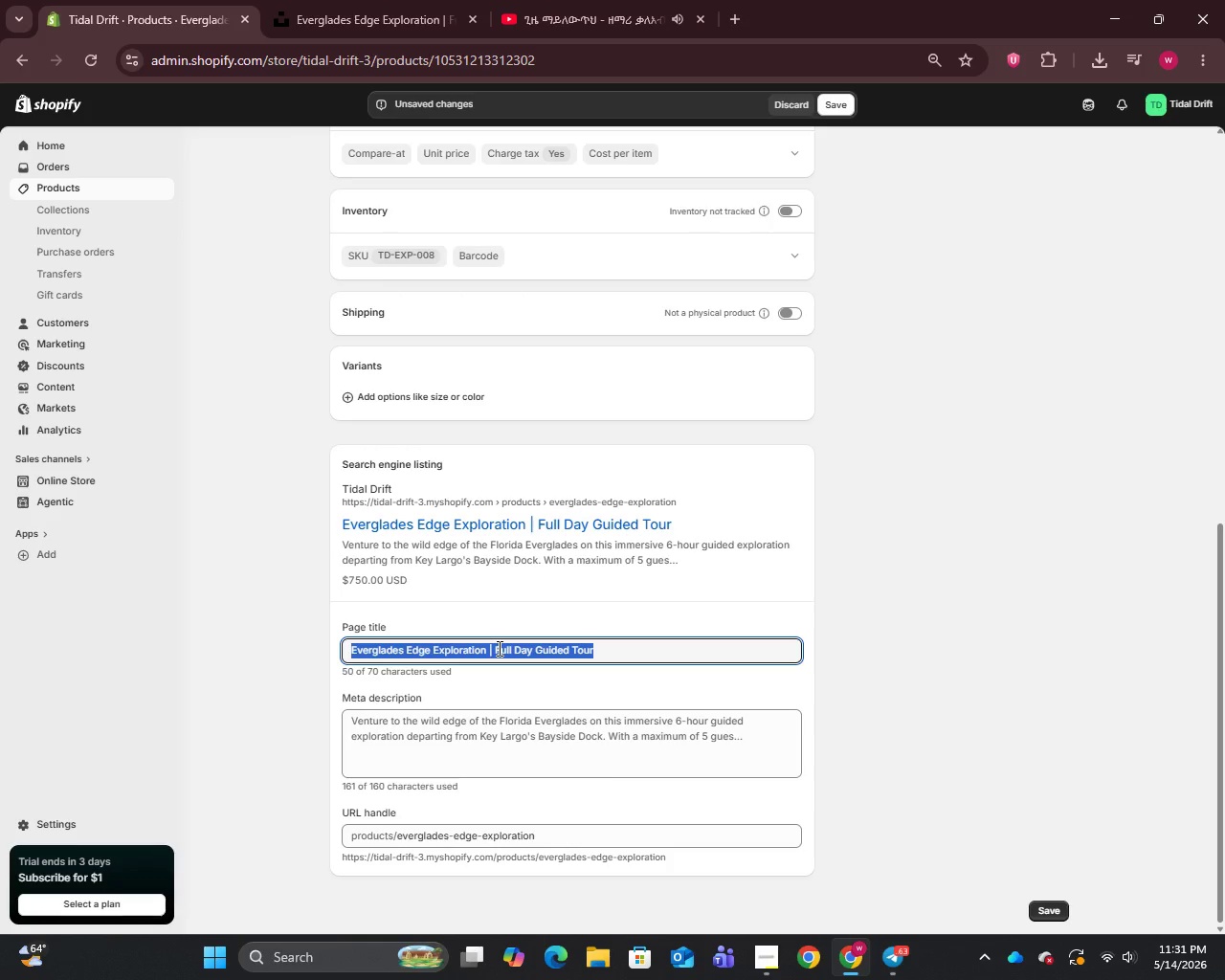 
left_click_drag(start_coordinate=[403, 652], to_coordinate=[451, 649])
 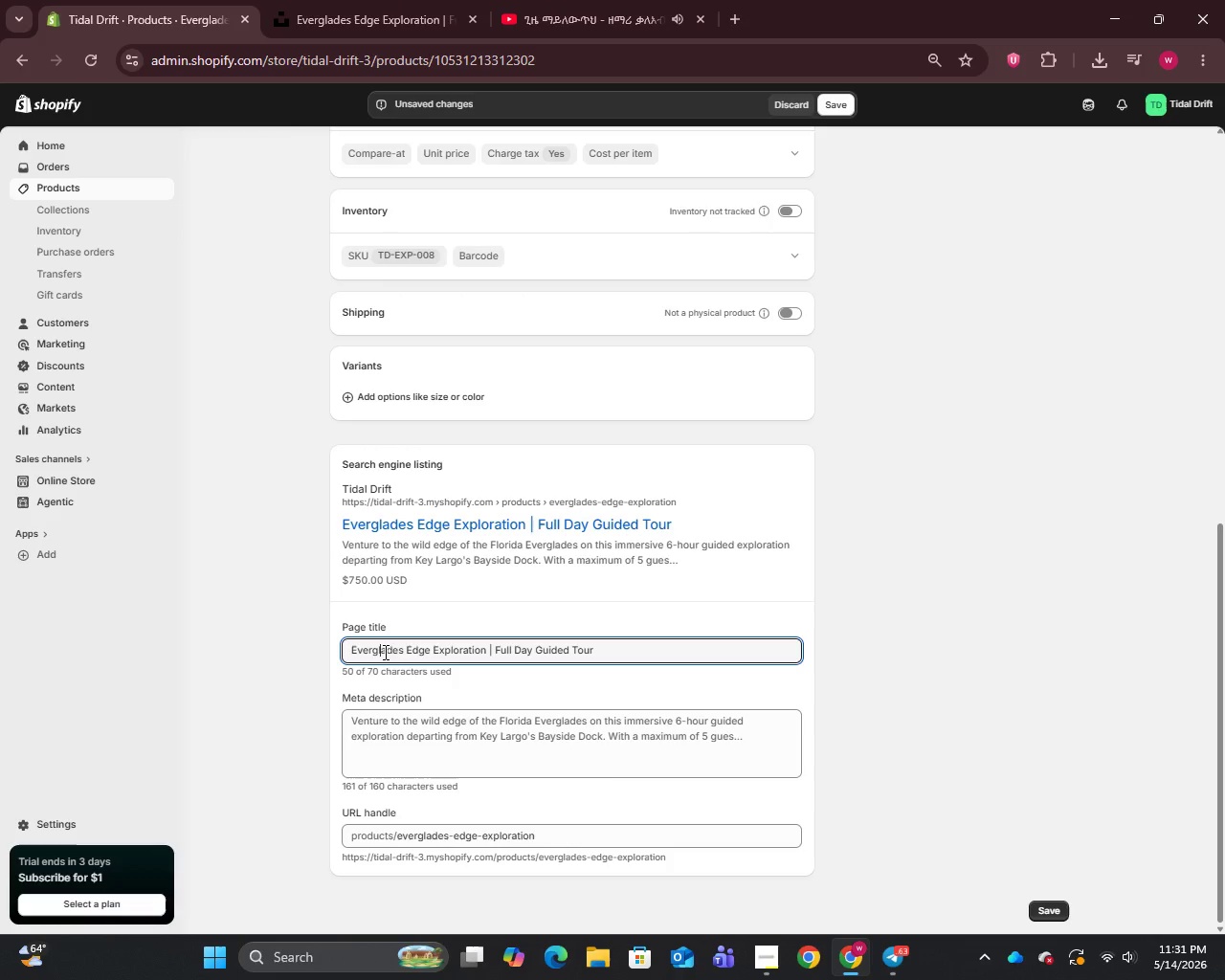 
left_click([380, 652])
 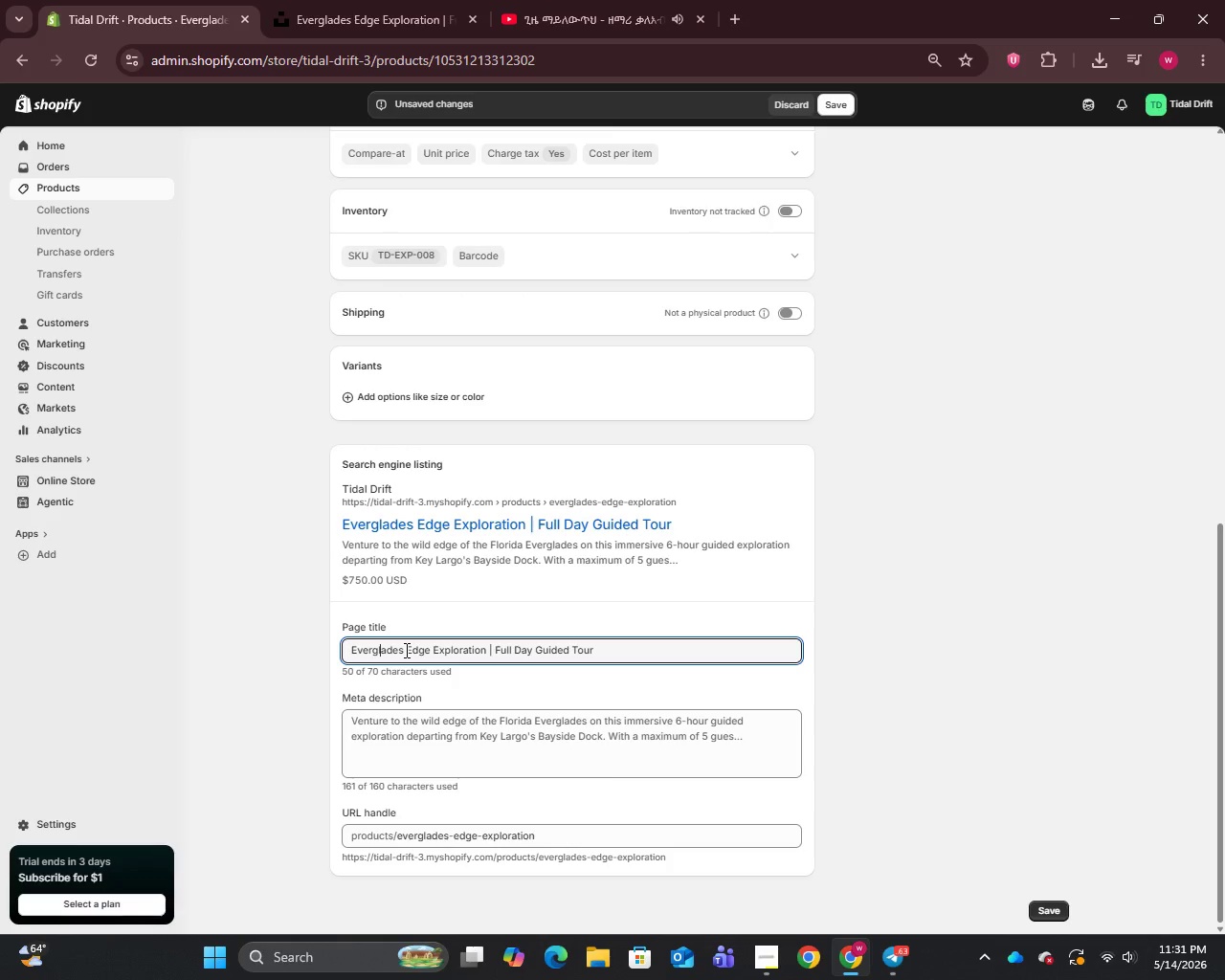 
left_click_drag(start_coordinate=[405, 650], to_coordinate=[693, 662])
 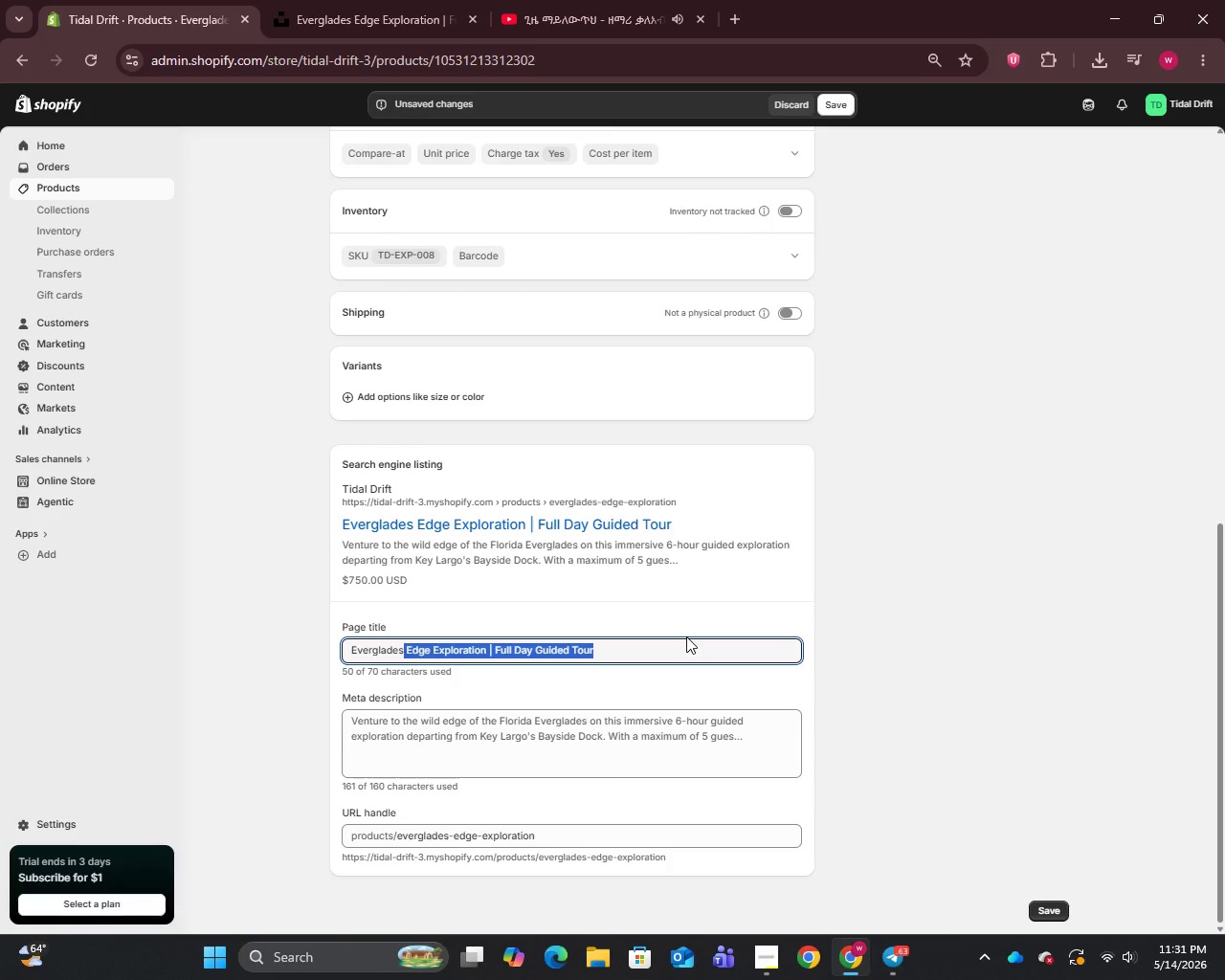 
type(Boat Tour | 6 Hours from Key Largo FL)
 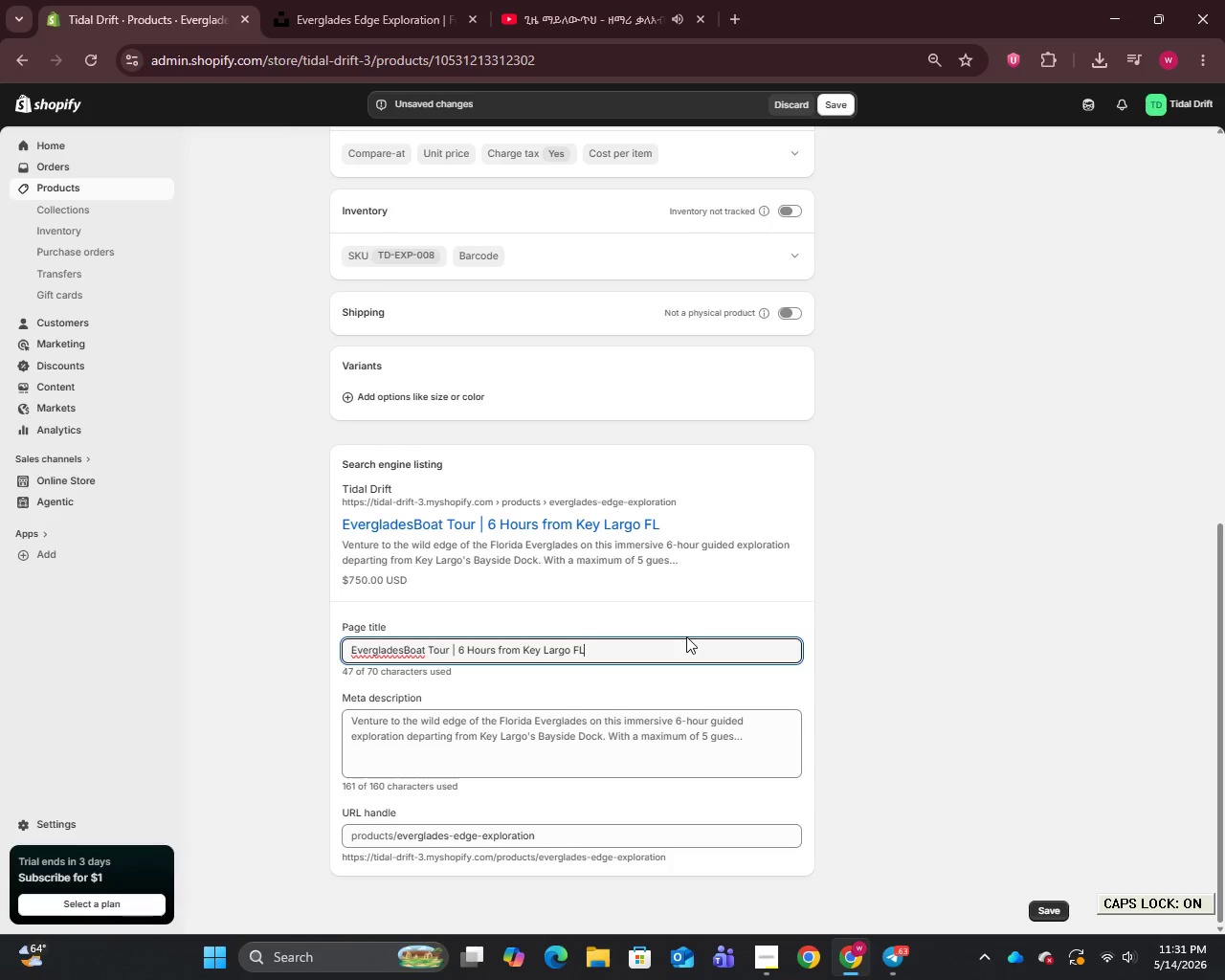 
key(Space)
 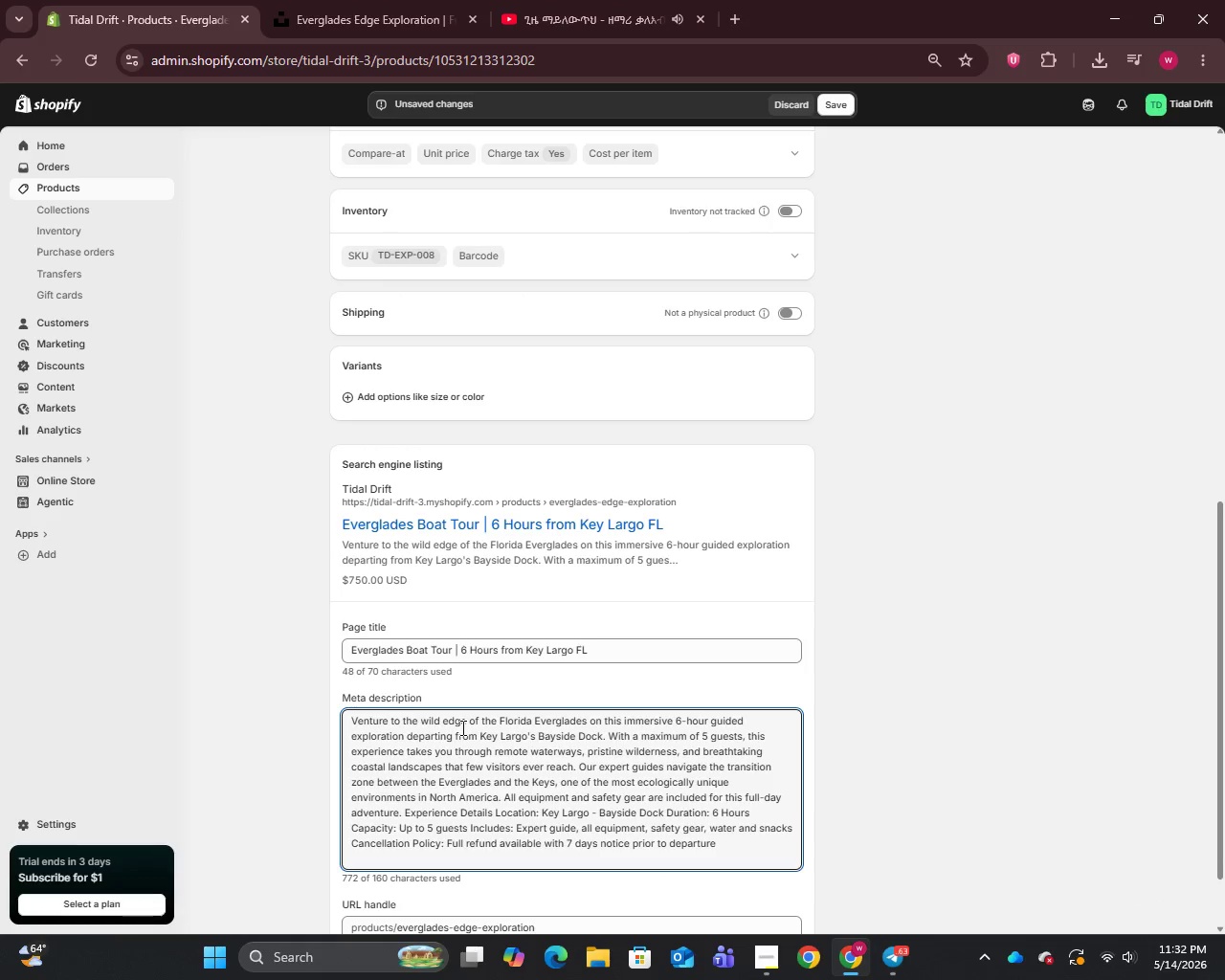 
key(Control+A)
 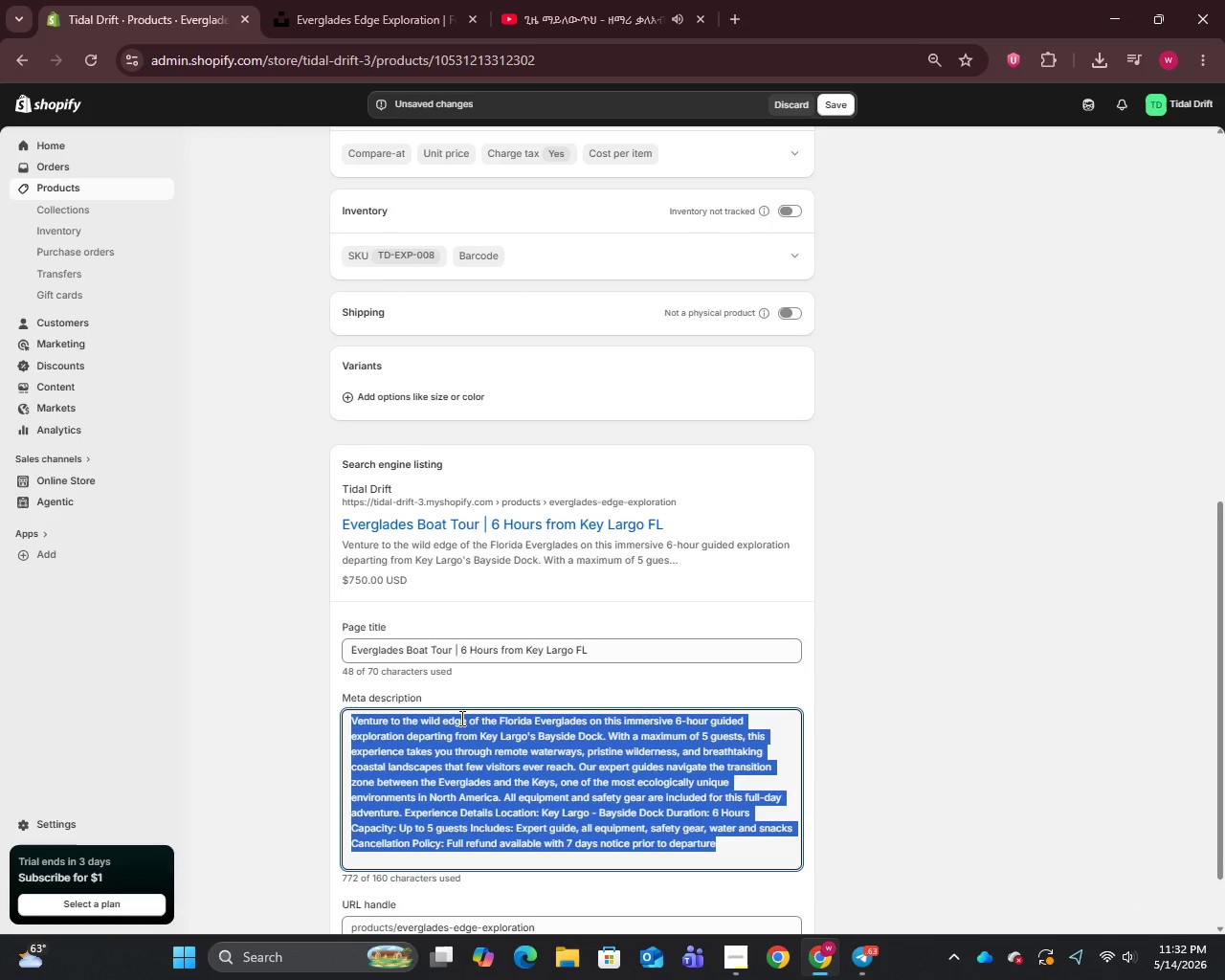 
key(CapsLock)
 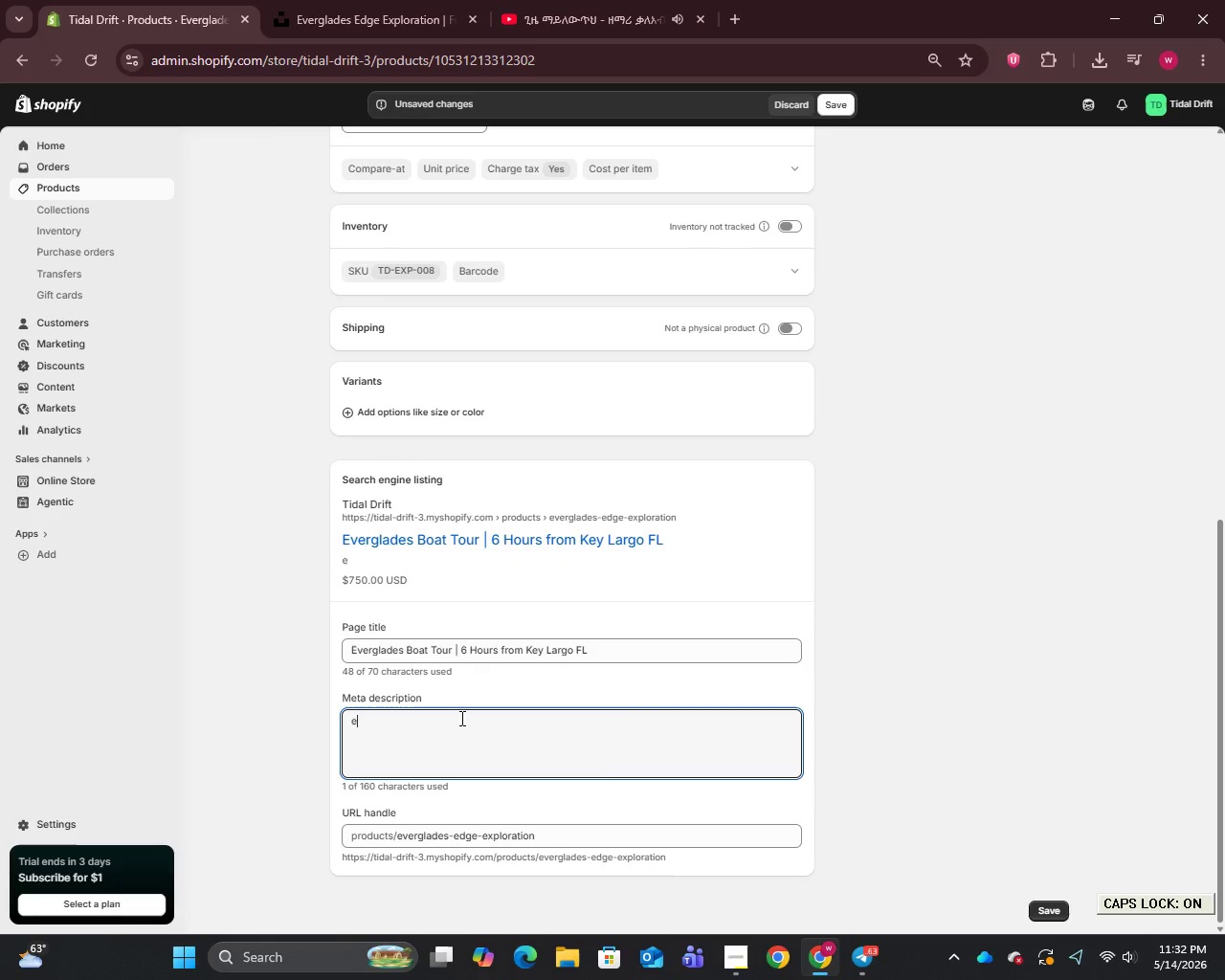 
key(E)
 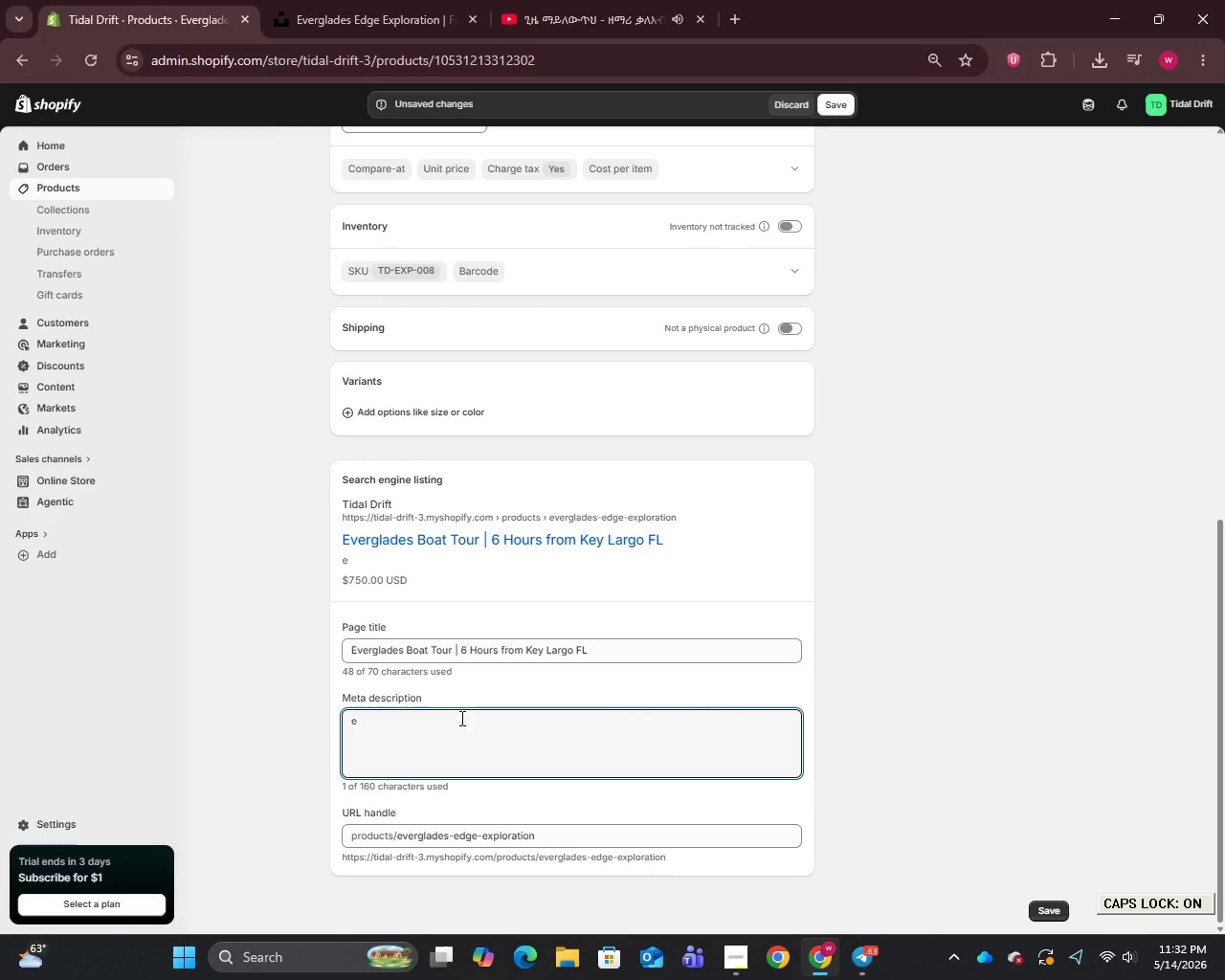 
key(CapsLock)
 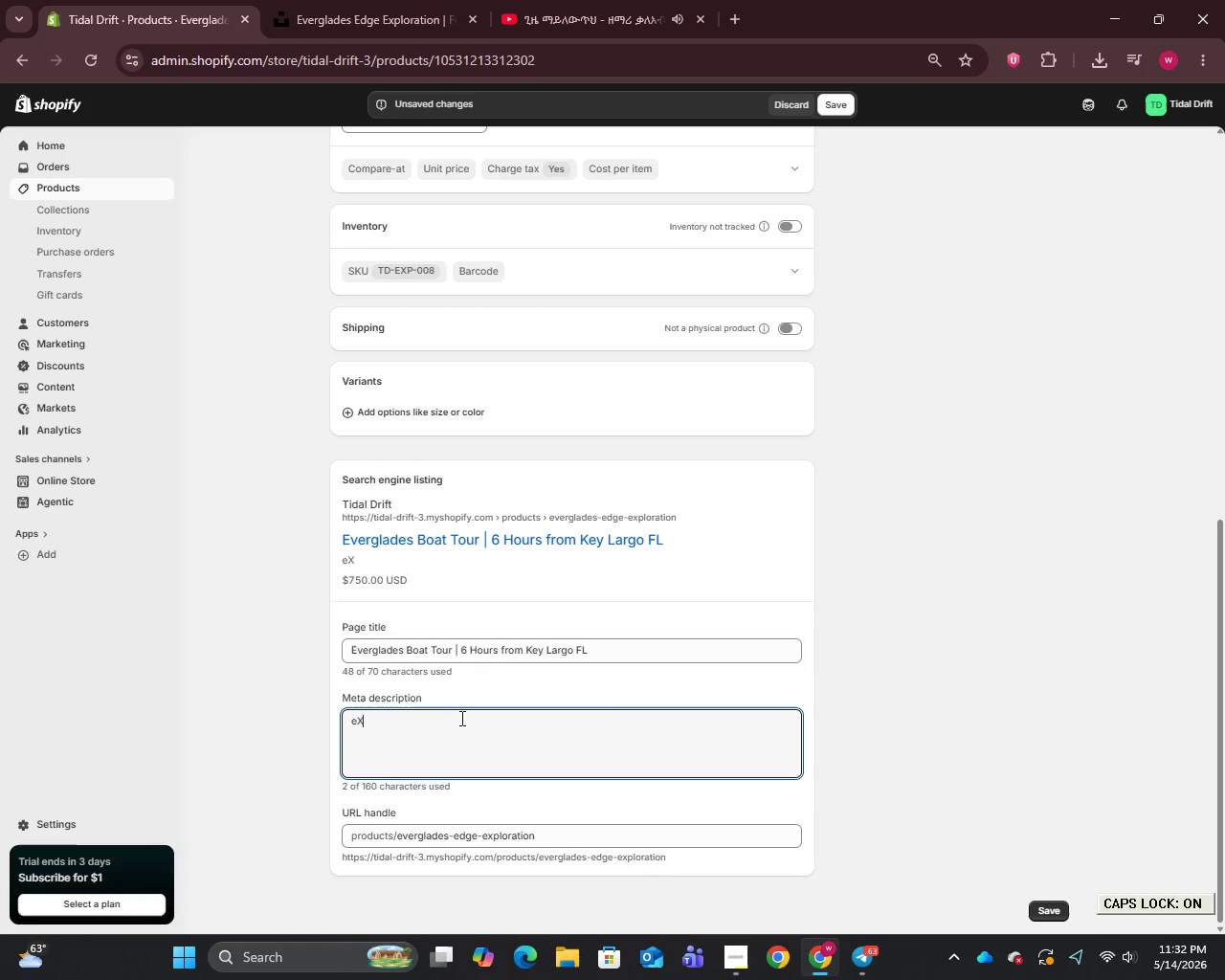 
key(X)
 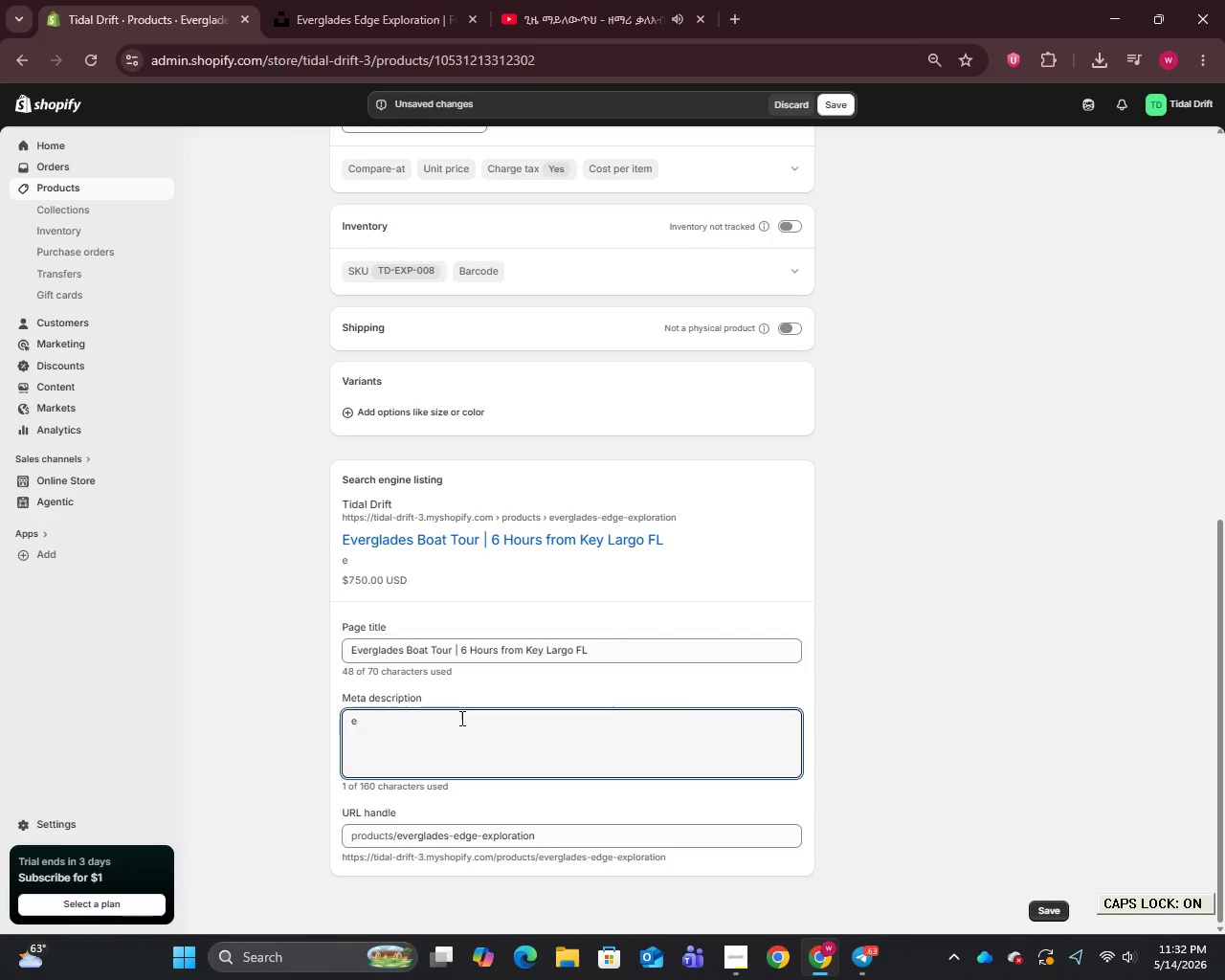 
key(Backspace)
 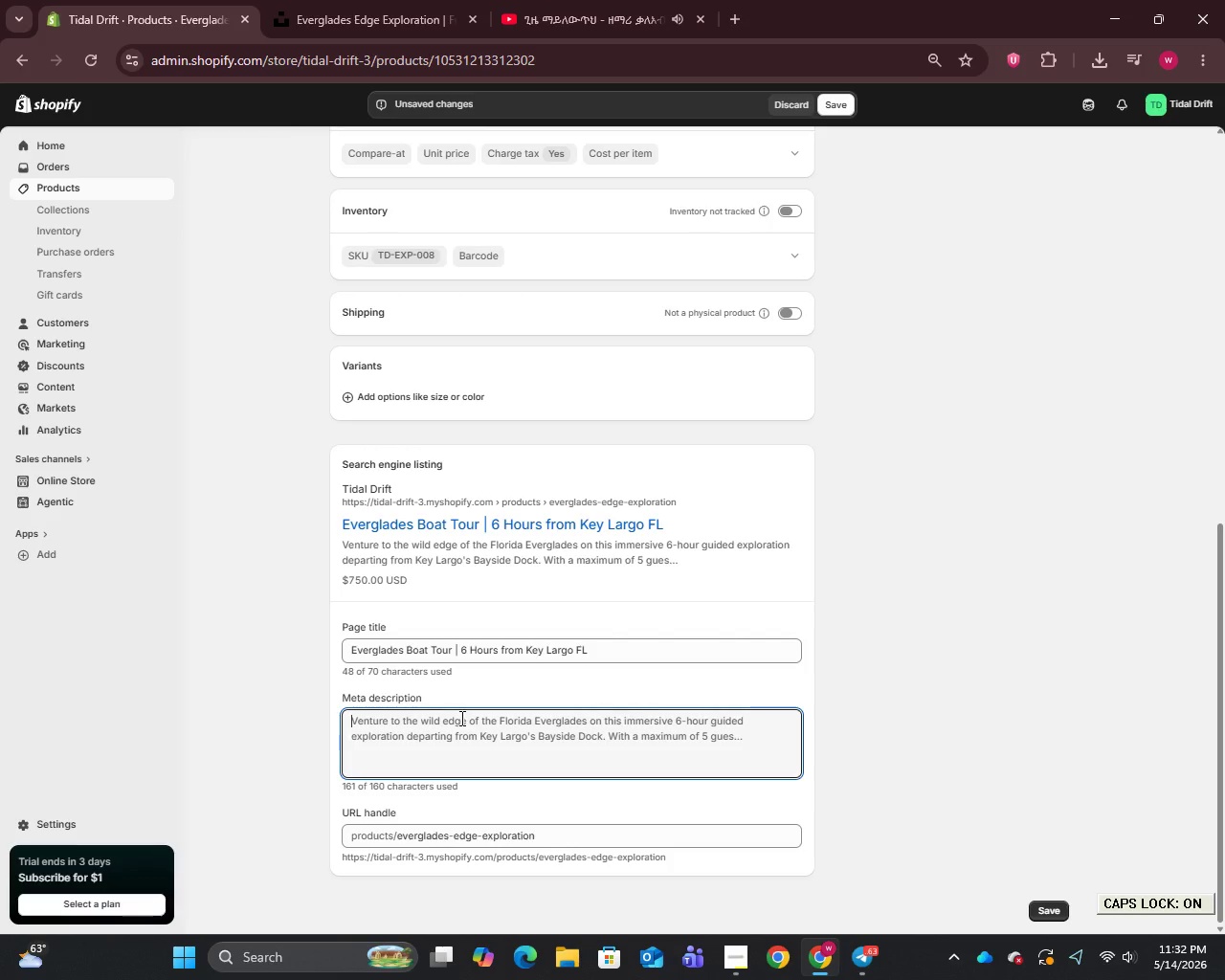 
key(Backspace)
 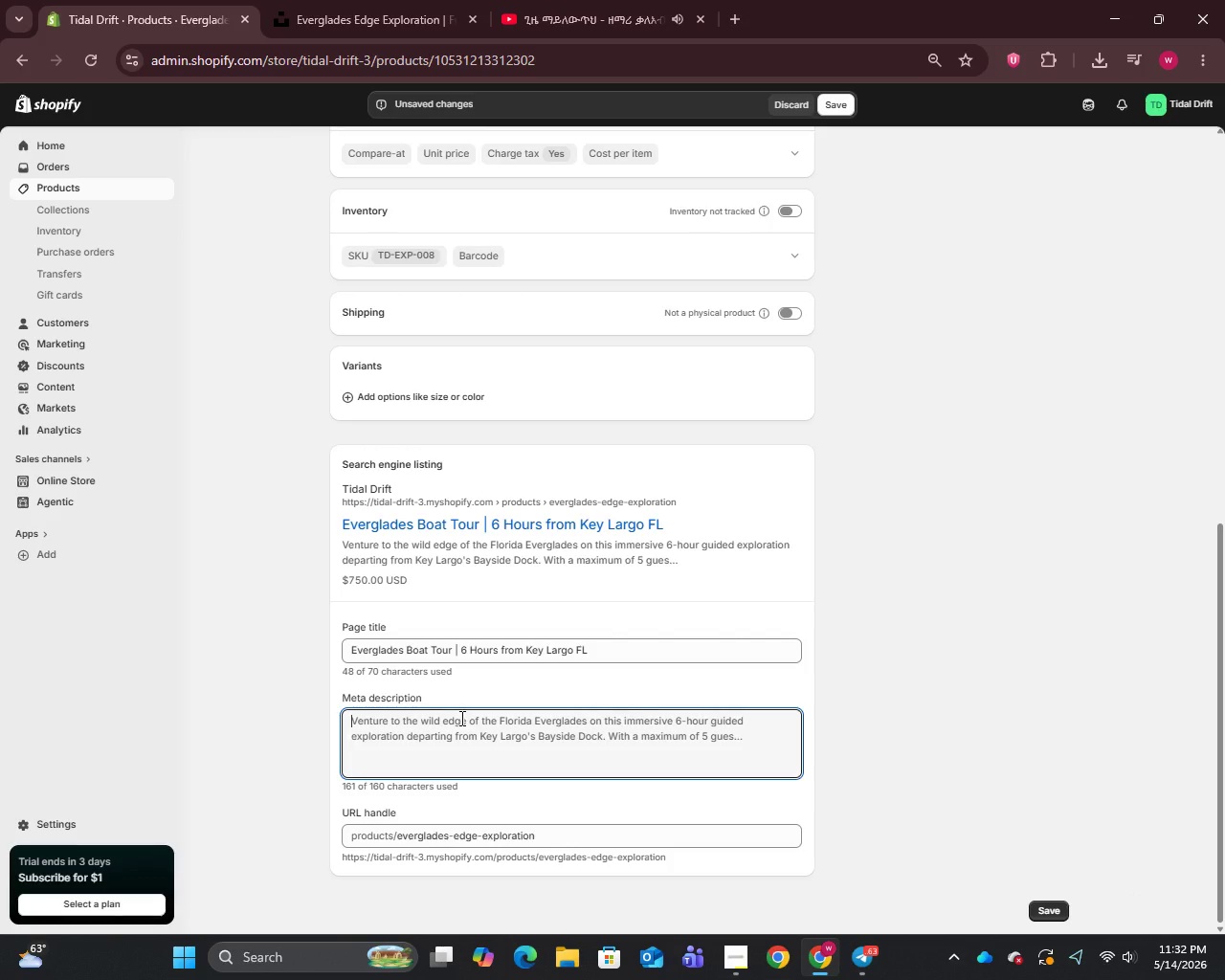 
key(Backspace)
 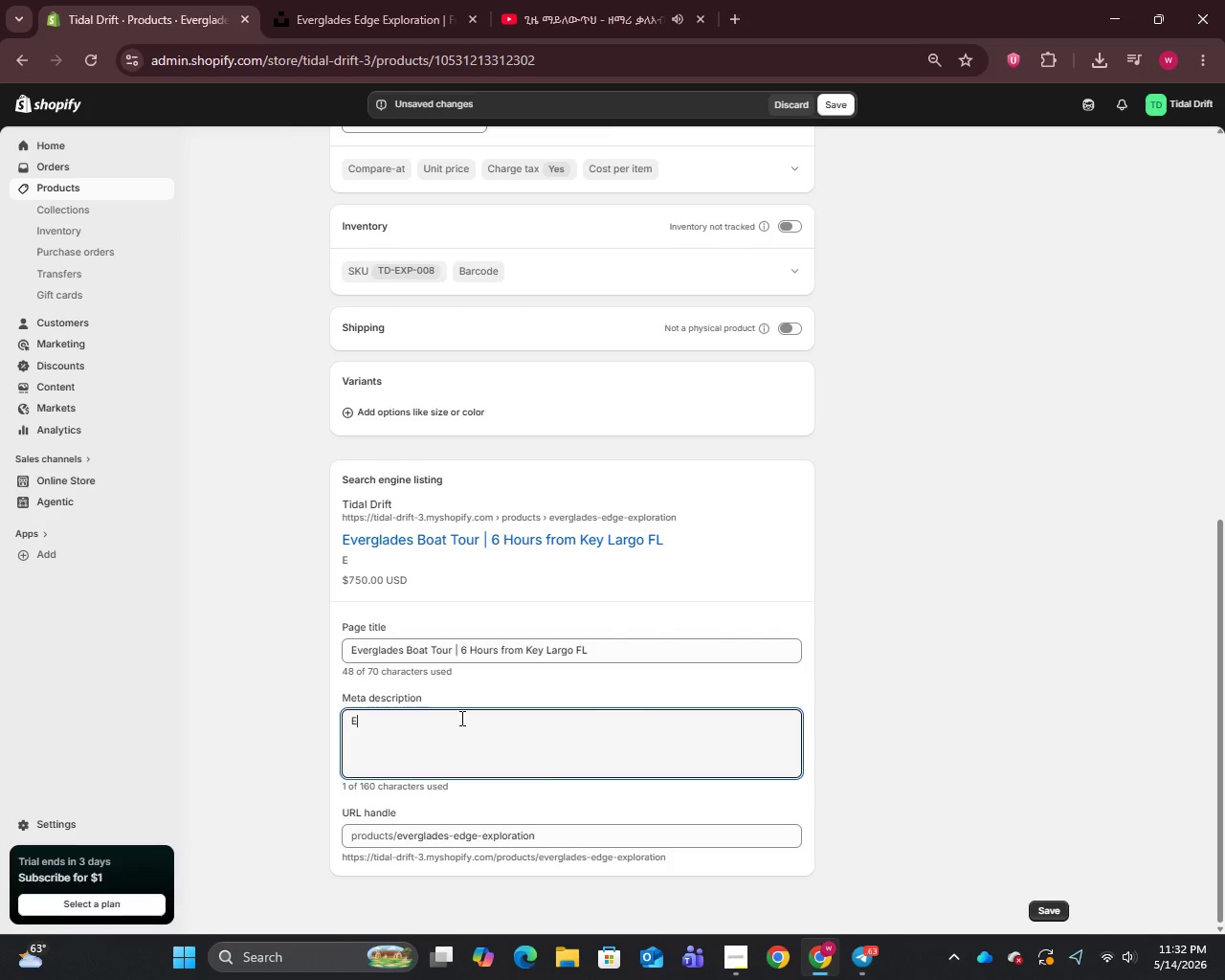 
key(E)
 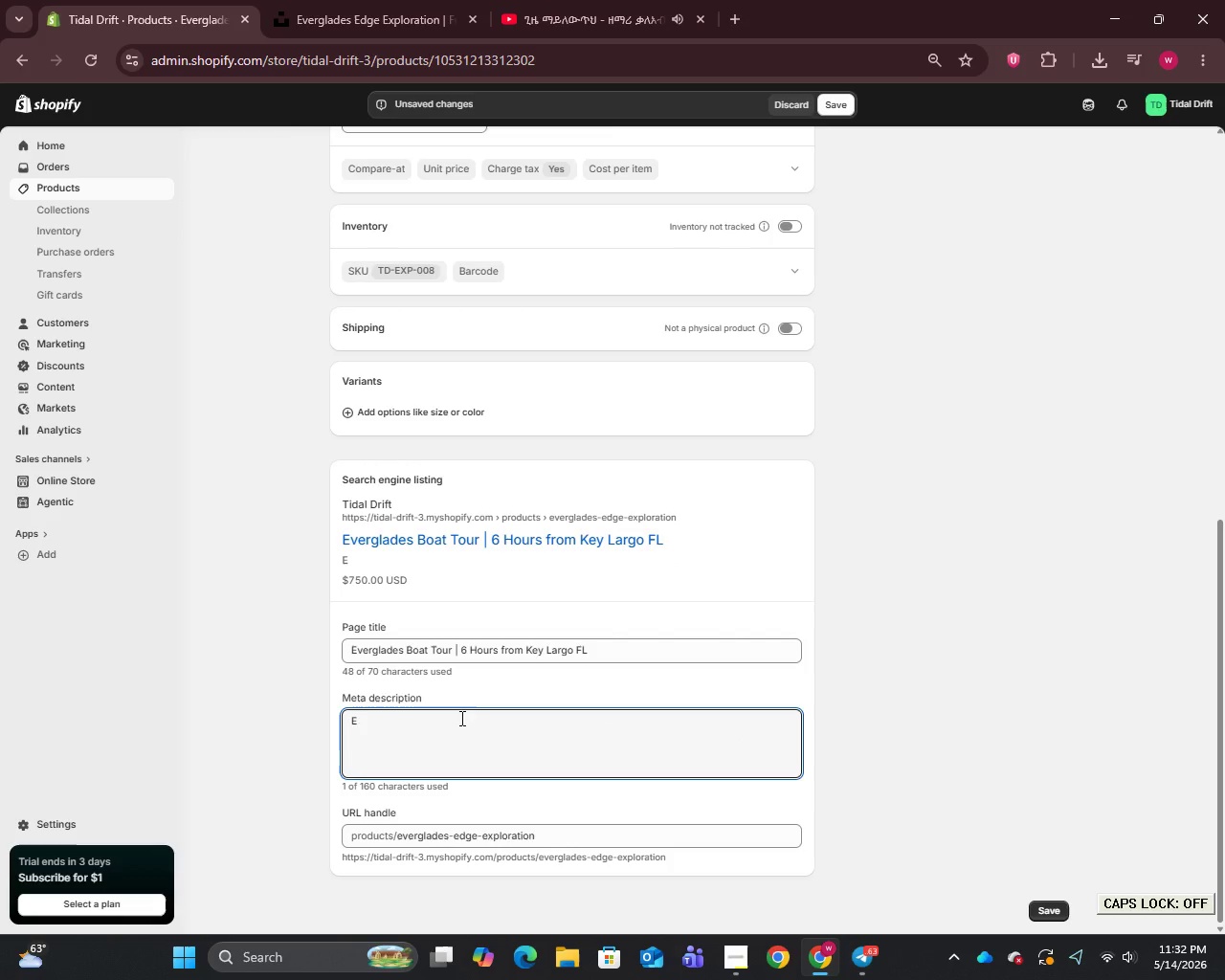 
key(CapsLock)
 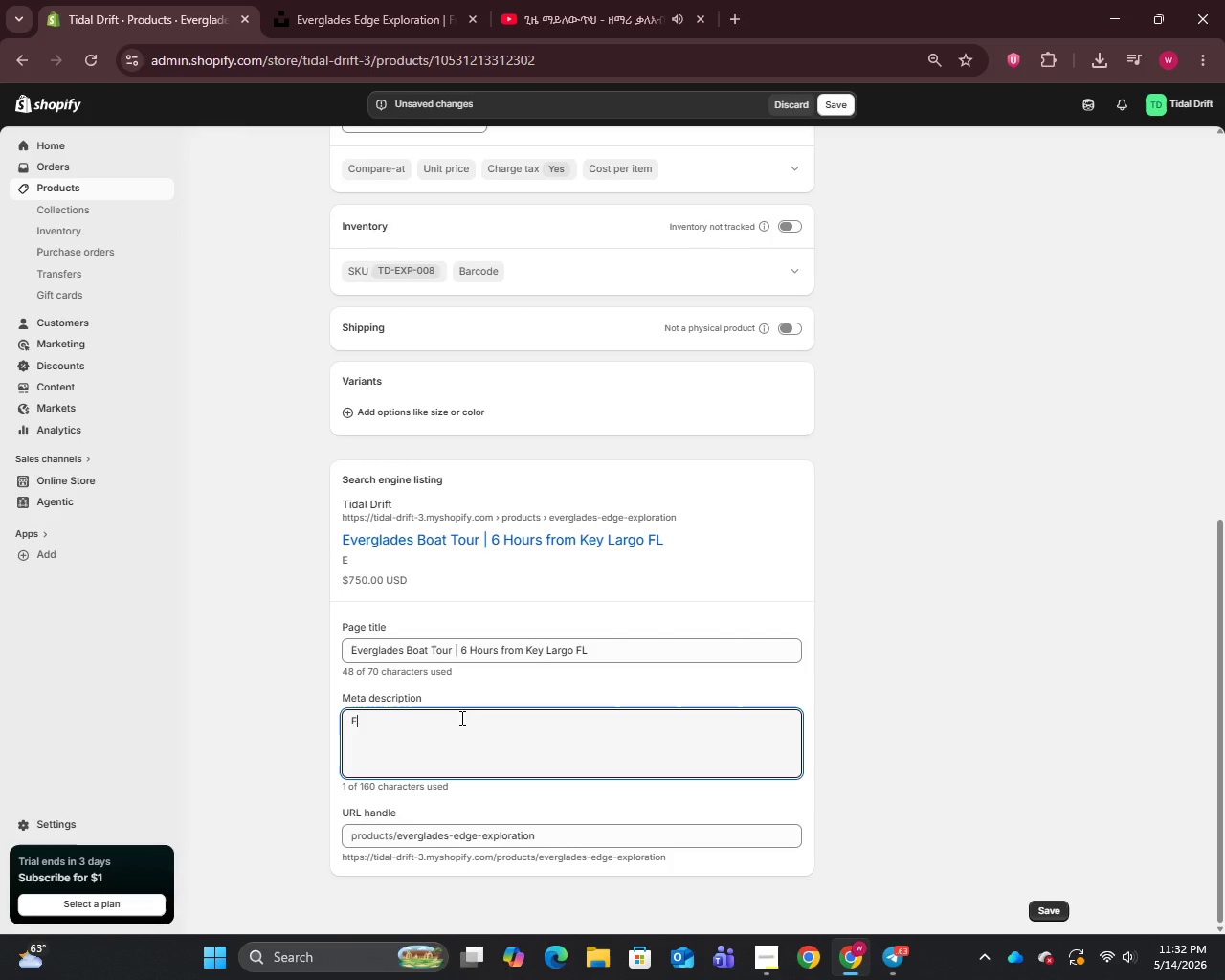 
wait(7.22)
 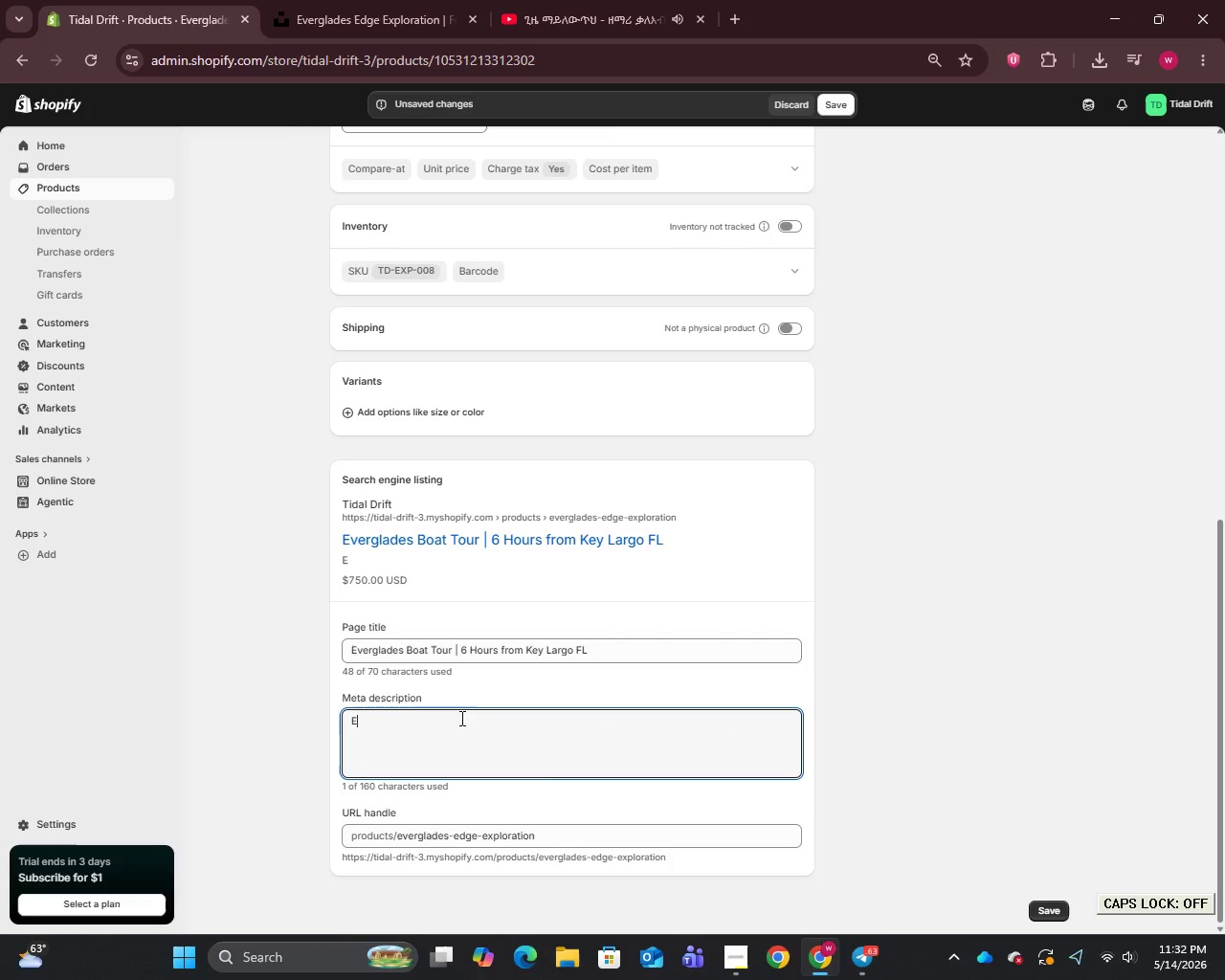 
type(xpl)
 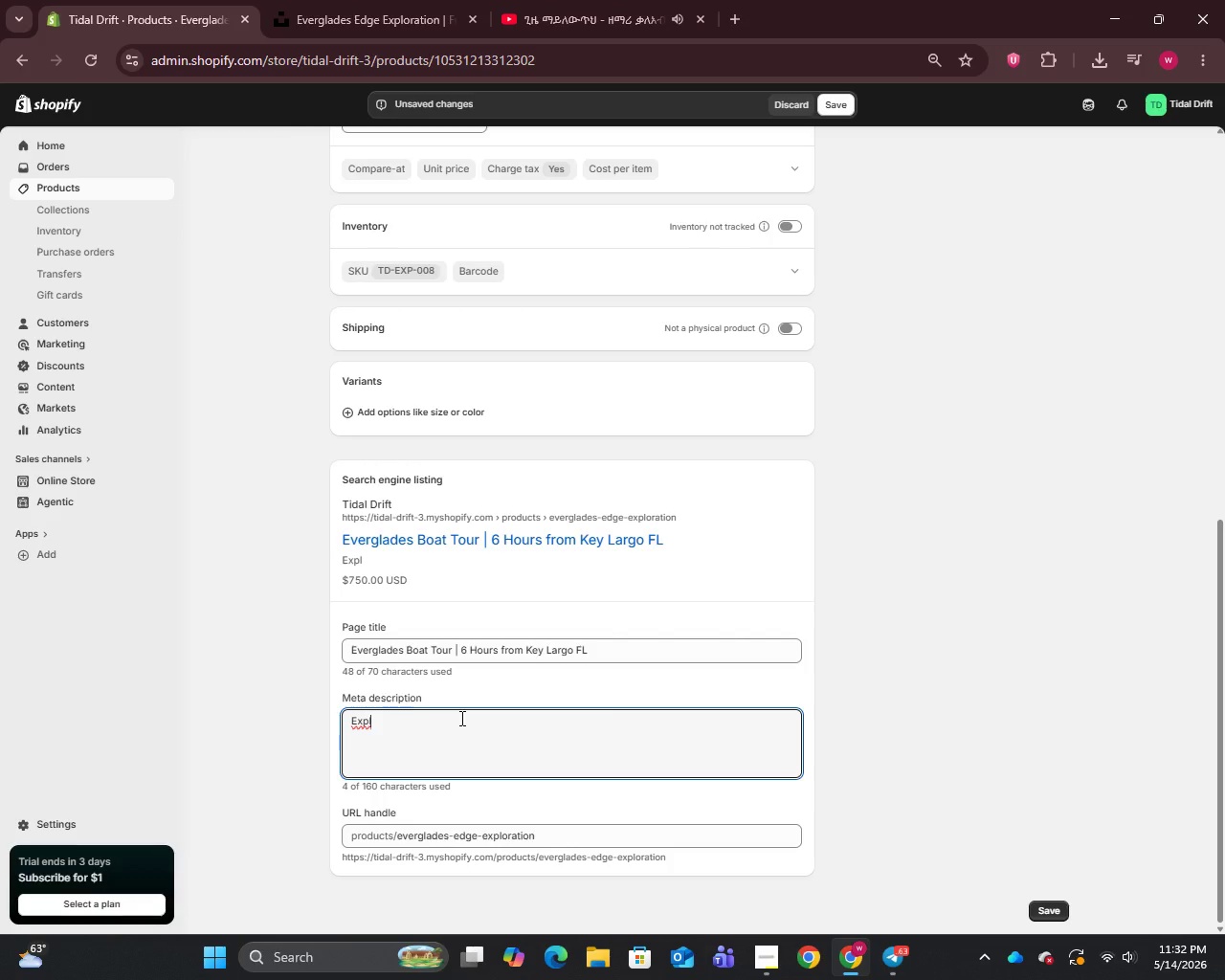 
type(ore the Ever)
 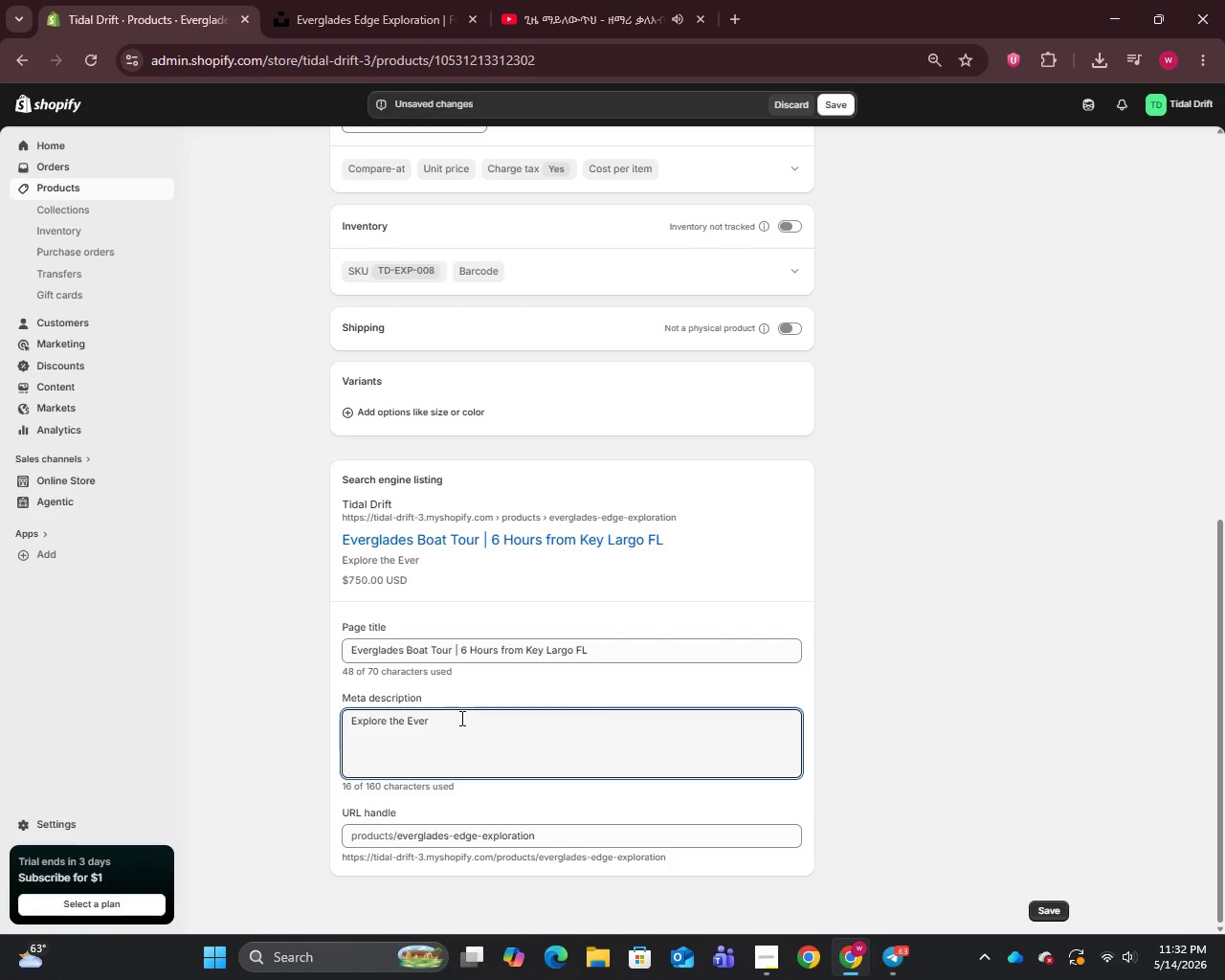 
type(gla)
 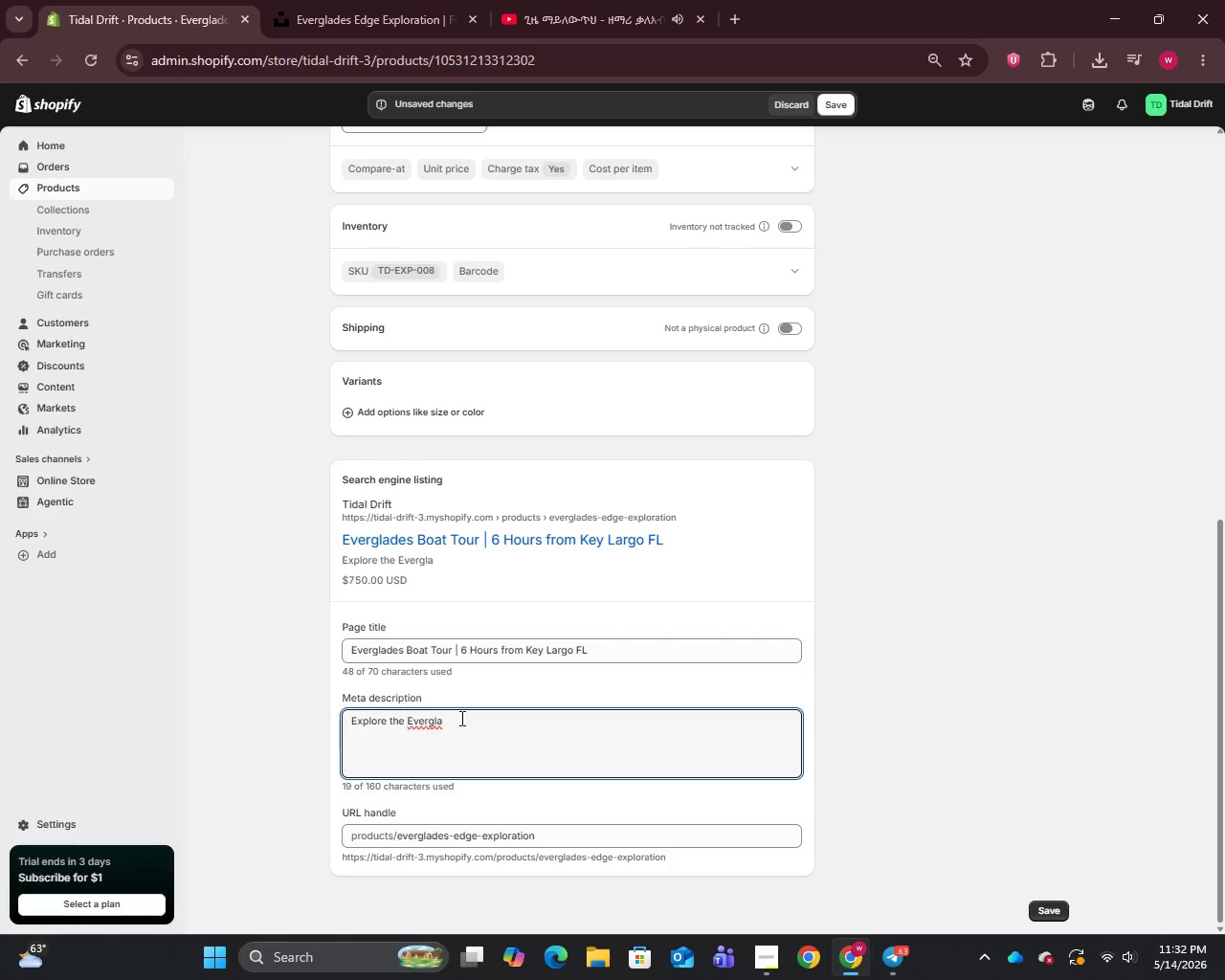 
type(des edge on a 6-hour guided boat tour from Key Large)
key(Backspace)
type(o. Up to 5 guests. Book this unique Florida Keys wild)
 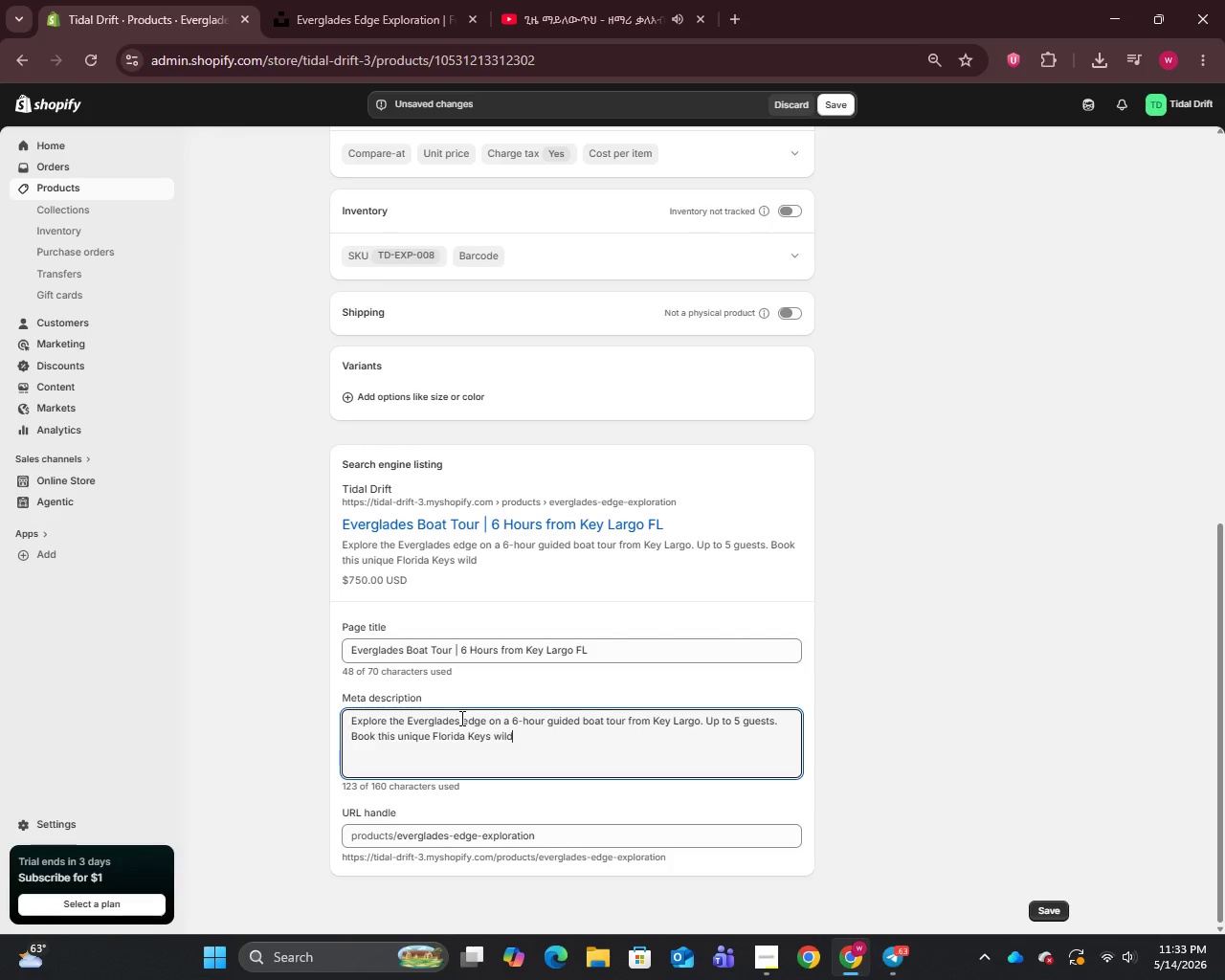 
wait(5.2)
 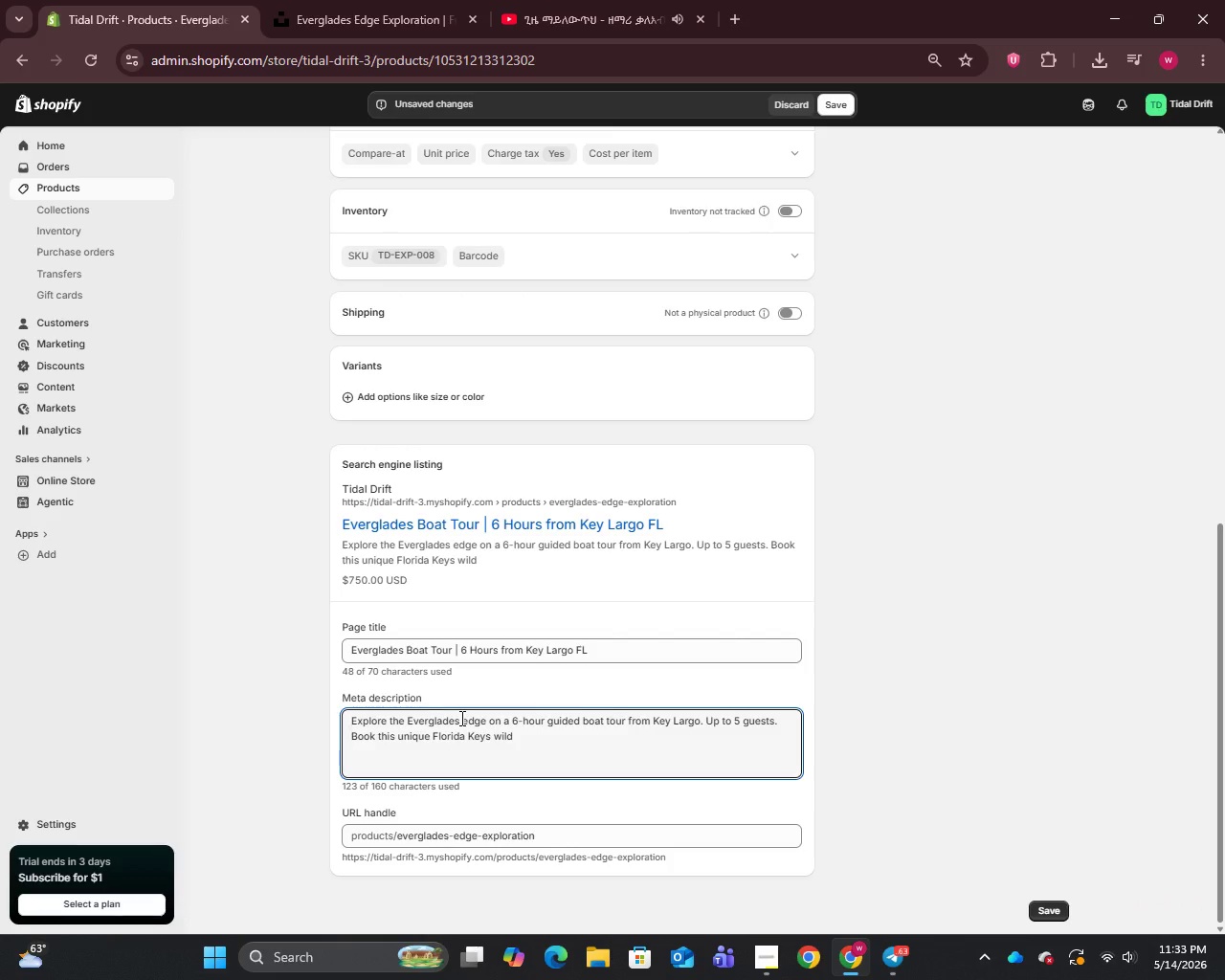 
type(erness experience now.)
 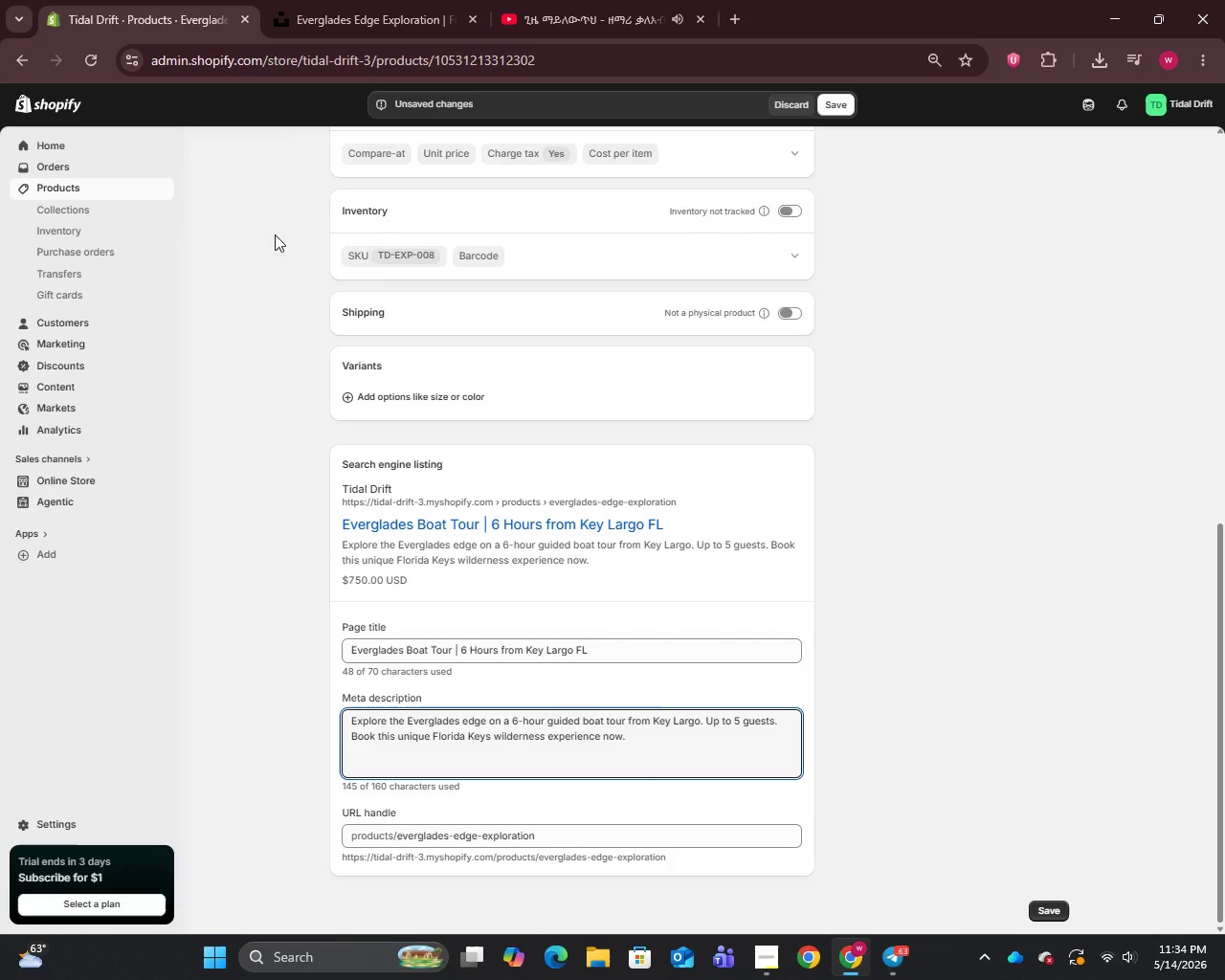 
wait(9.55)
 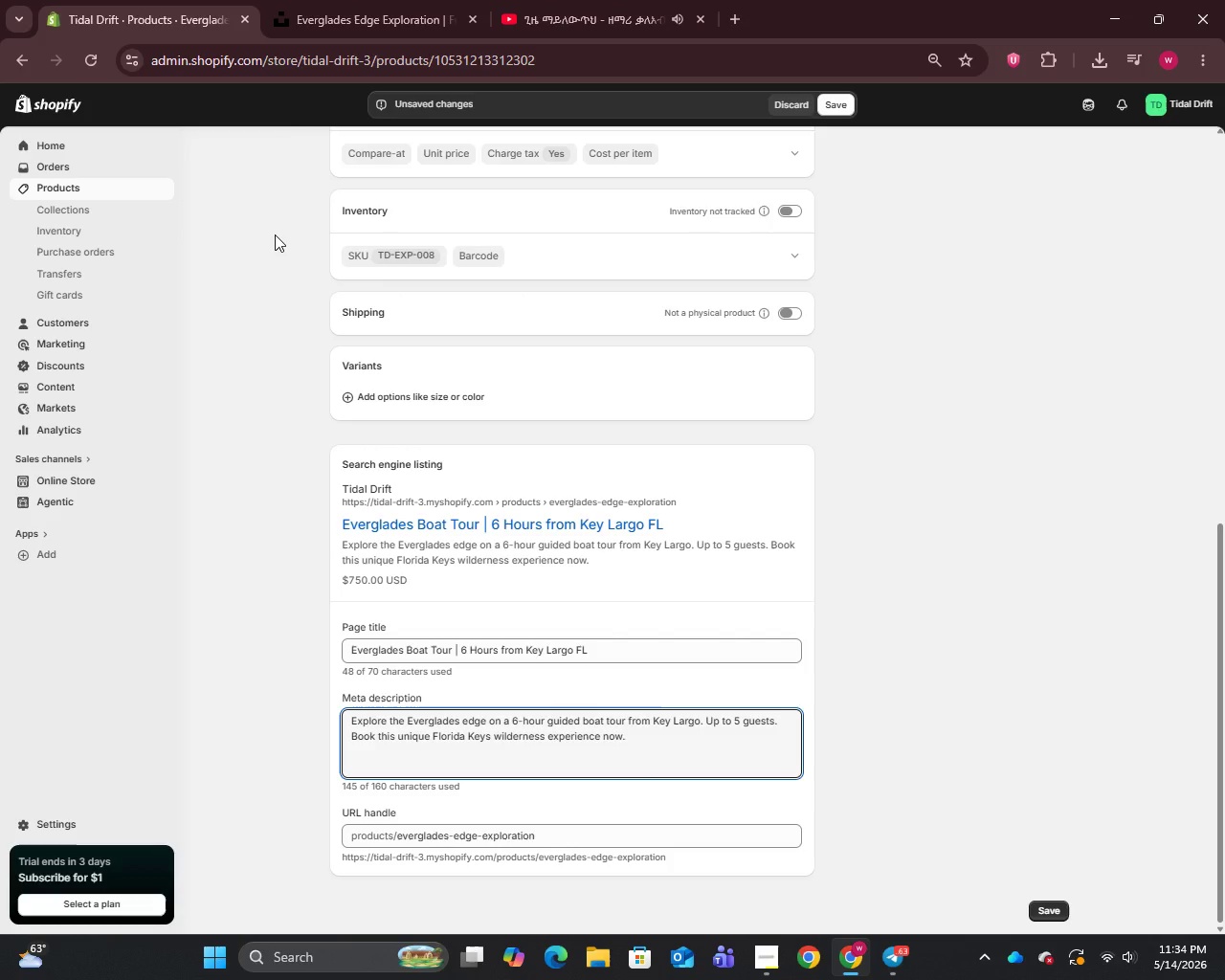 
left_click([835, 107])
 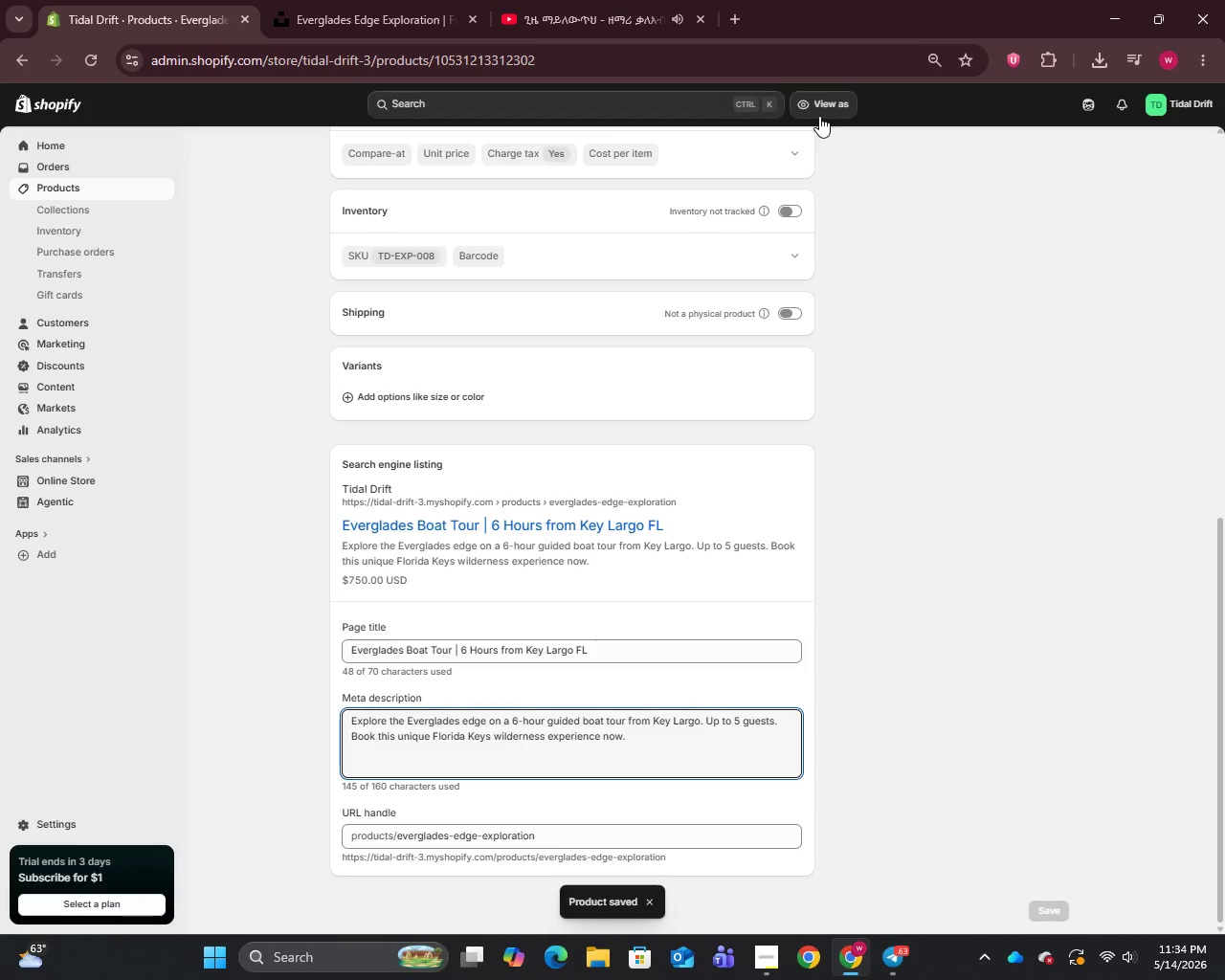 
wait(5.05)
 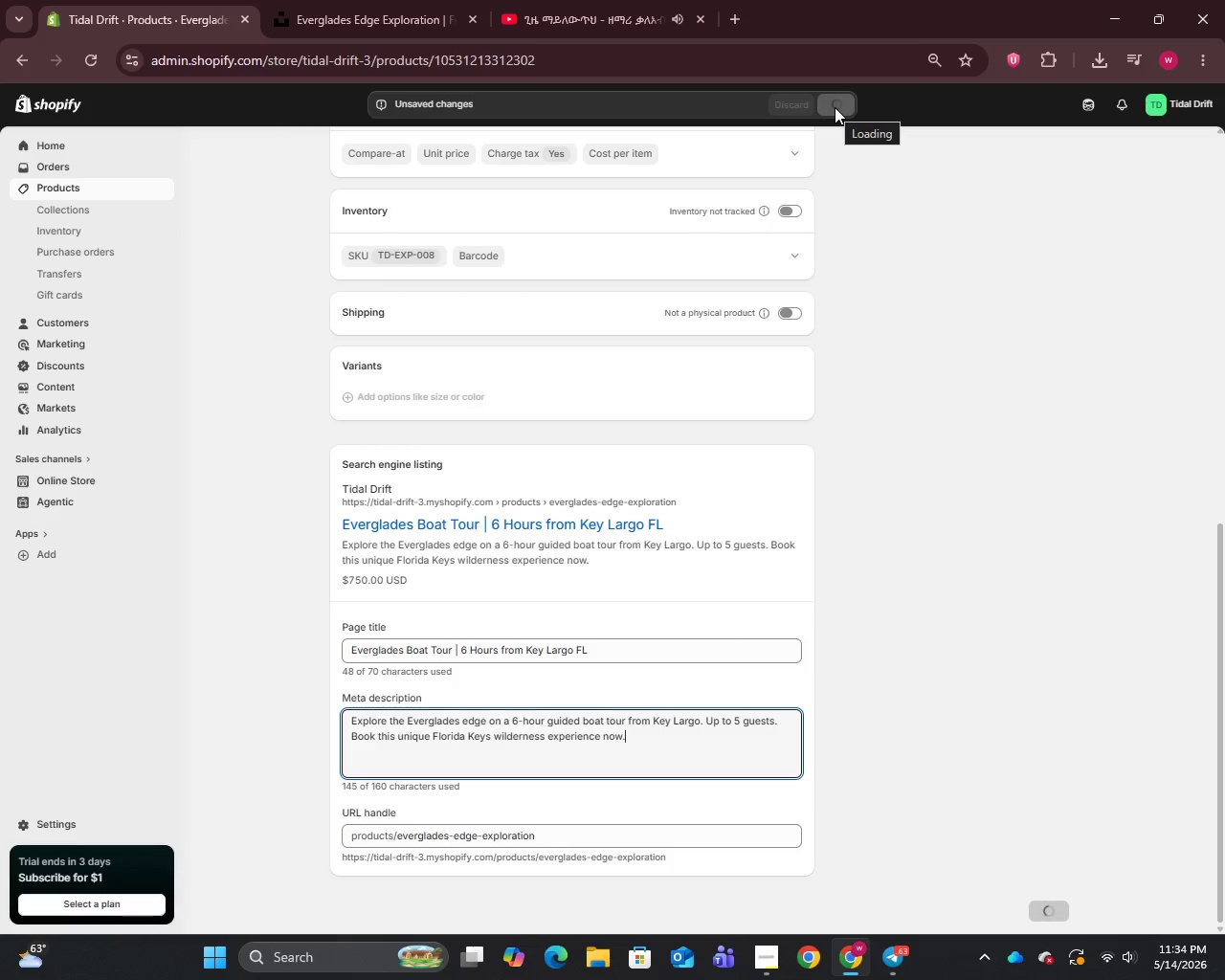 
scroll: coordinate [640, 362], scroll_direction: up, amount: 6.0
 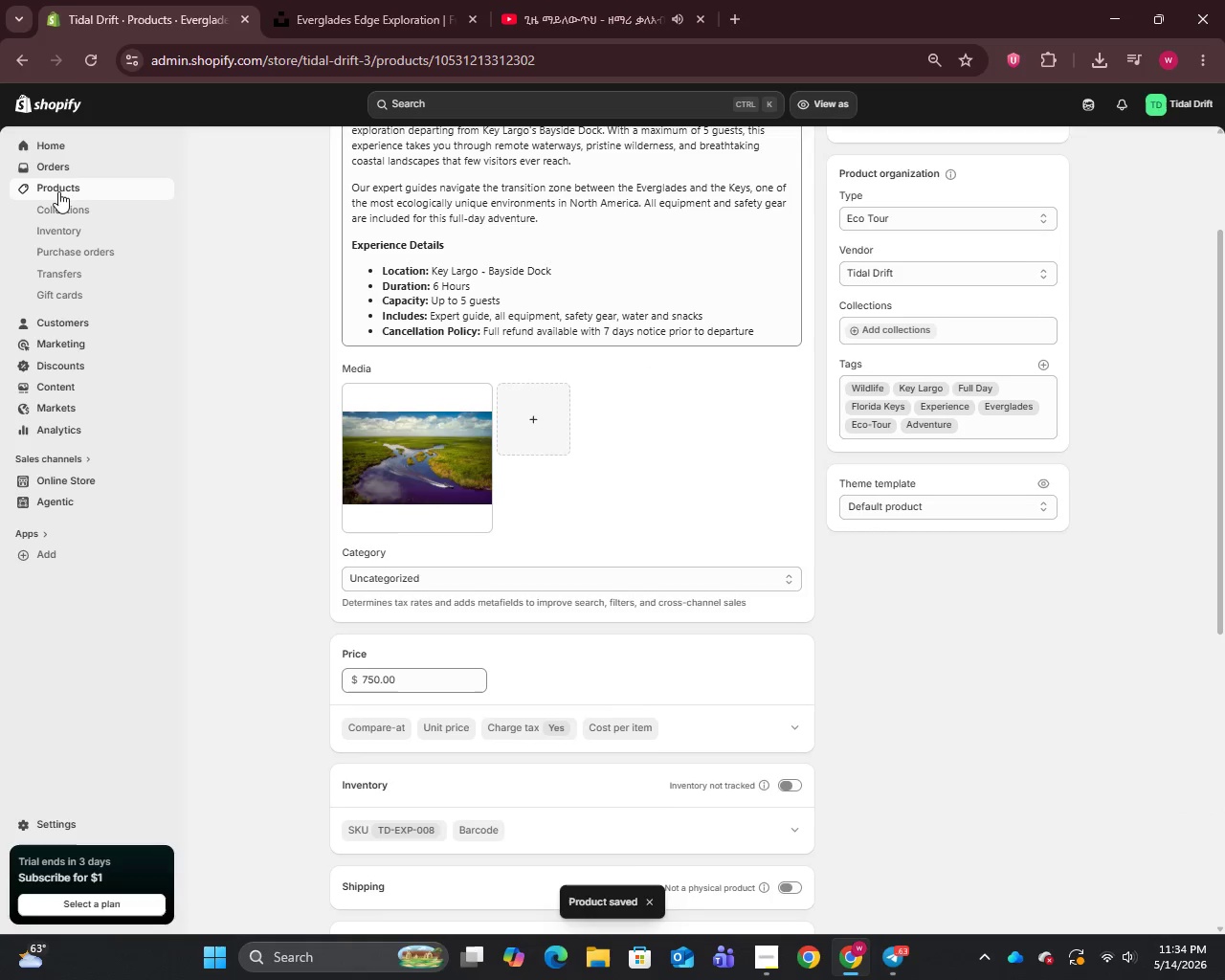 
left_click([59, 191])
 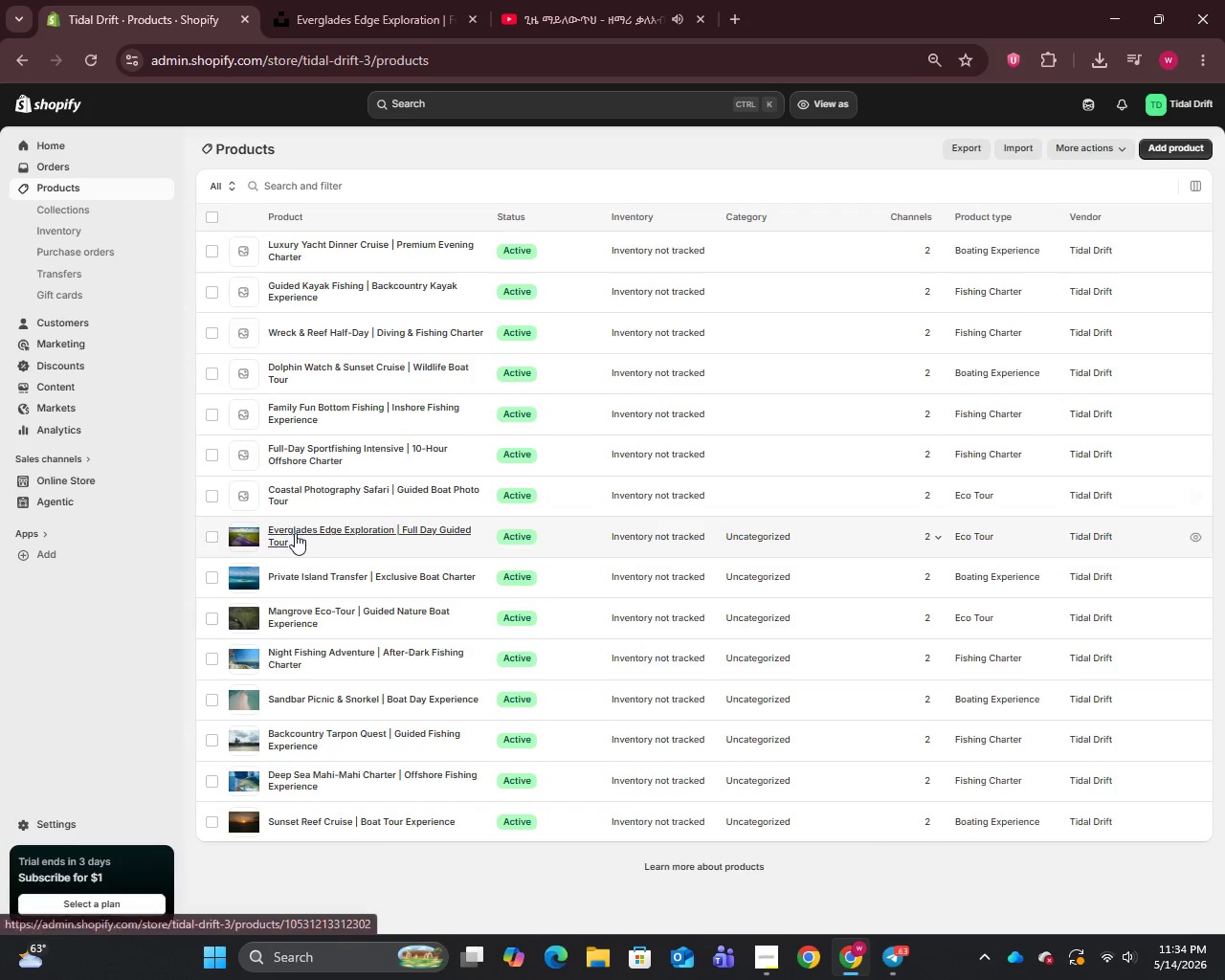 
left_click([295, 533])
 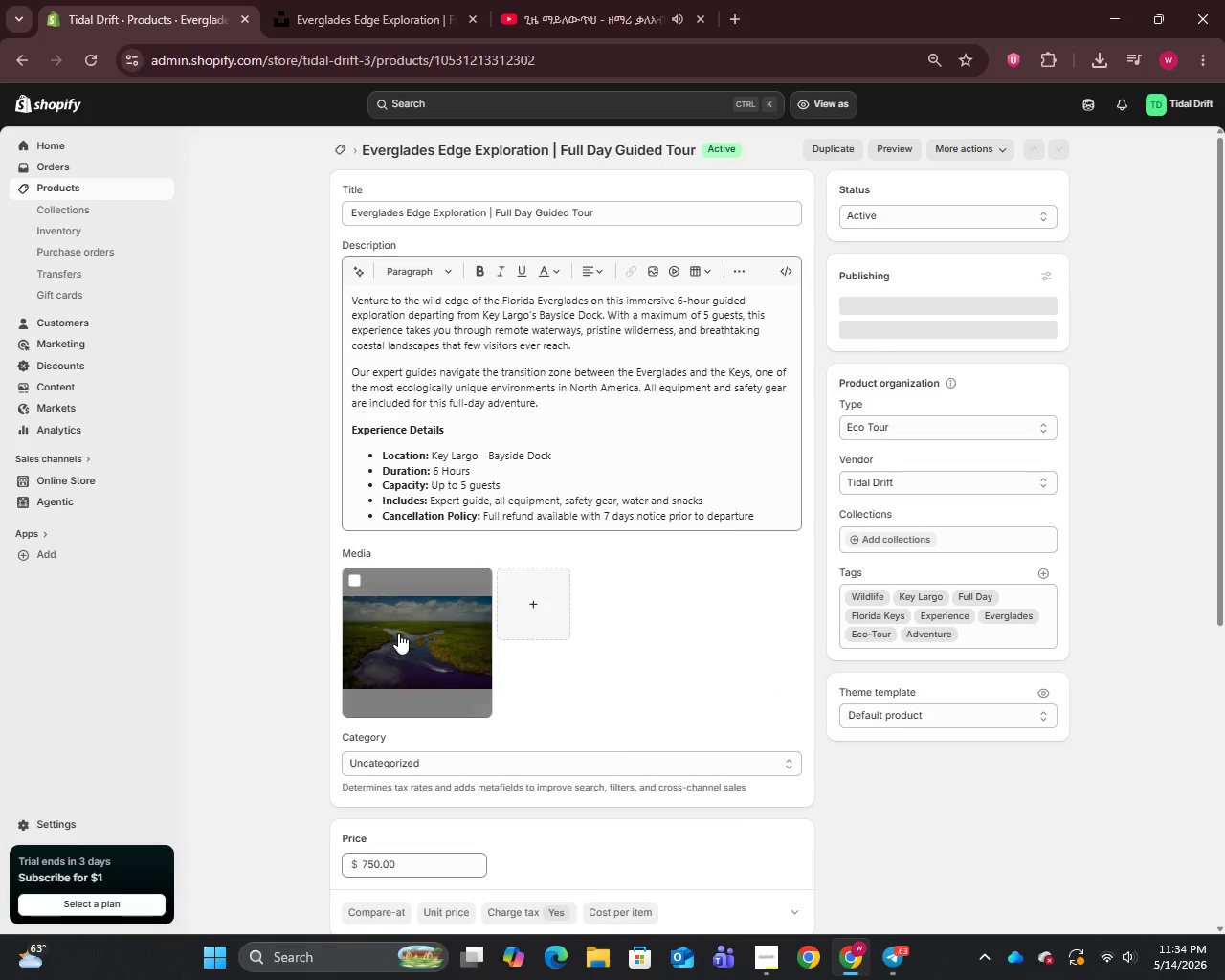 
left_click([398, 633])
 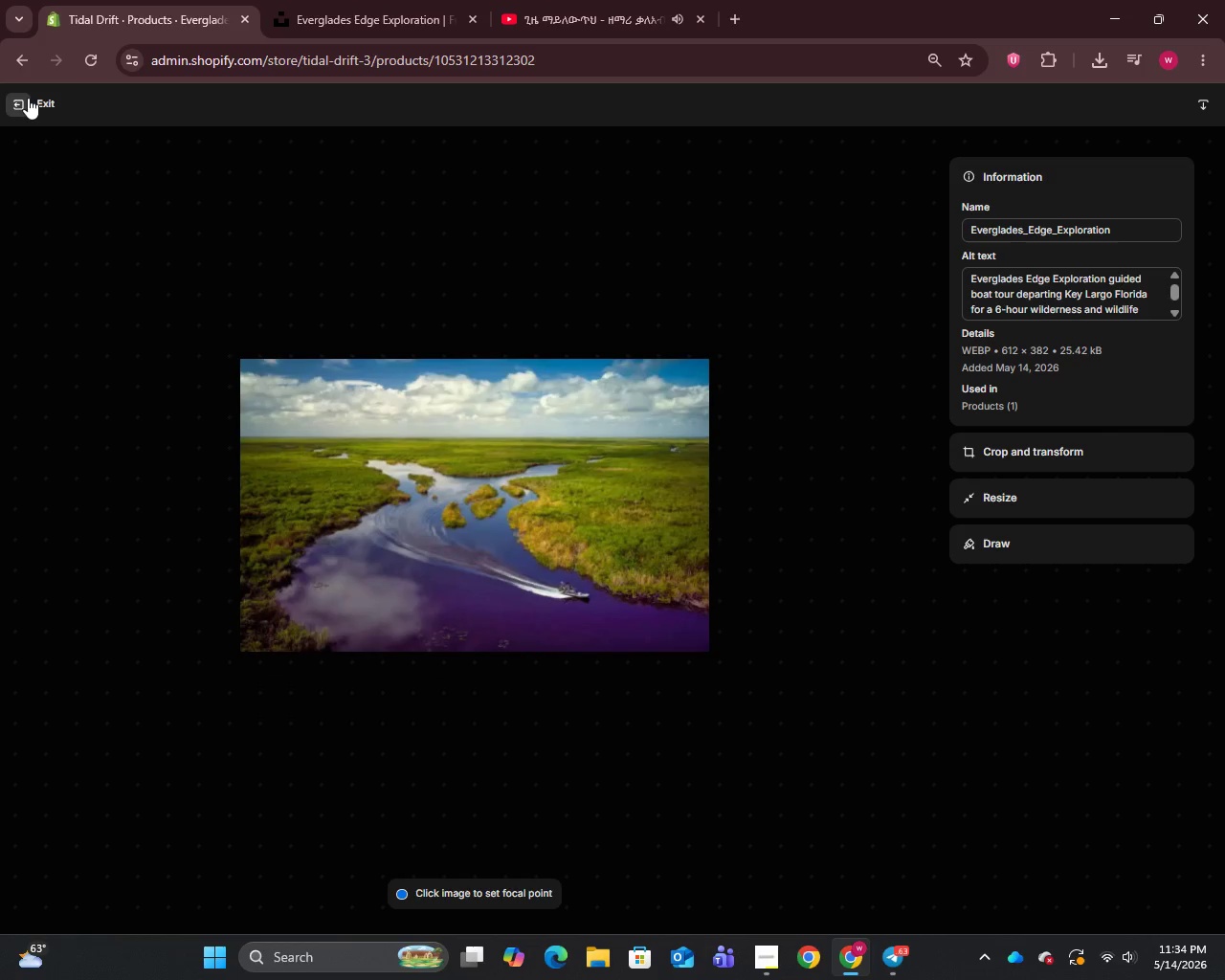 
left_click([28, 98])
 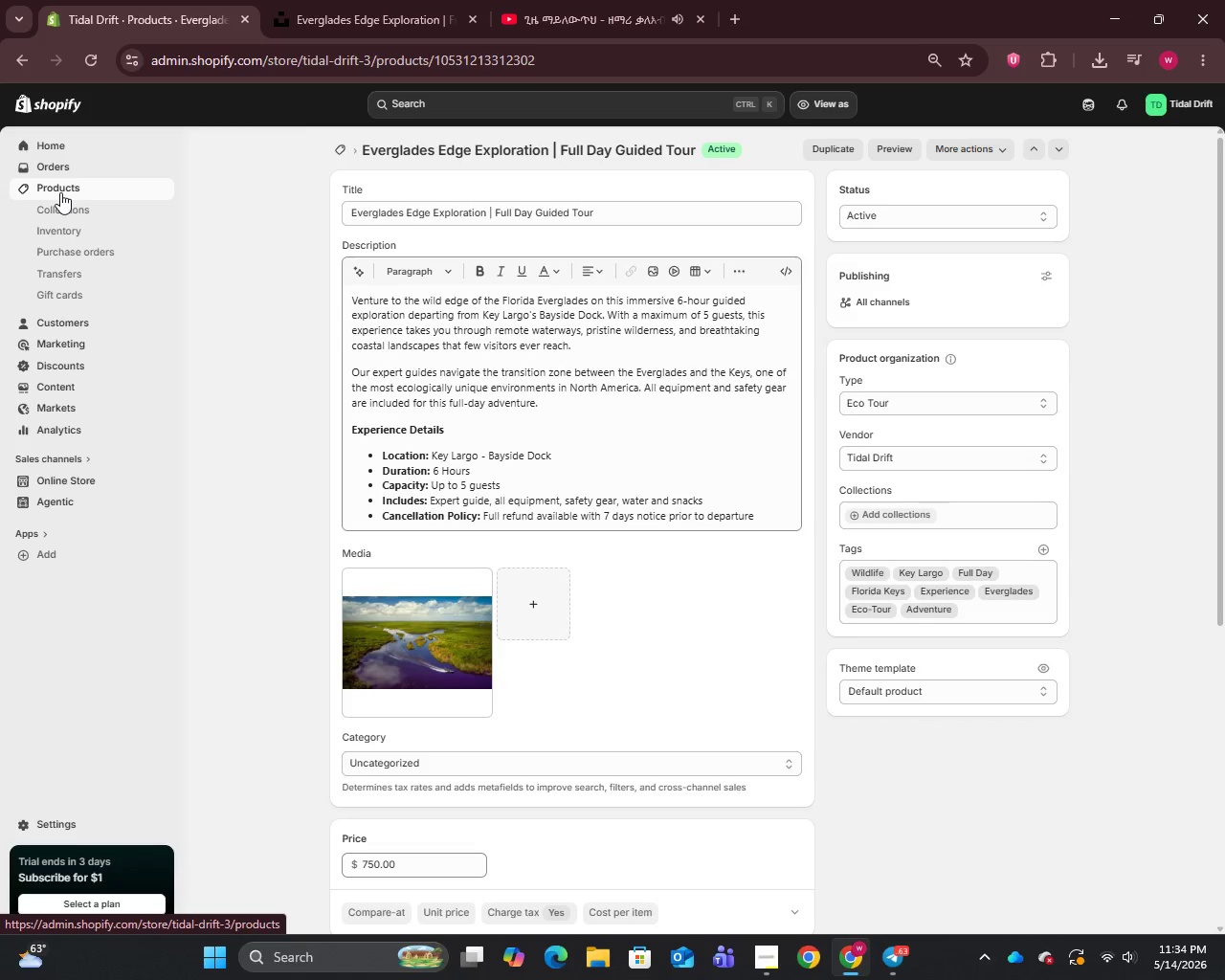 
left_click([60, 192])
 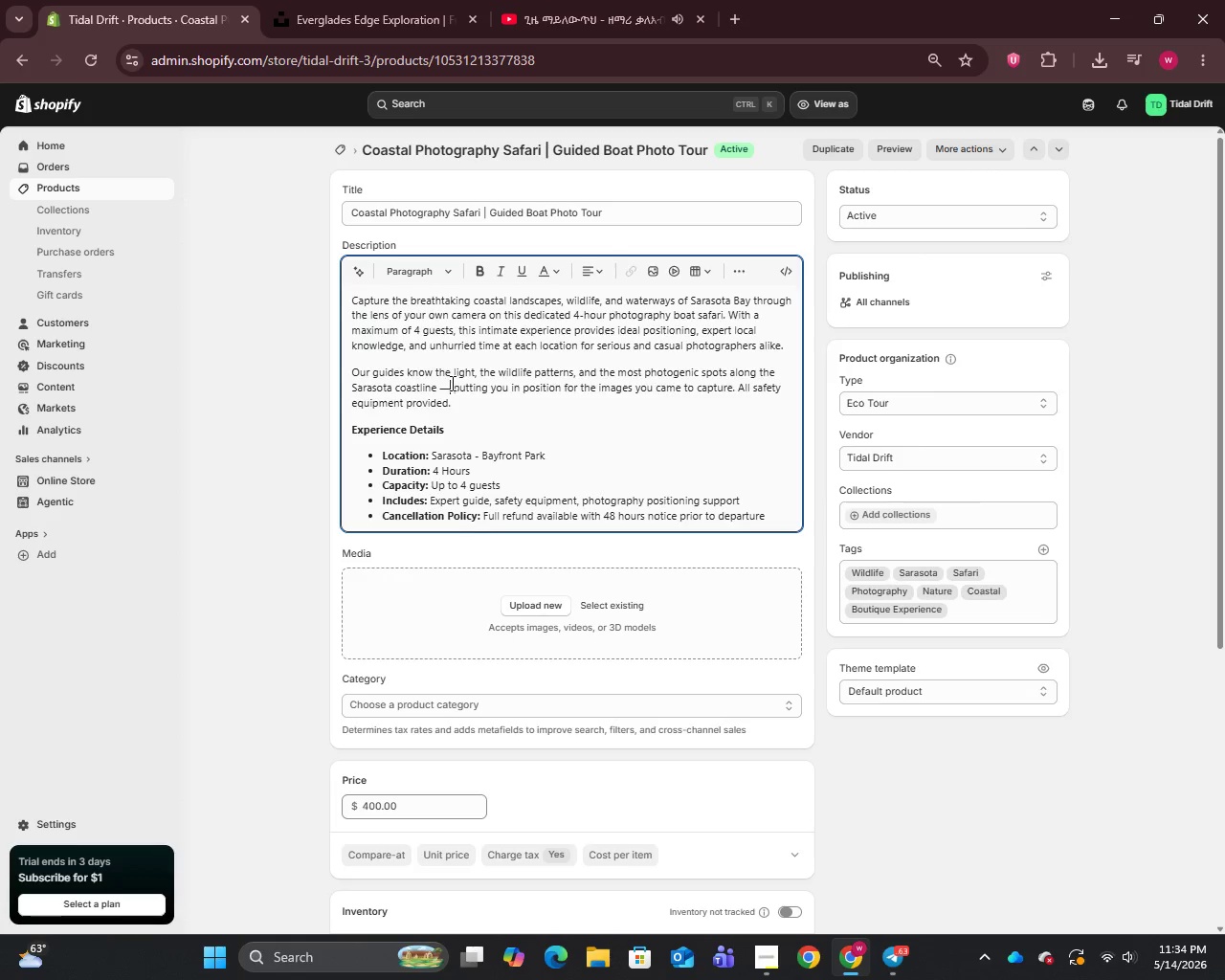 
wait(7.2)
 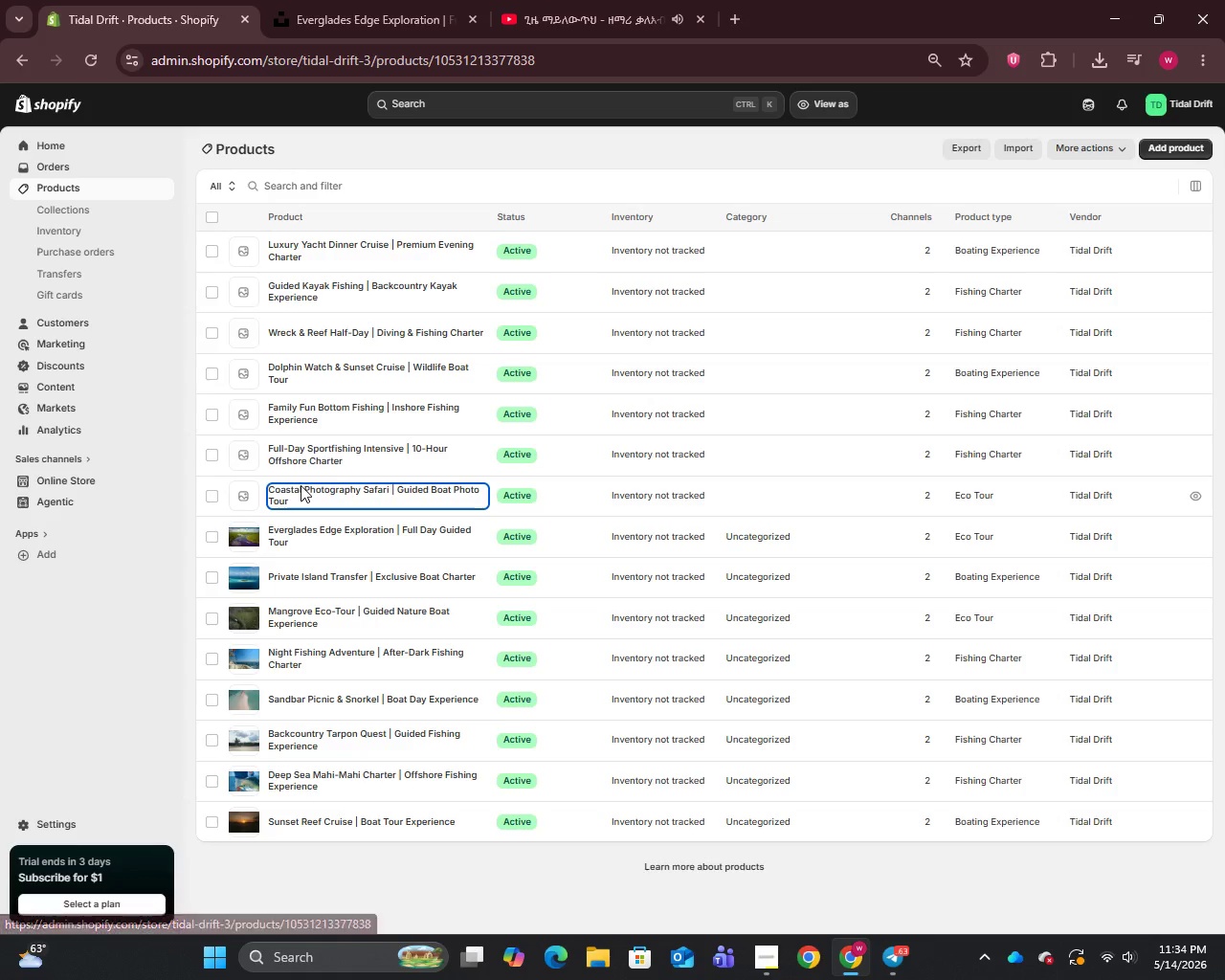 
key(Backspace)
 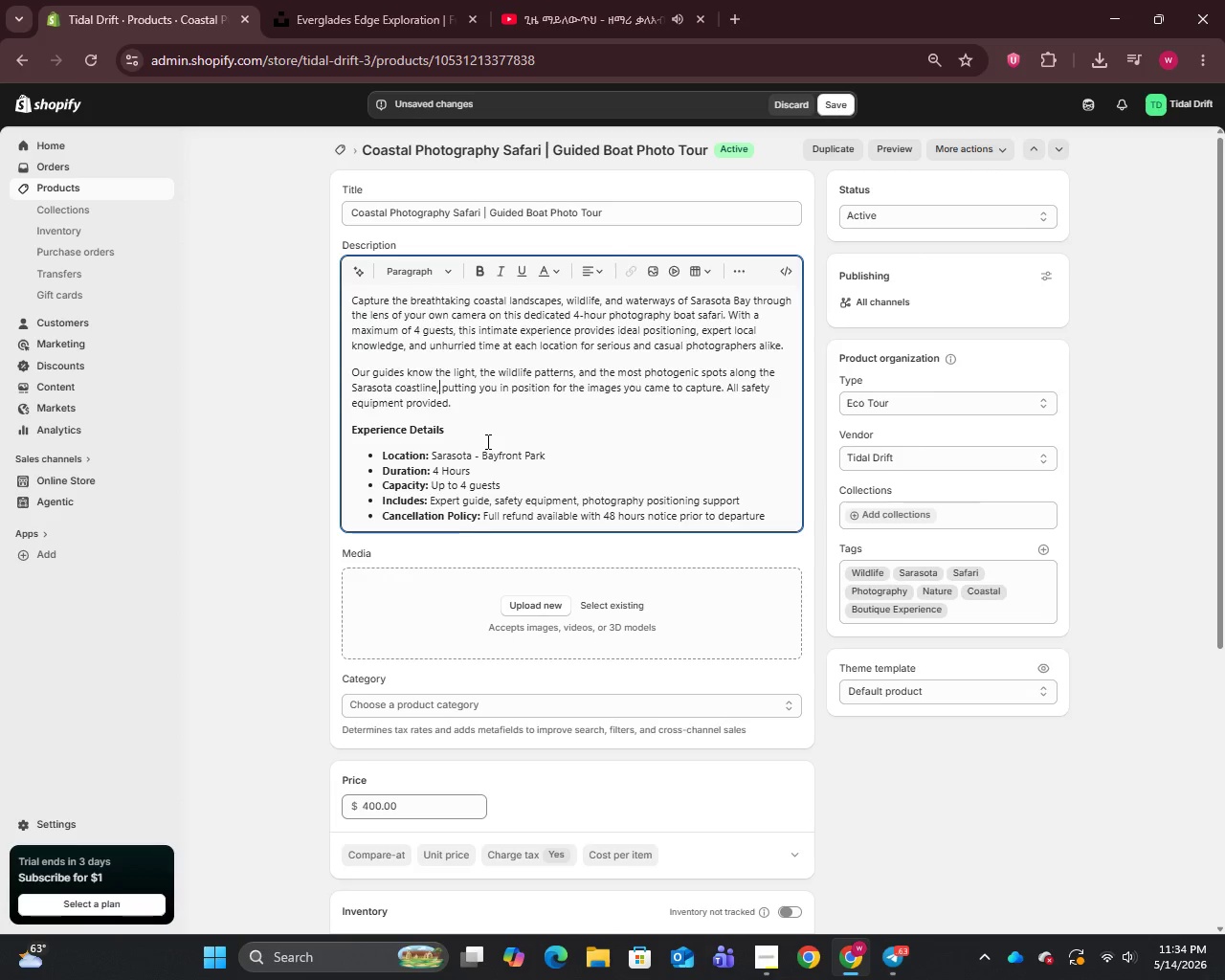 
key(Backspace)
 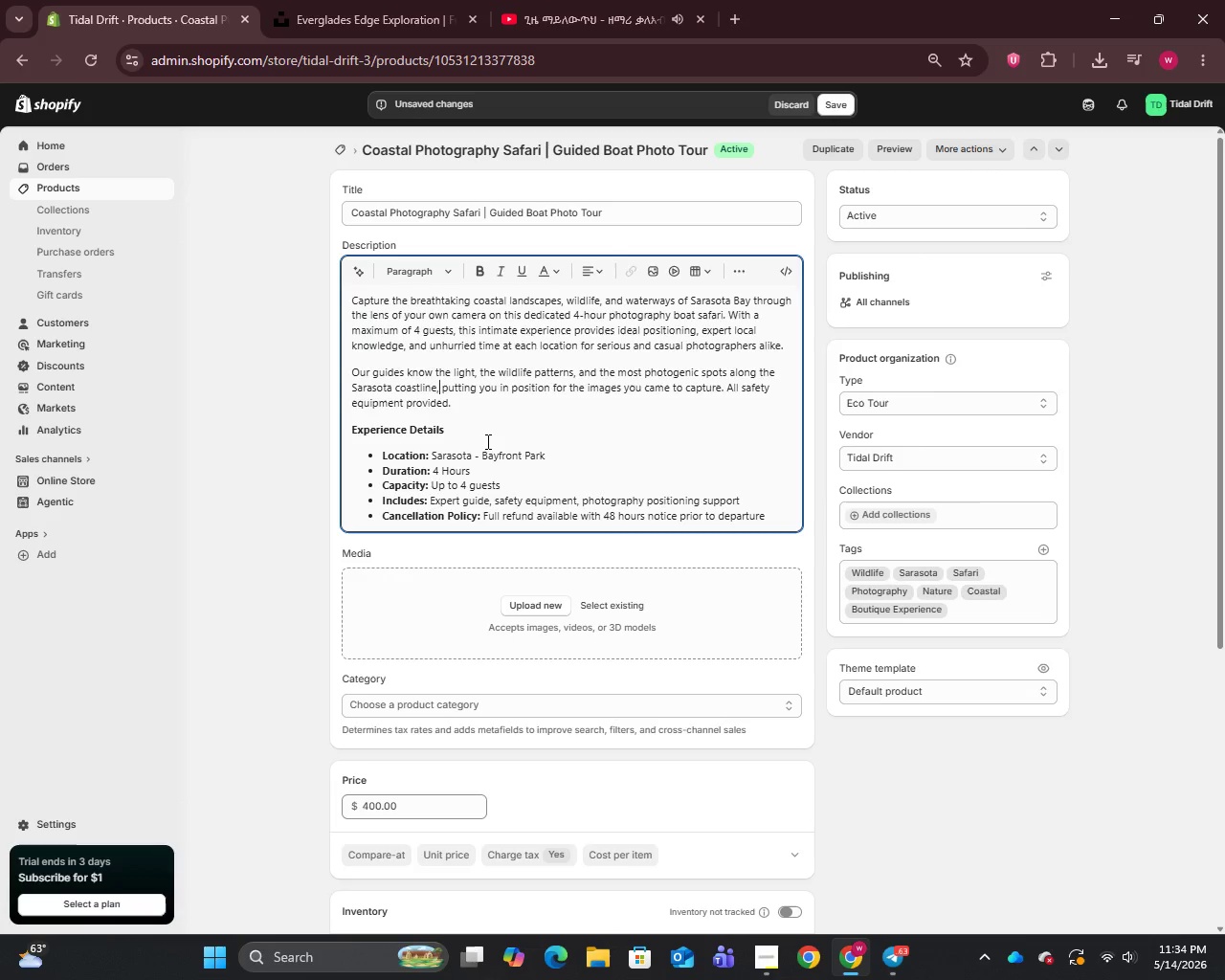 
key(Comma)
 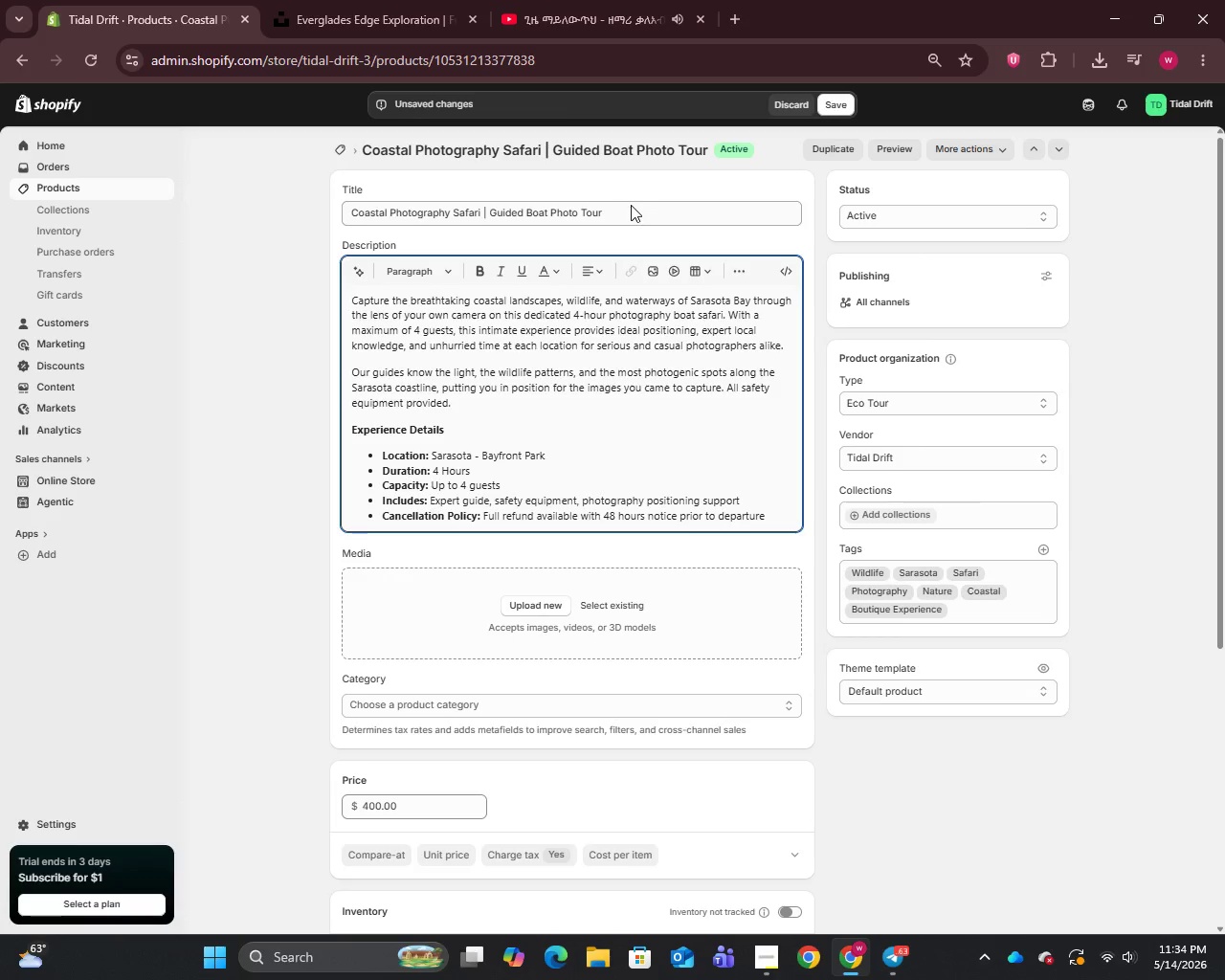 
left_click([631, 205])
 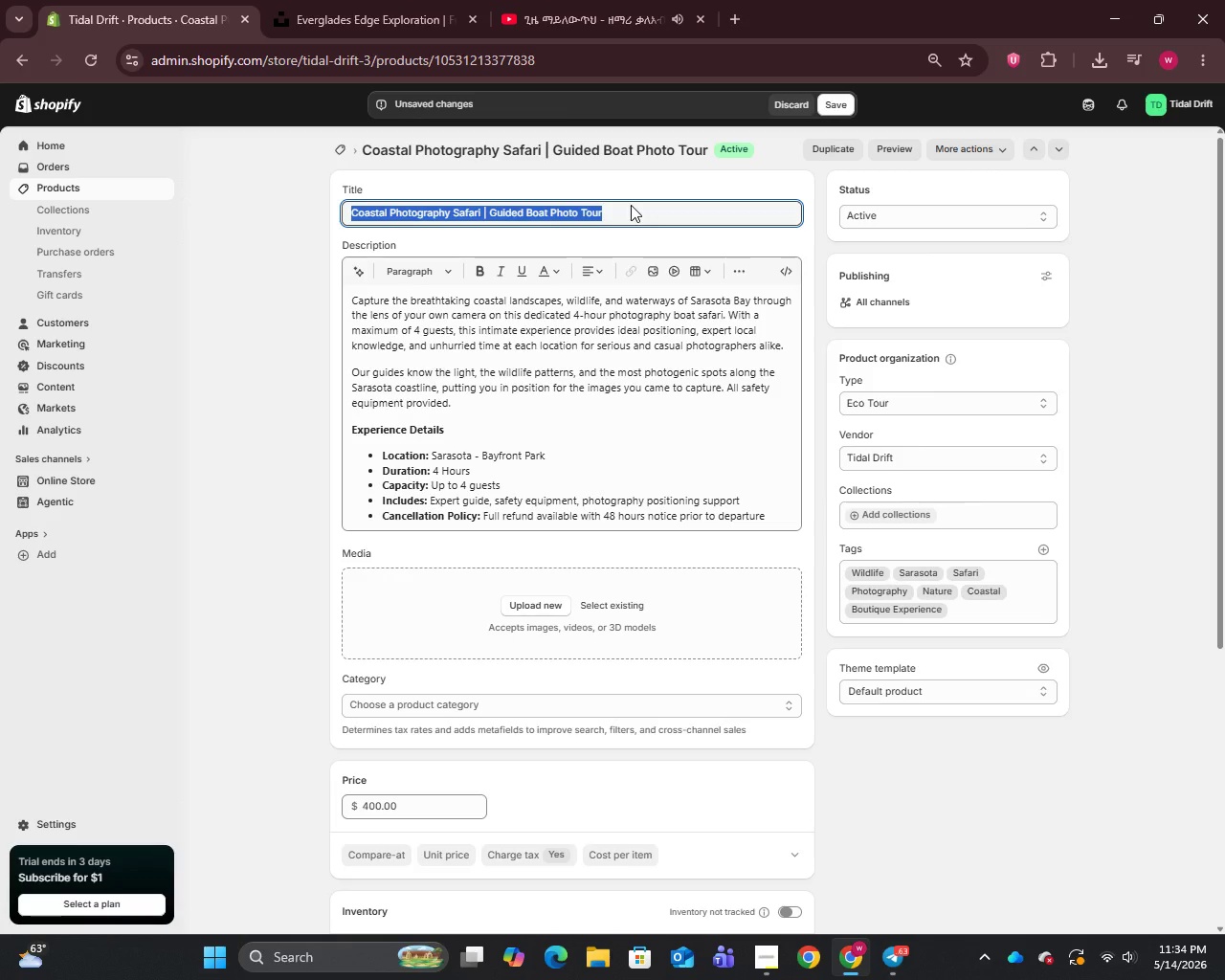 
key(Control+C)
 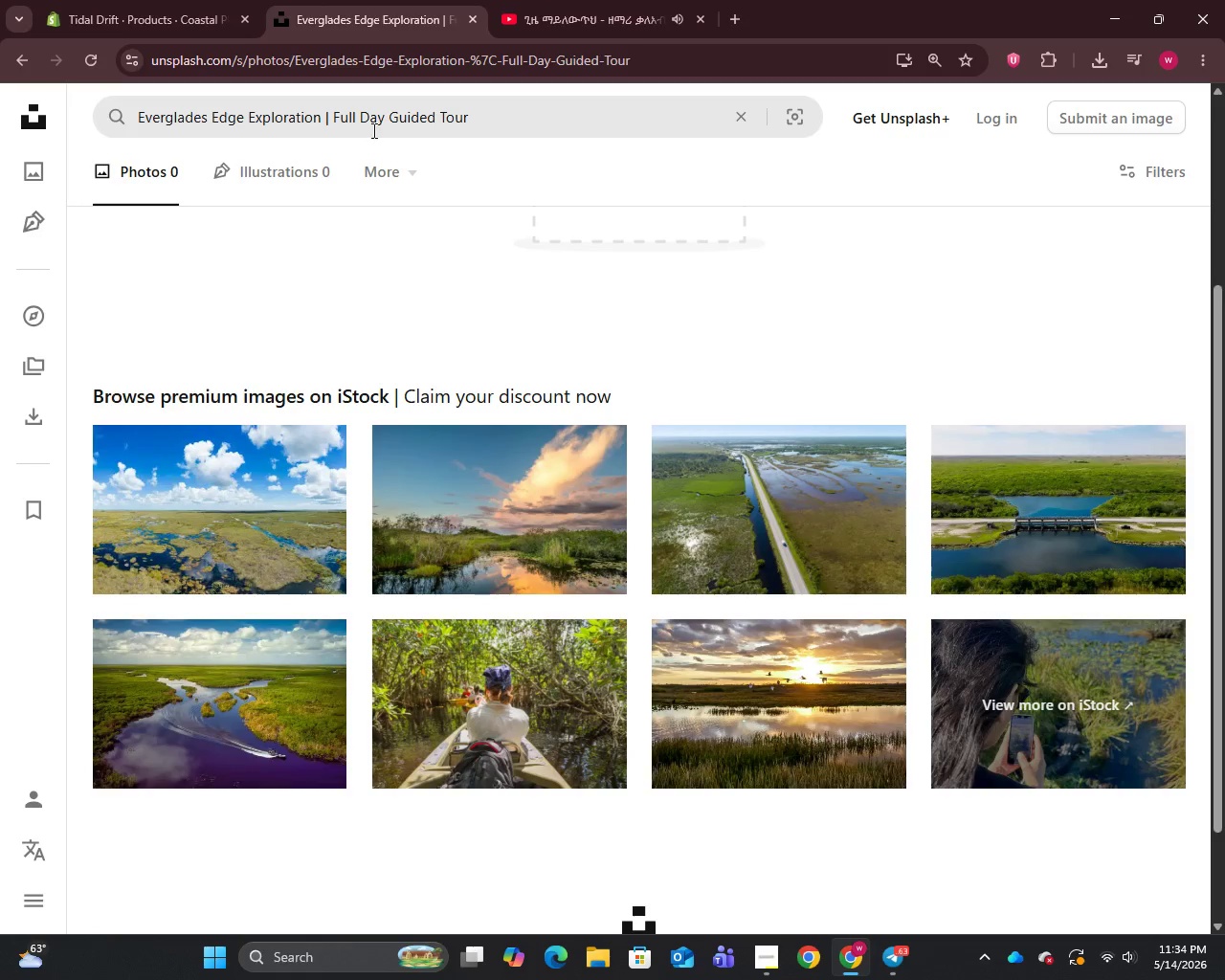 
left_click([372, 130])
 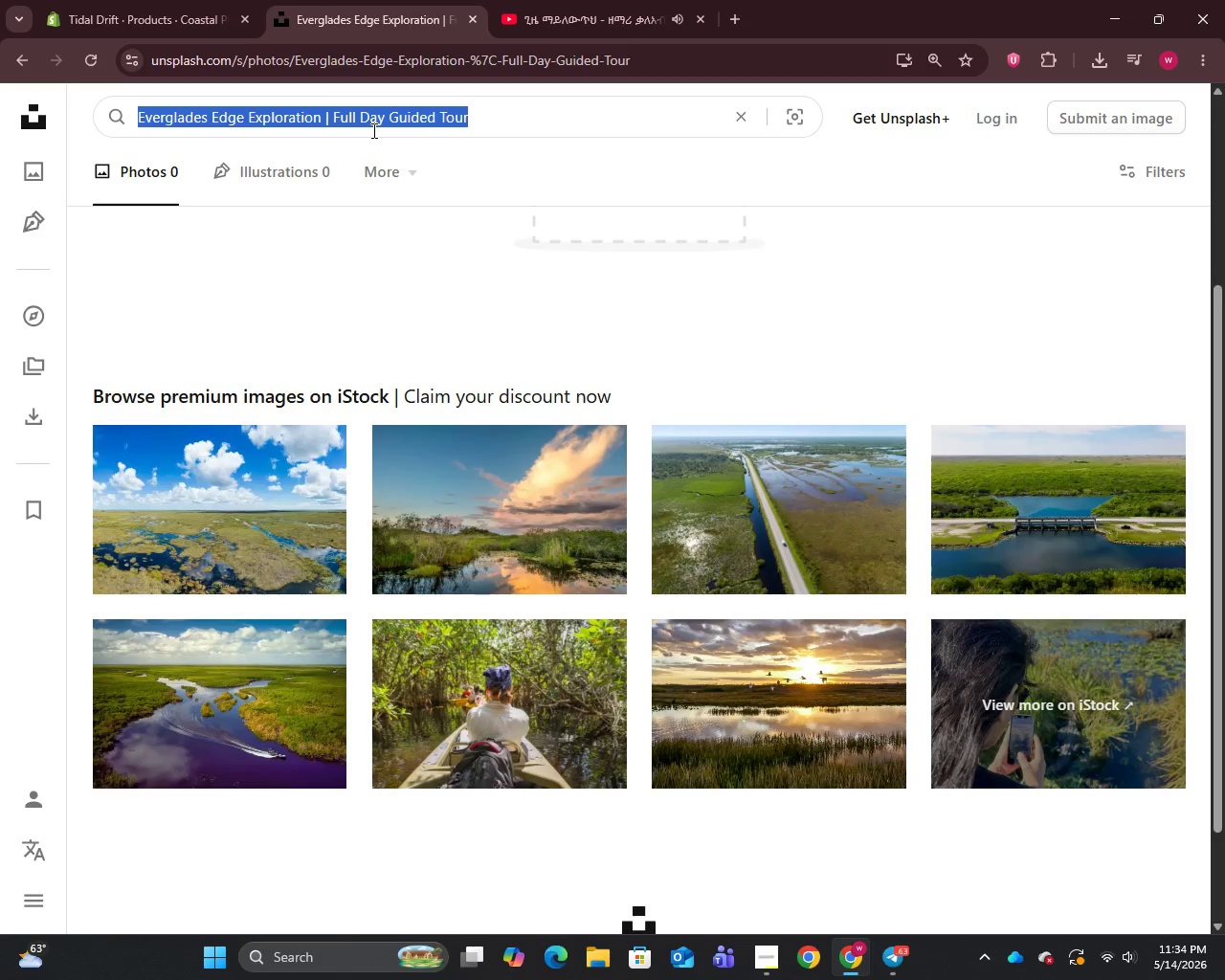 
key(Control+A)
 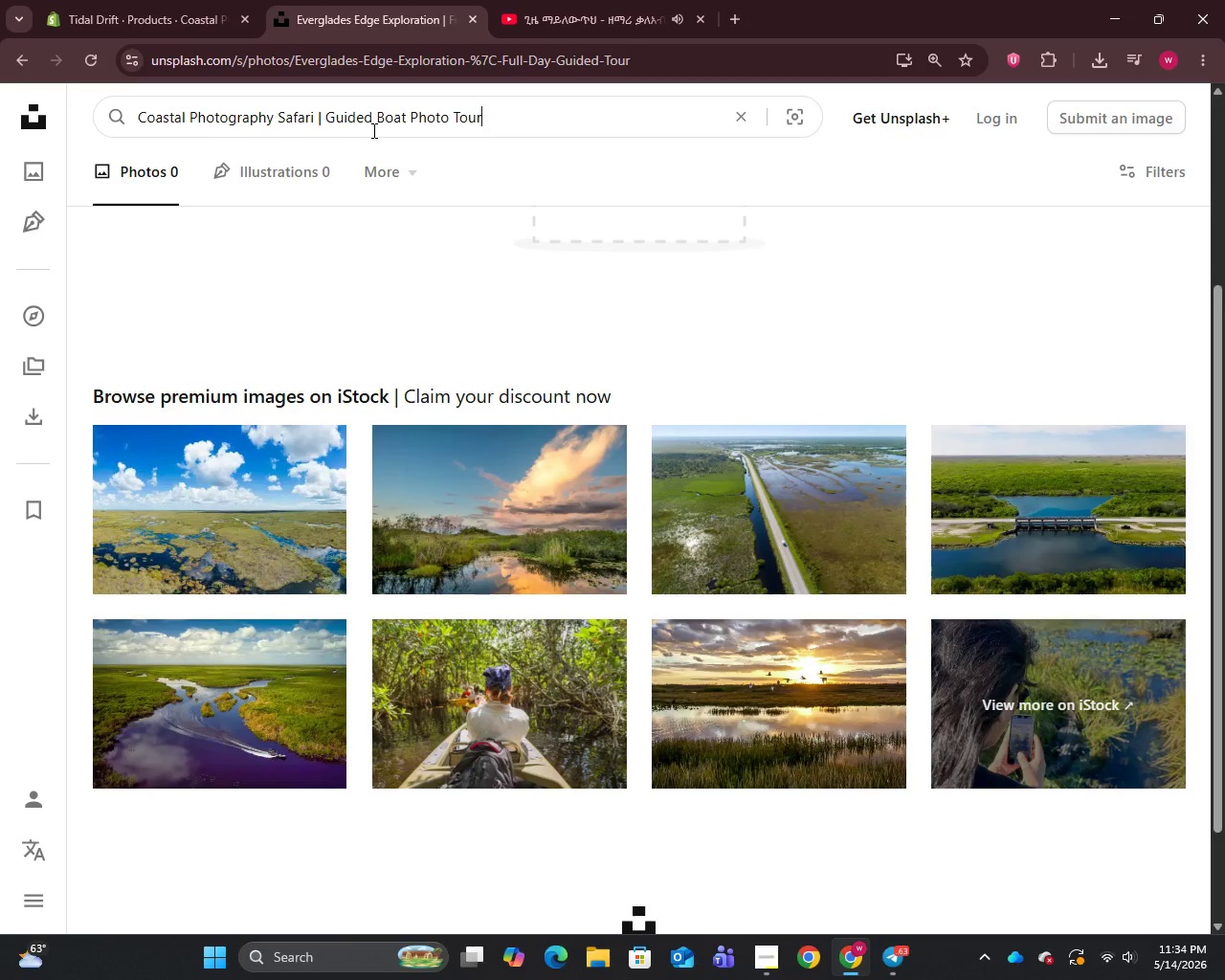 
key(Control+V)
 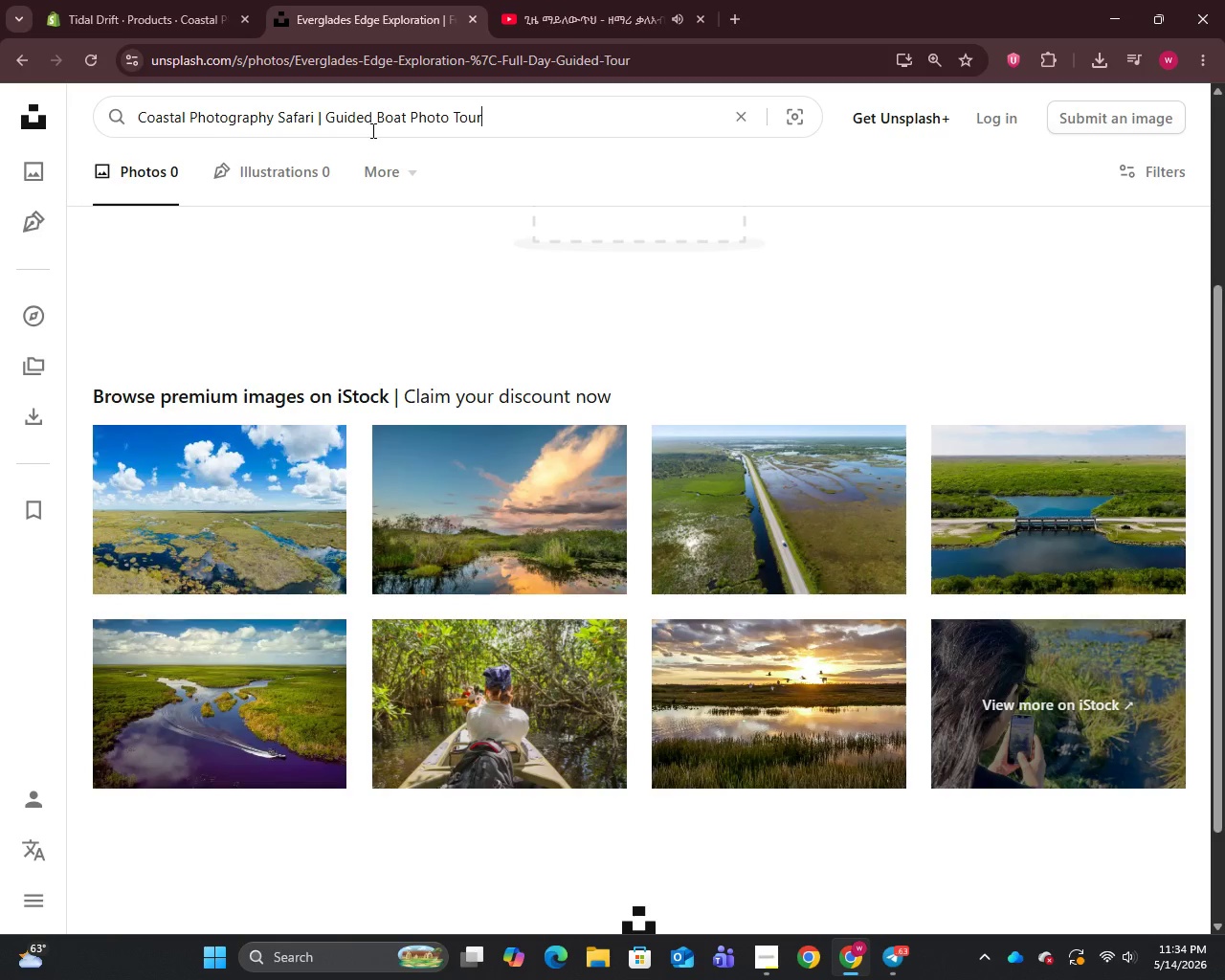 
wait(17.33)
 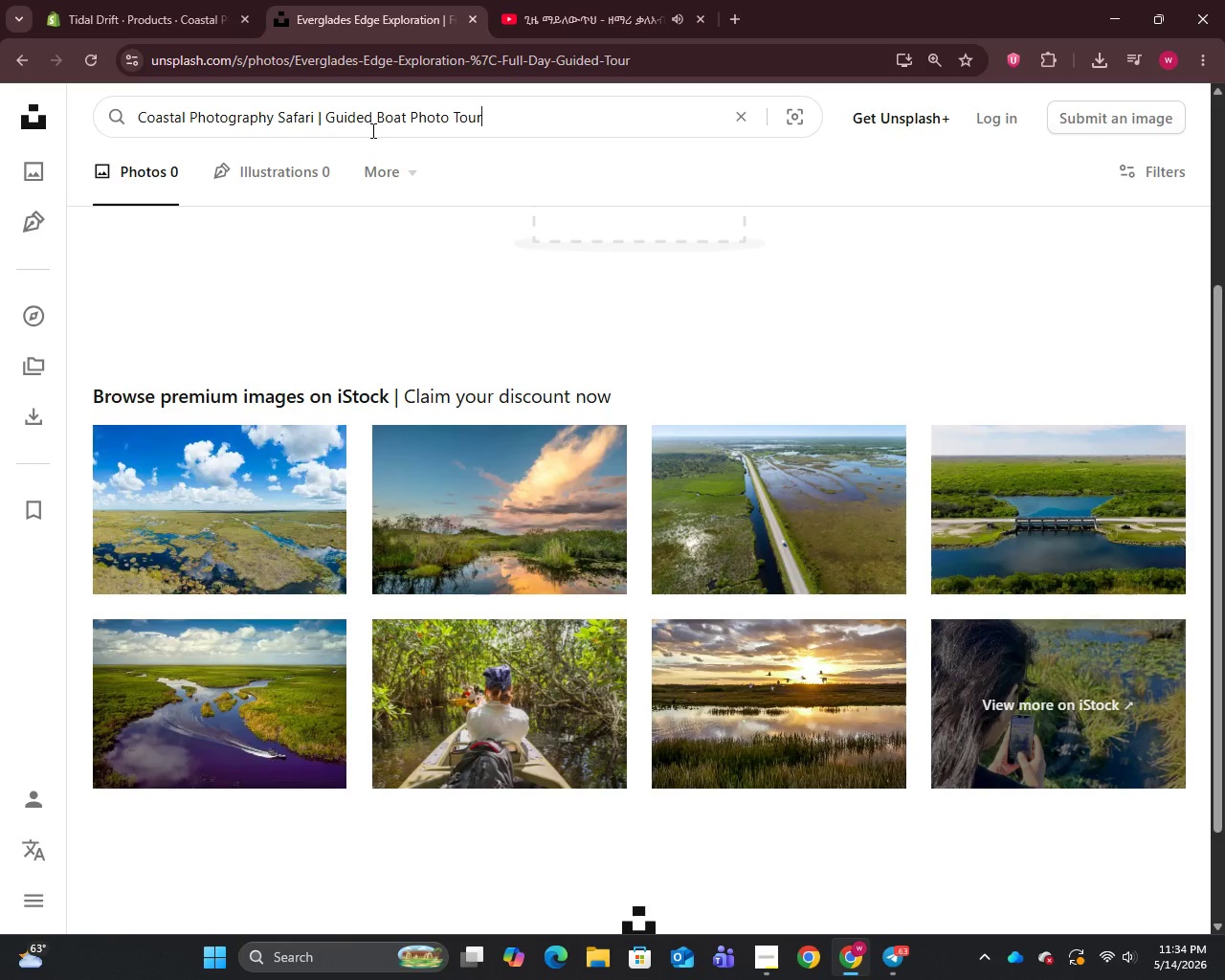 
key(Enter)
 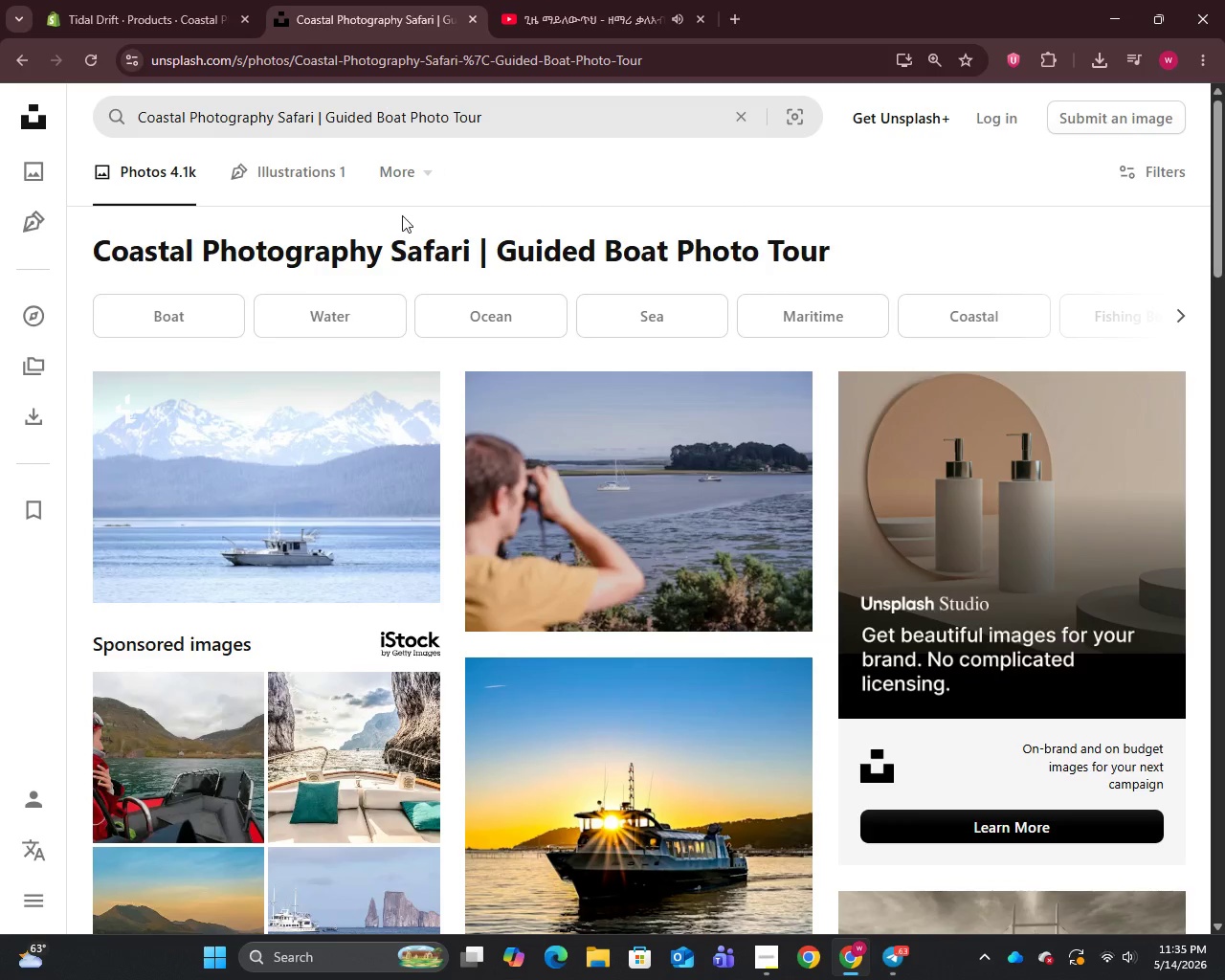 
mouse_move([683, 548])
 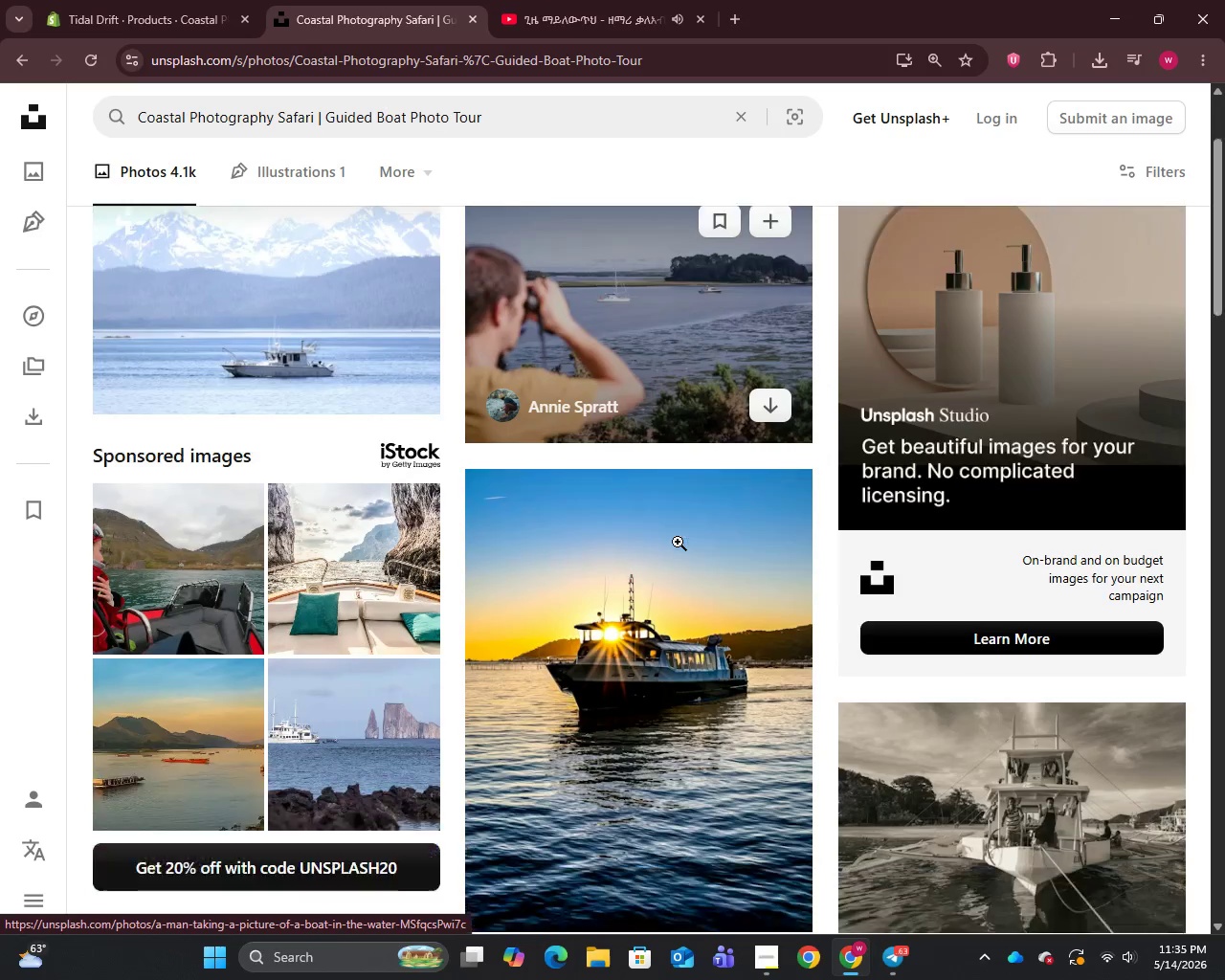 
scroll: coordinate [678, 542], scroll_direction: down, amount: 9.0
 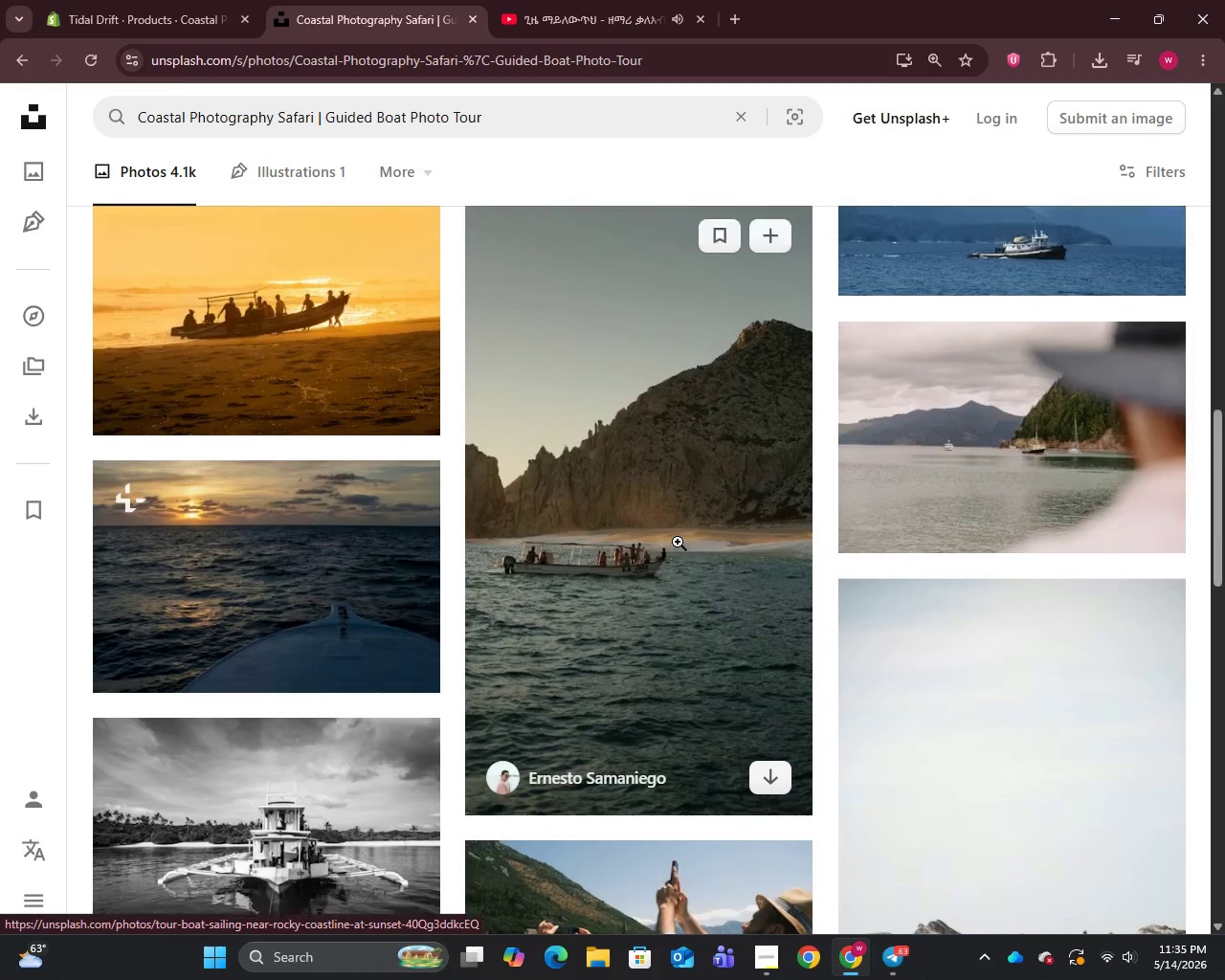 
scroll: coordinate [678, 542], scroll_direction: up, amount: 12.0
 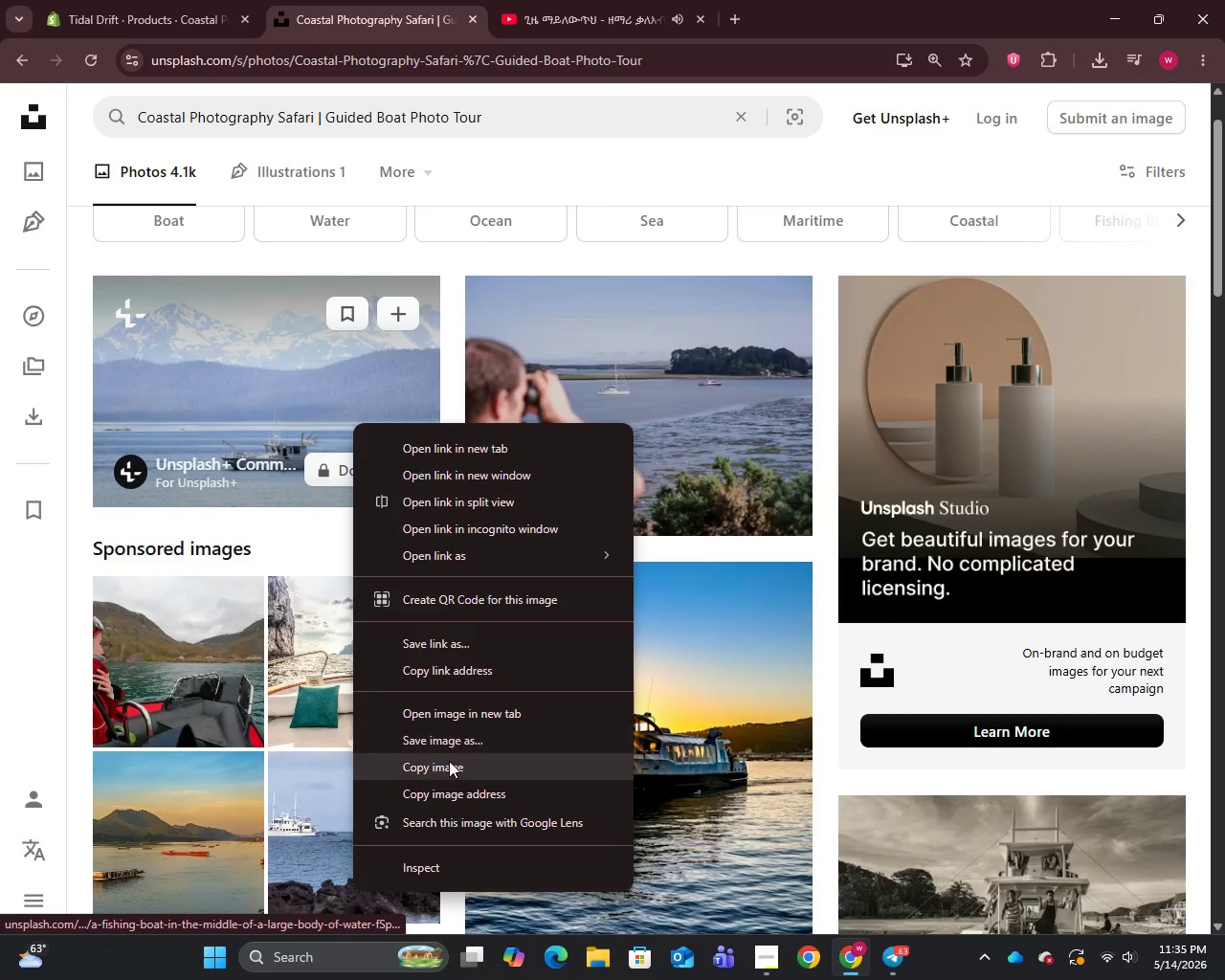 
left_click([449, 741])
 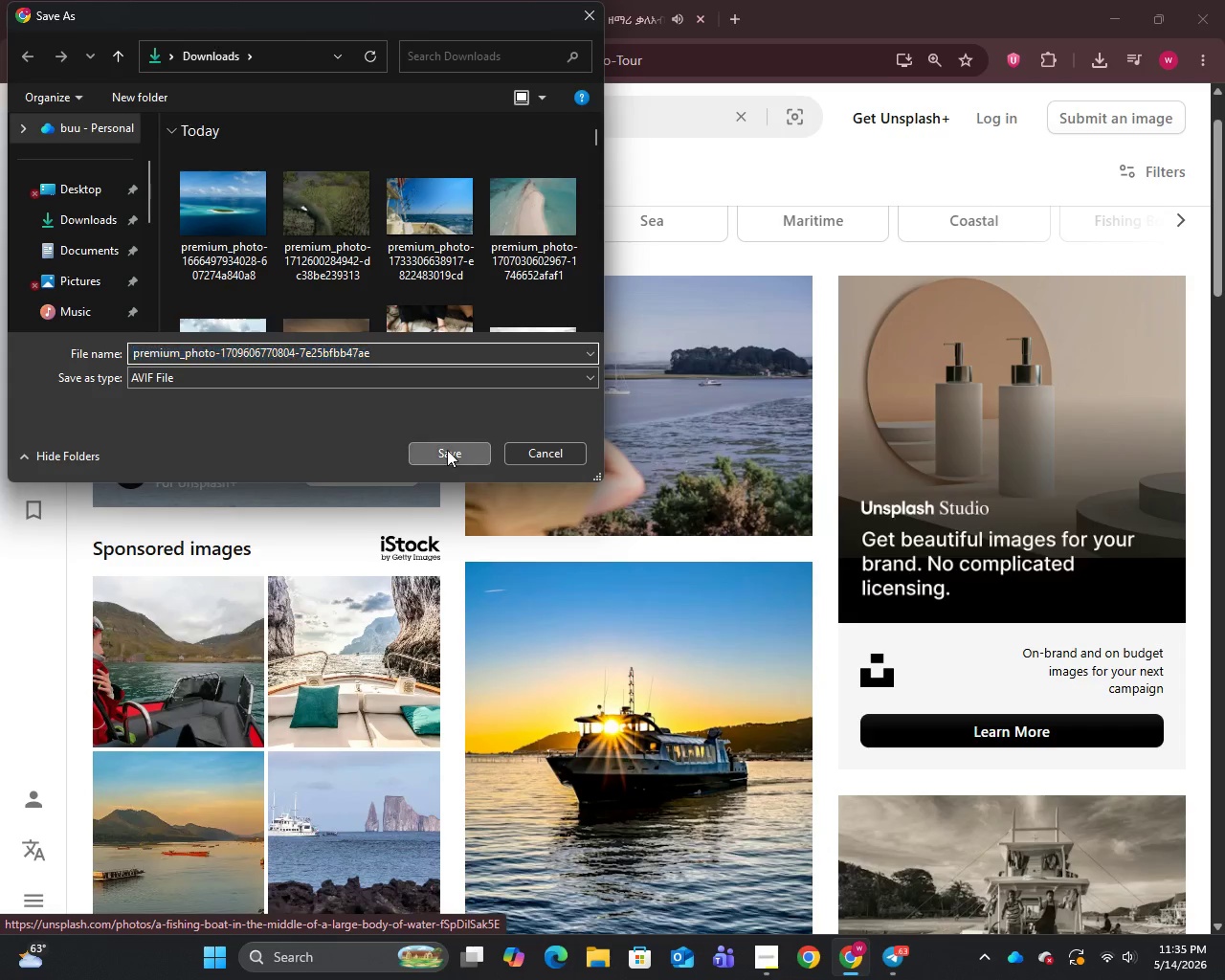 
left_click([447, 450])
 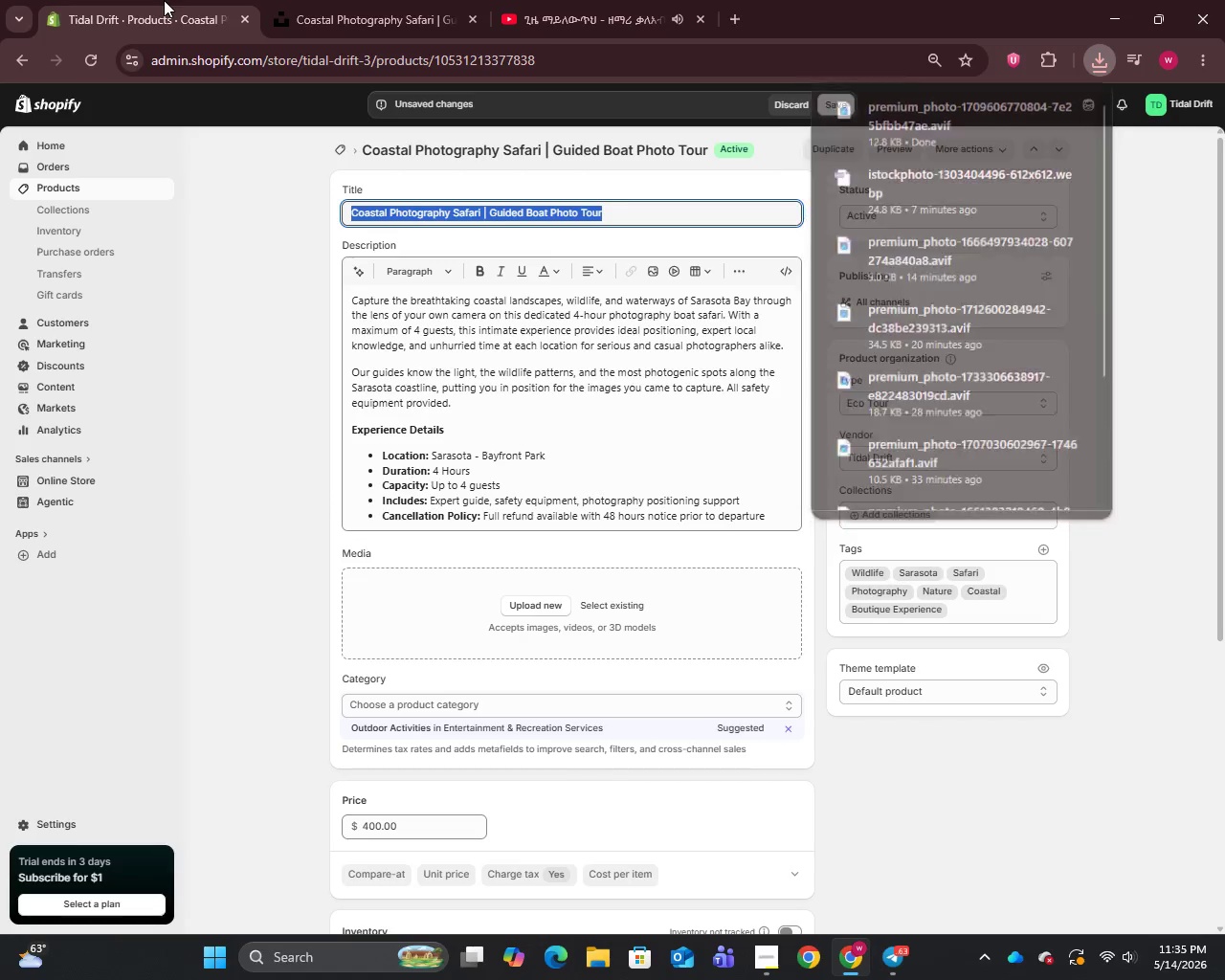 
left_click([164, 0])
 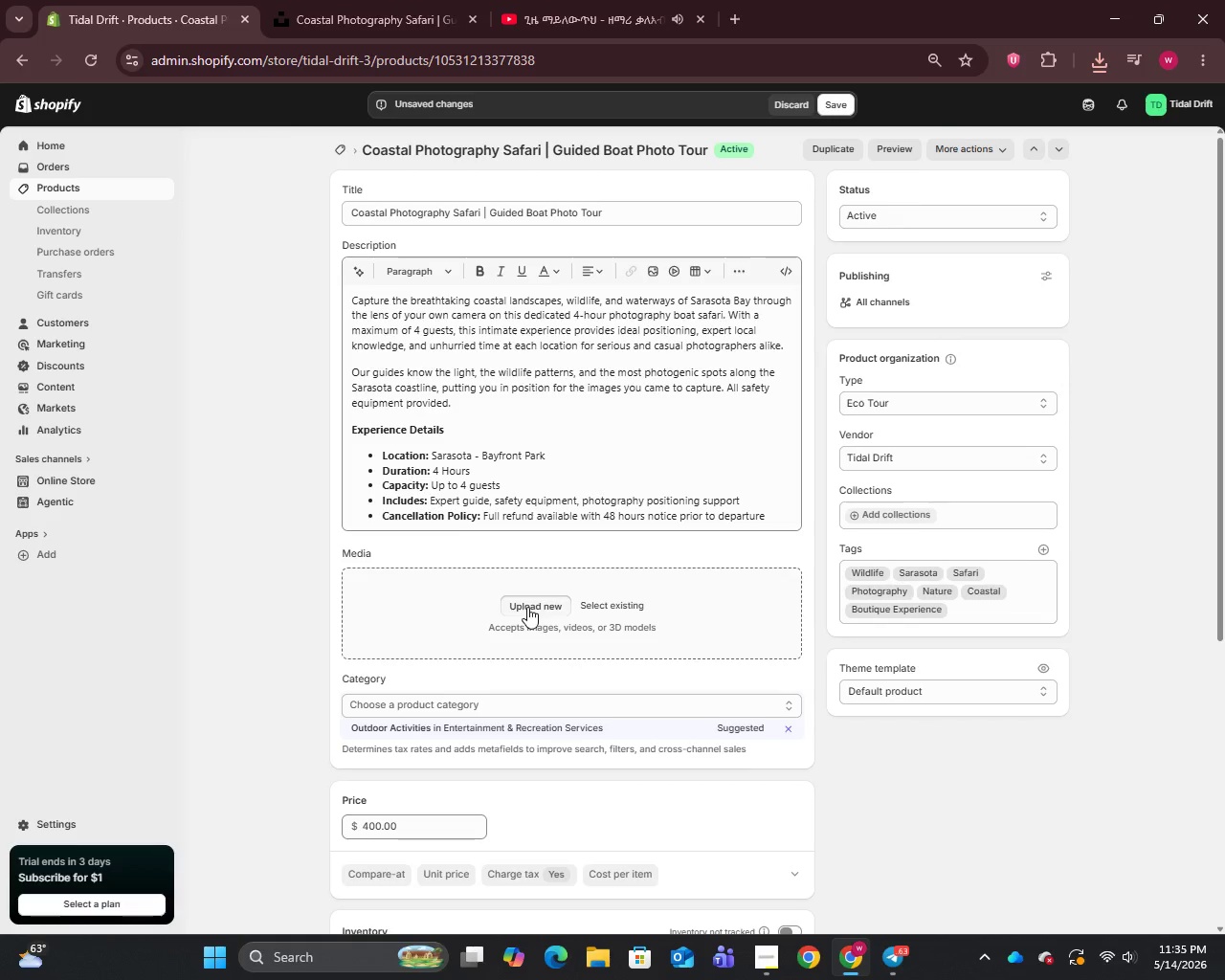 
left_click([527, 607])
 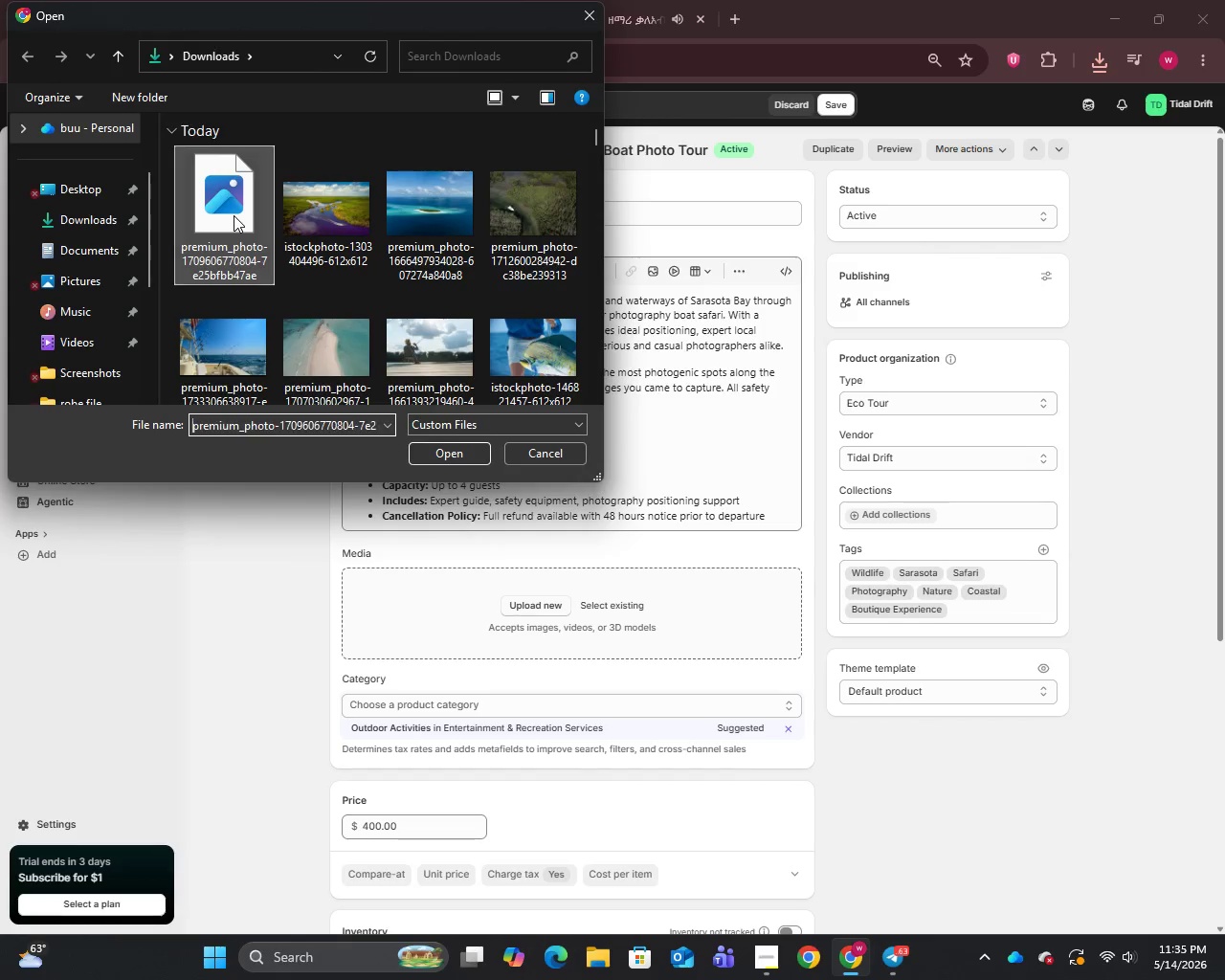 
left_click([234, 215])
 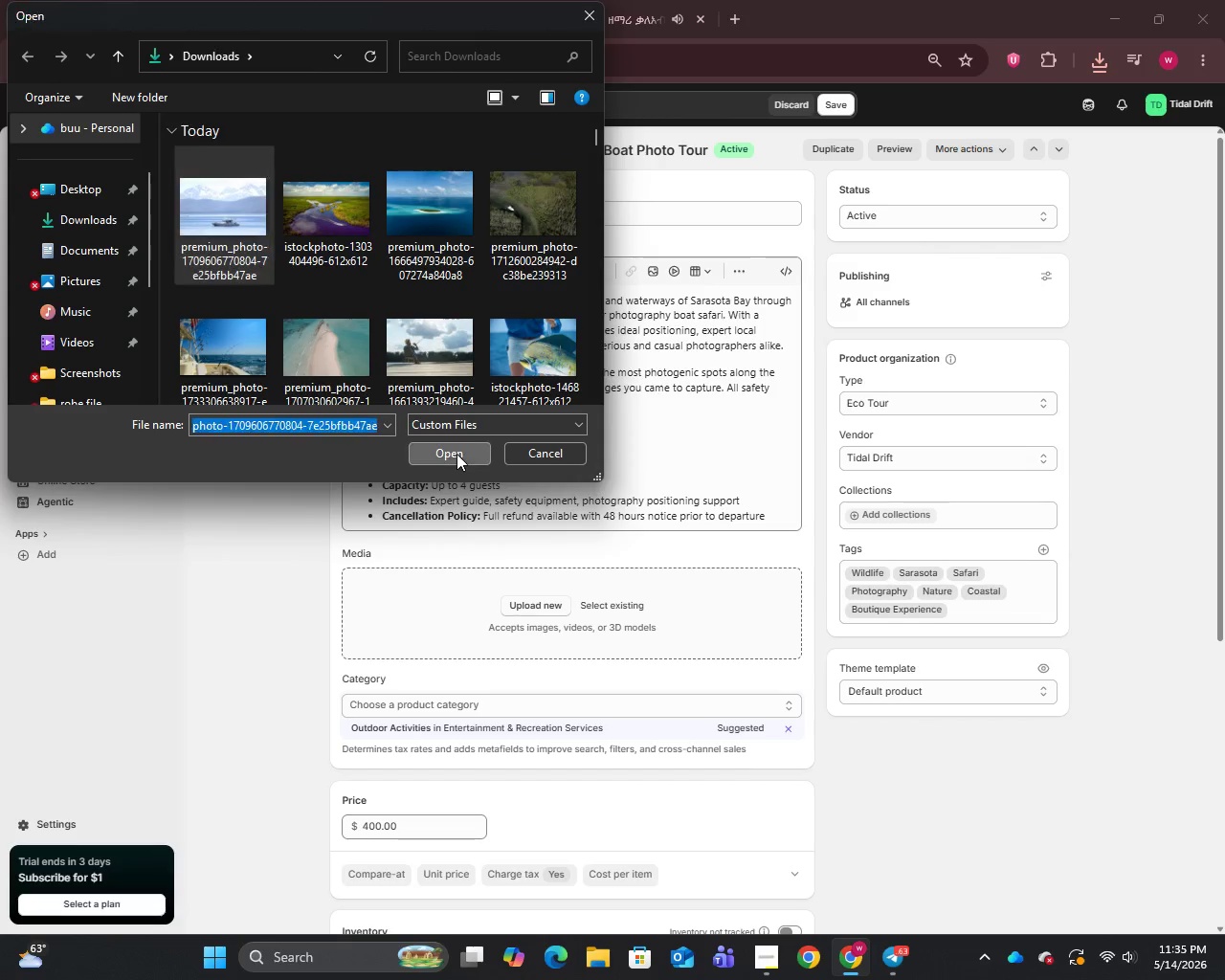 
left_click([457, 454])
 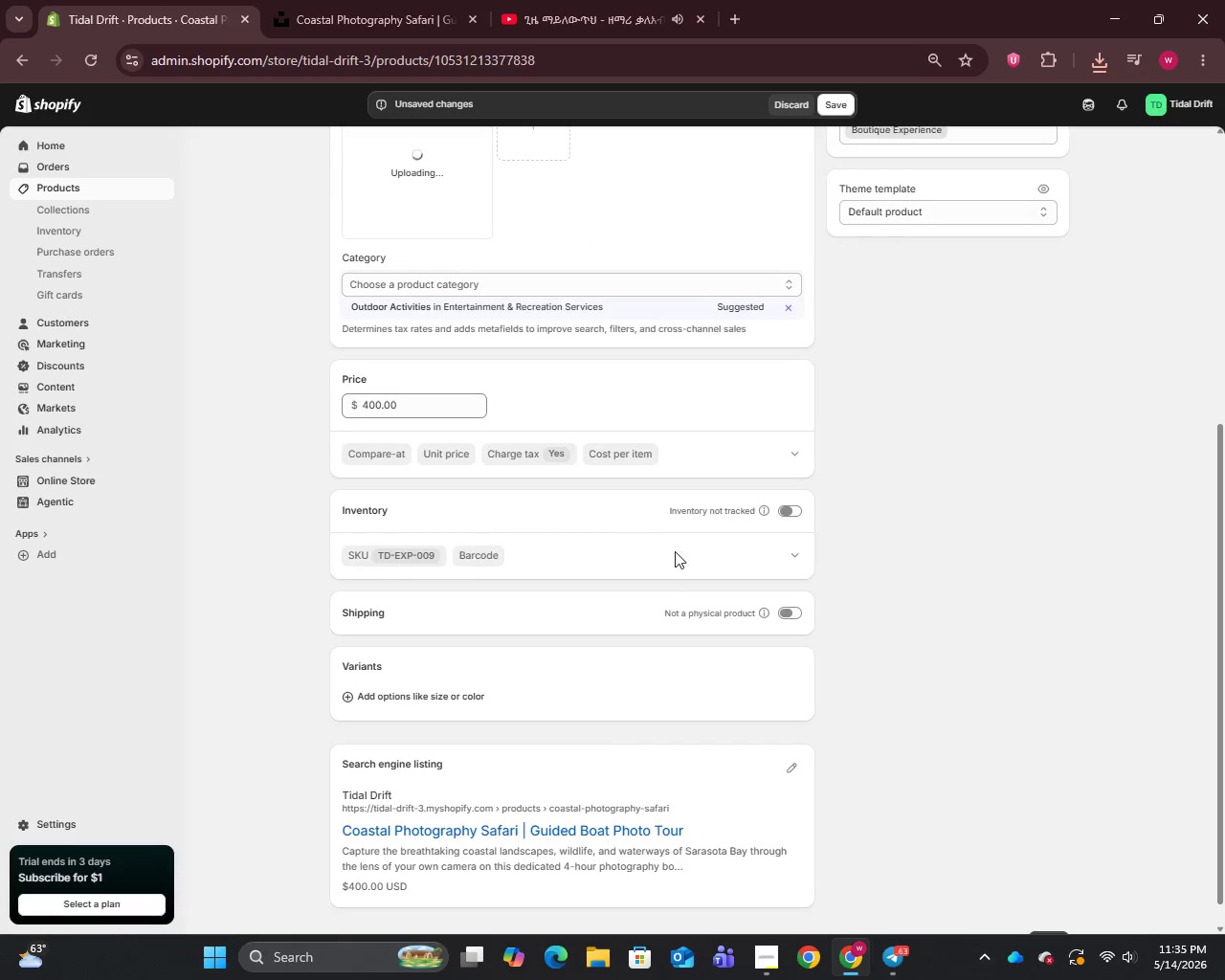 
scroll: coordinate [677, 557], scroll_direction: down, amount: 10.0
 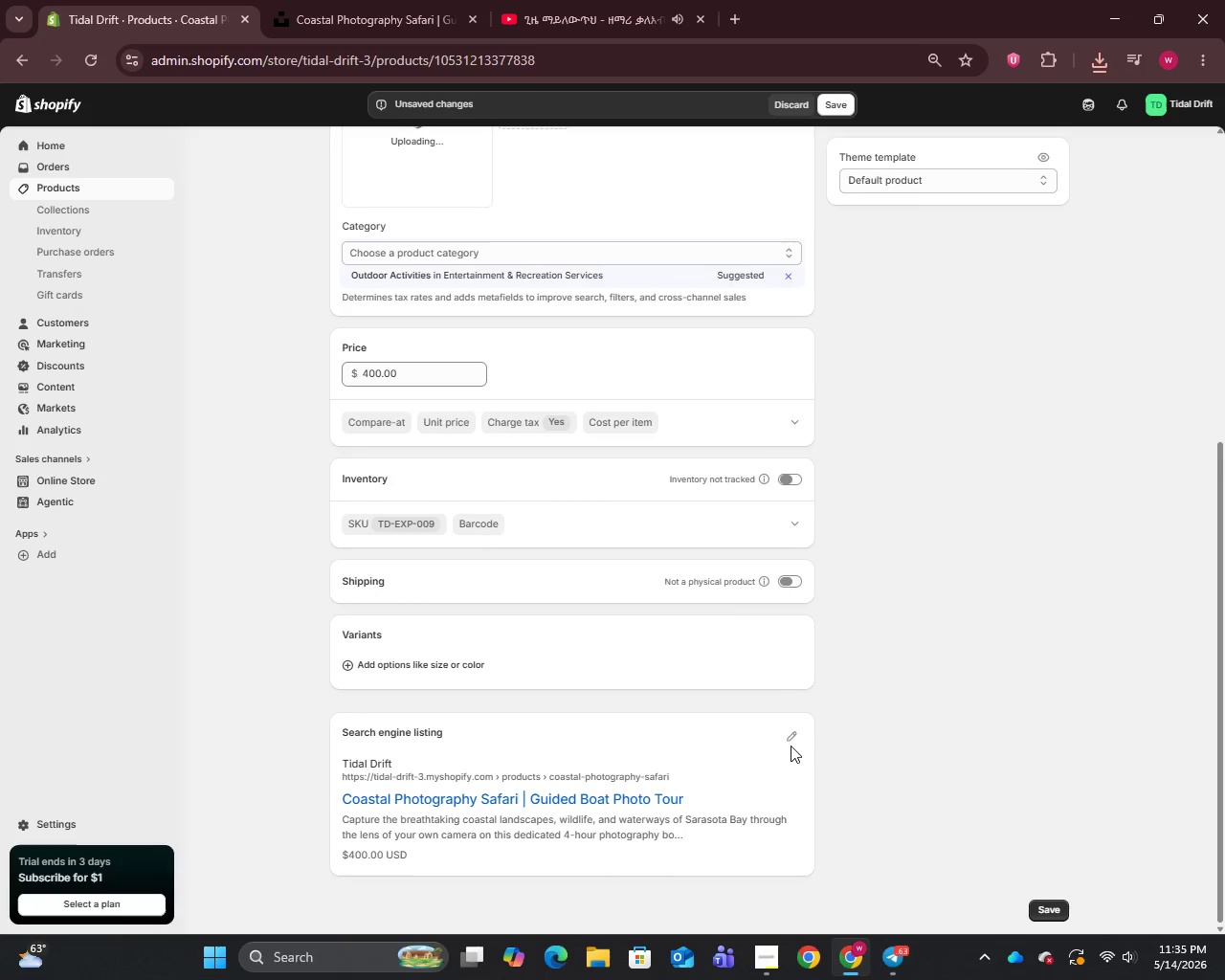 
left_click([791, 748])
 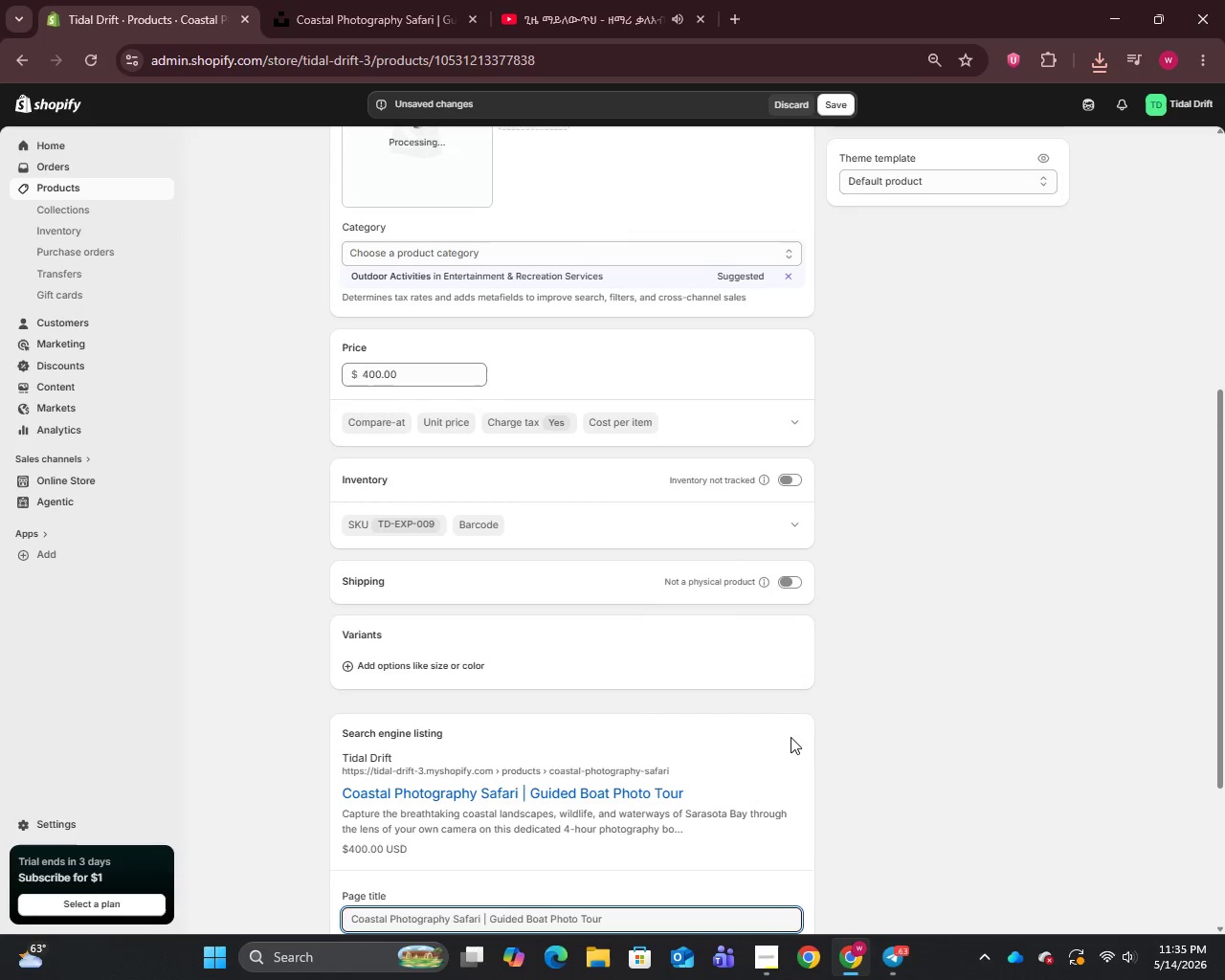 
left_click([791, 738])
 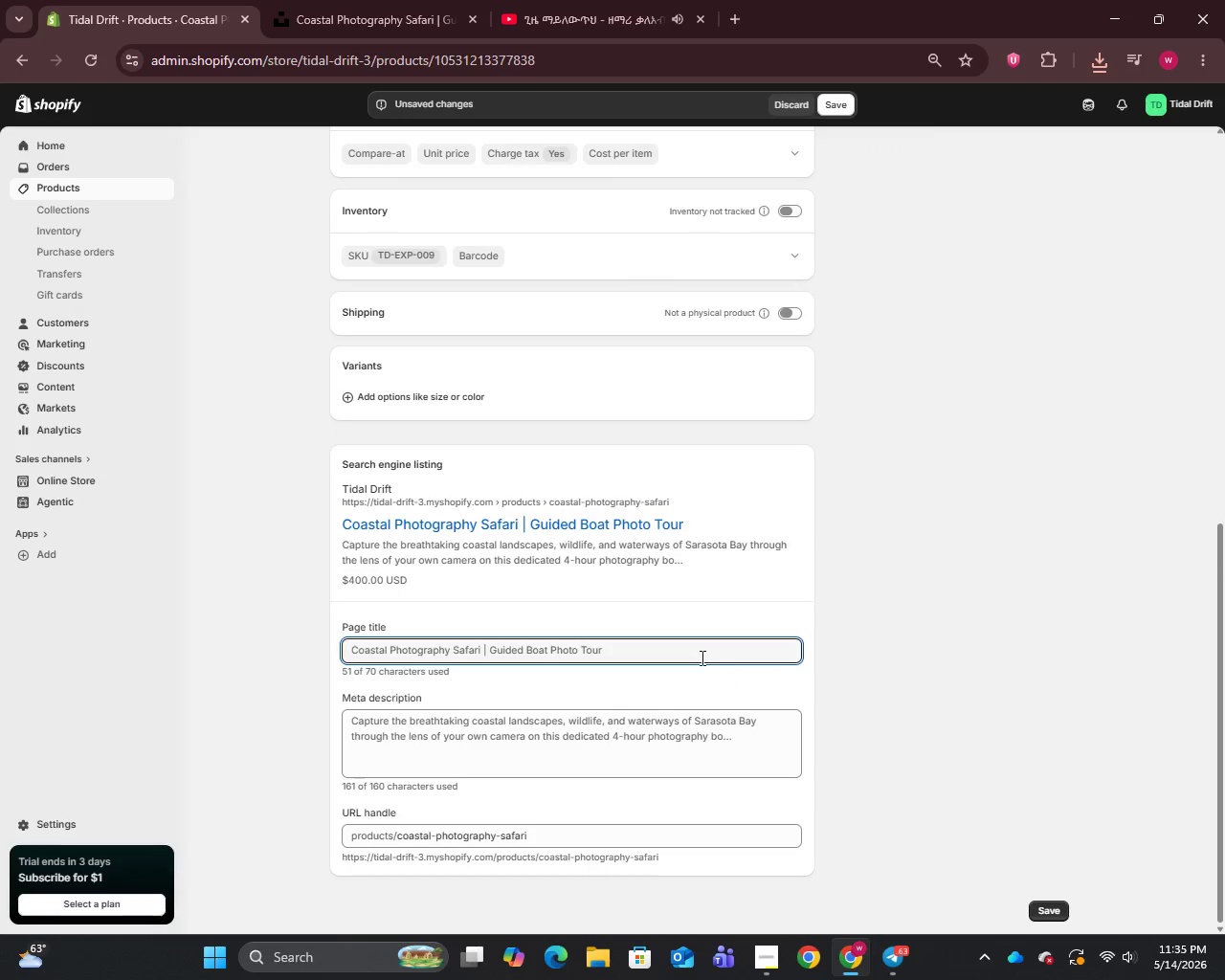 
scroll: coordinate [791, 736], scroll_direction: down, amount: 4.0
 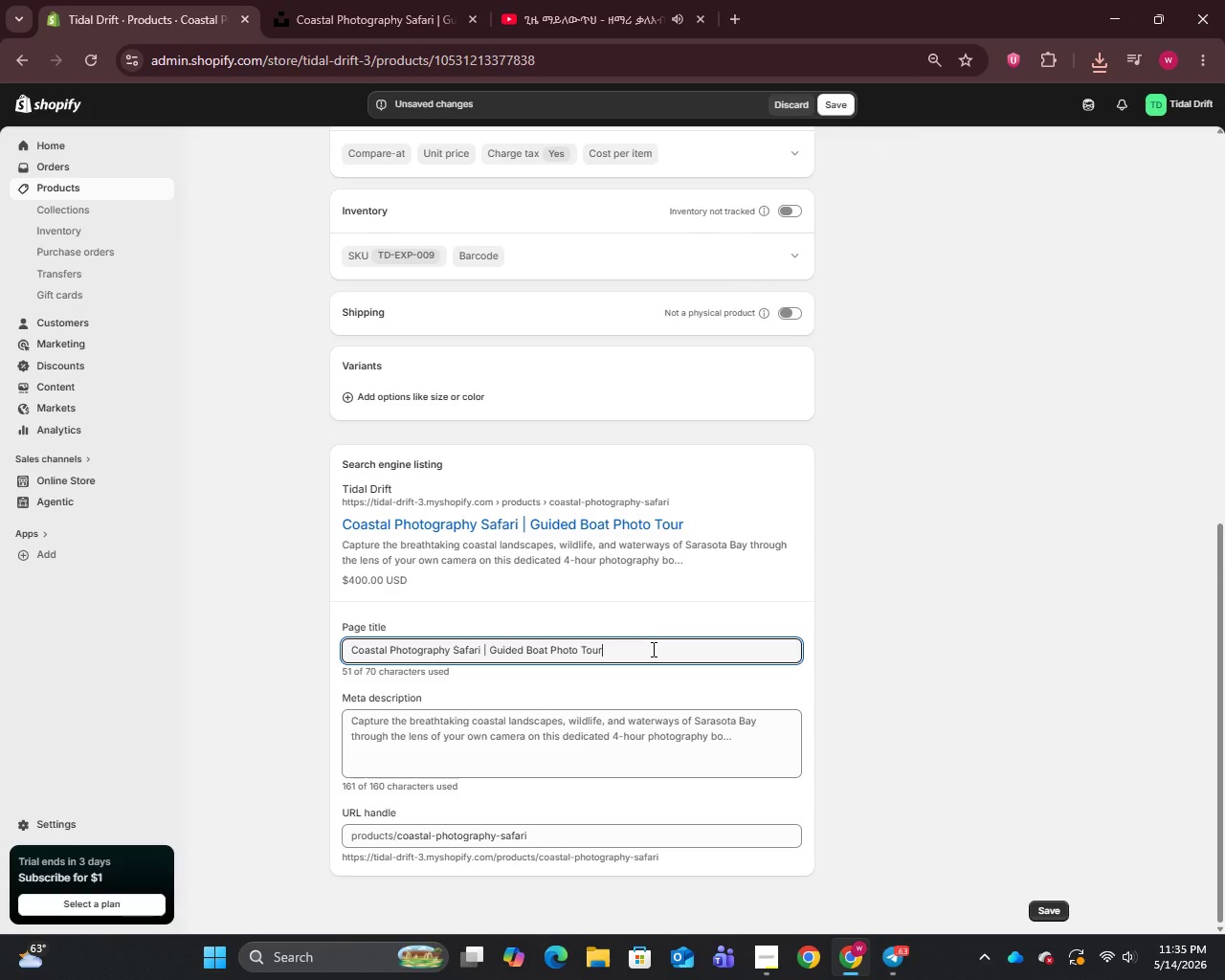 
left_click([652, 649])
 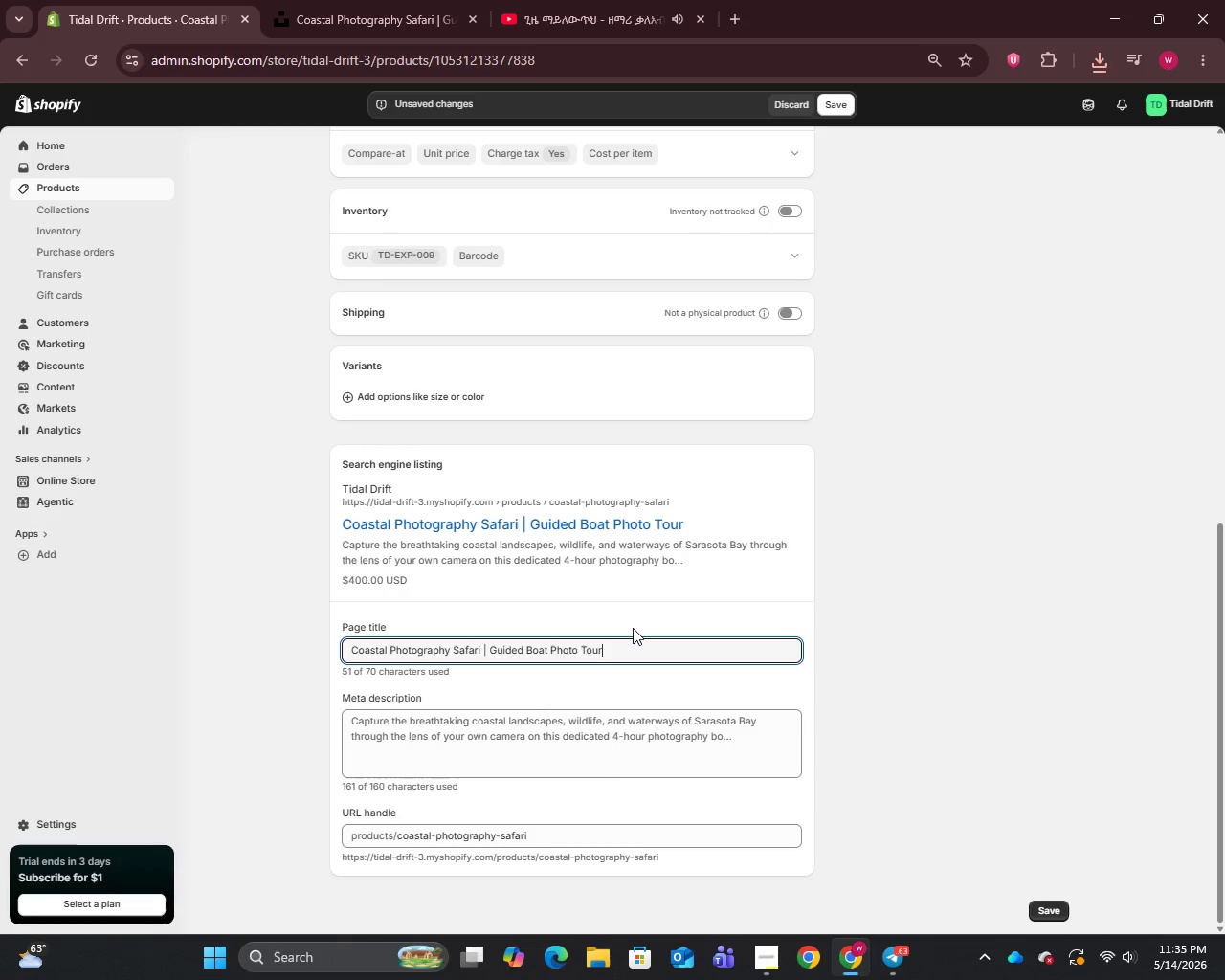 
wait(10.86)
 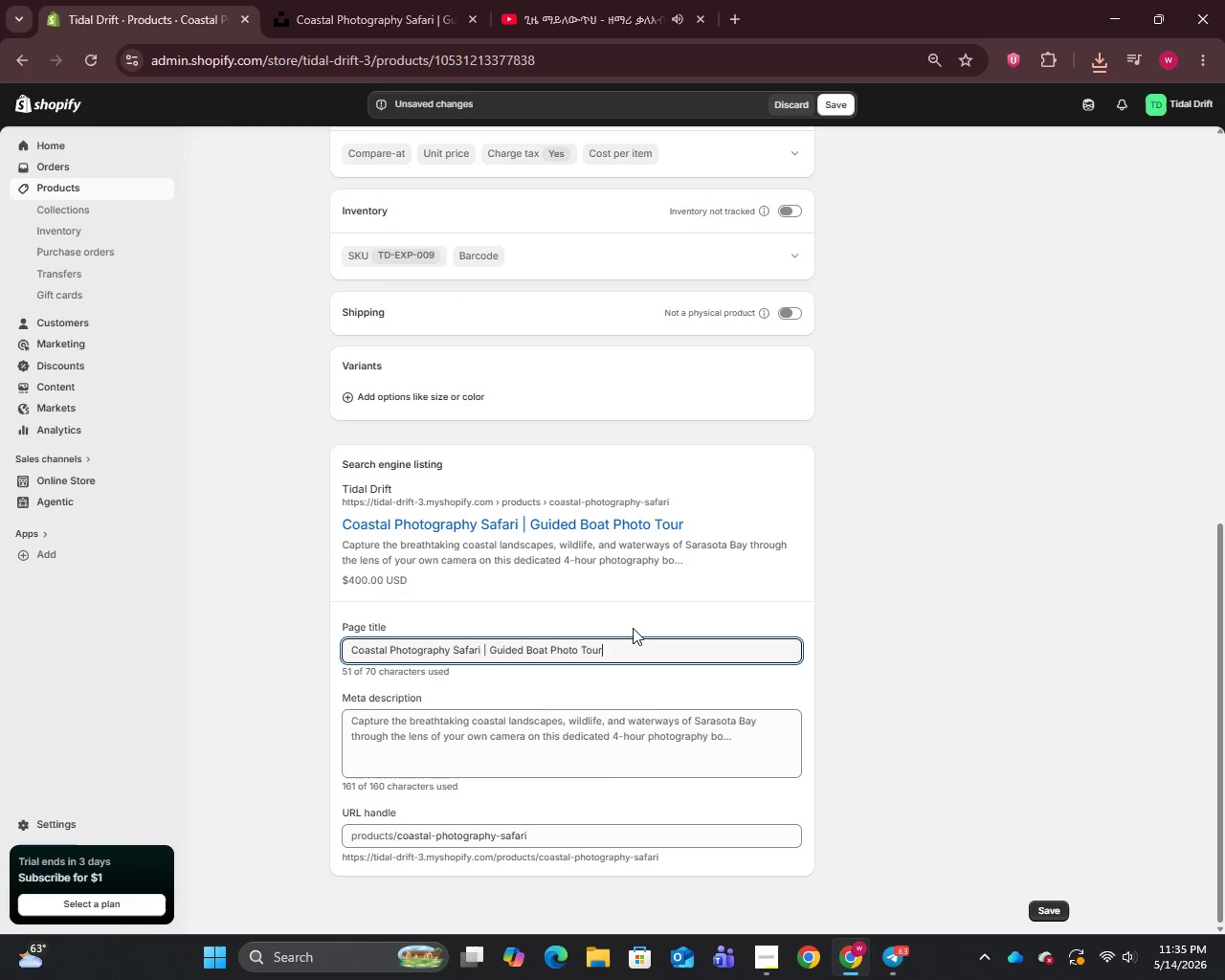 
left_click_drag(start_coordinate=[636, 646], to_coordinate=[492, 666])
 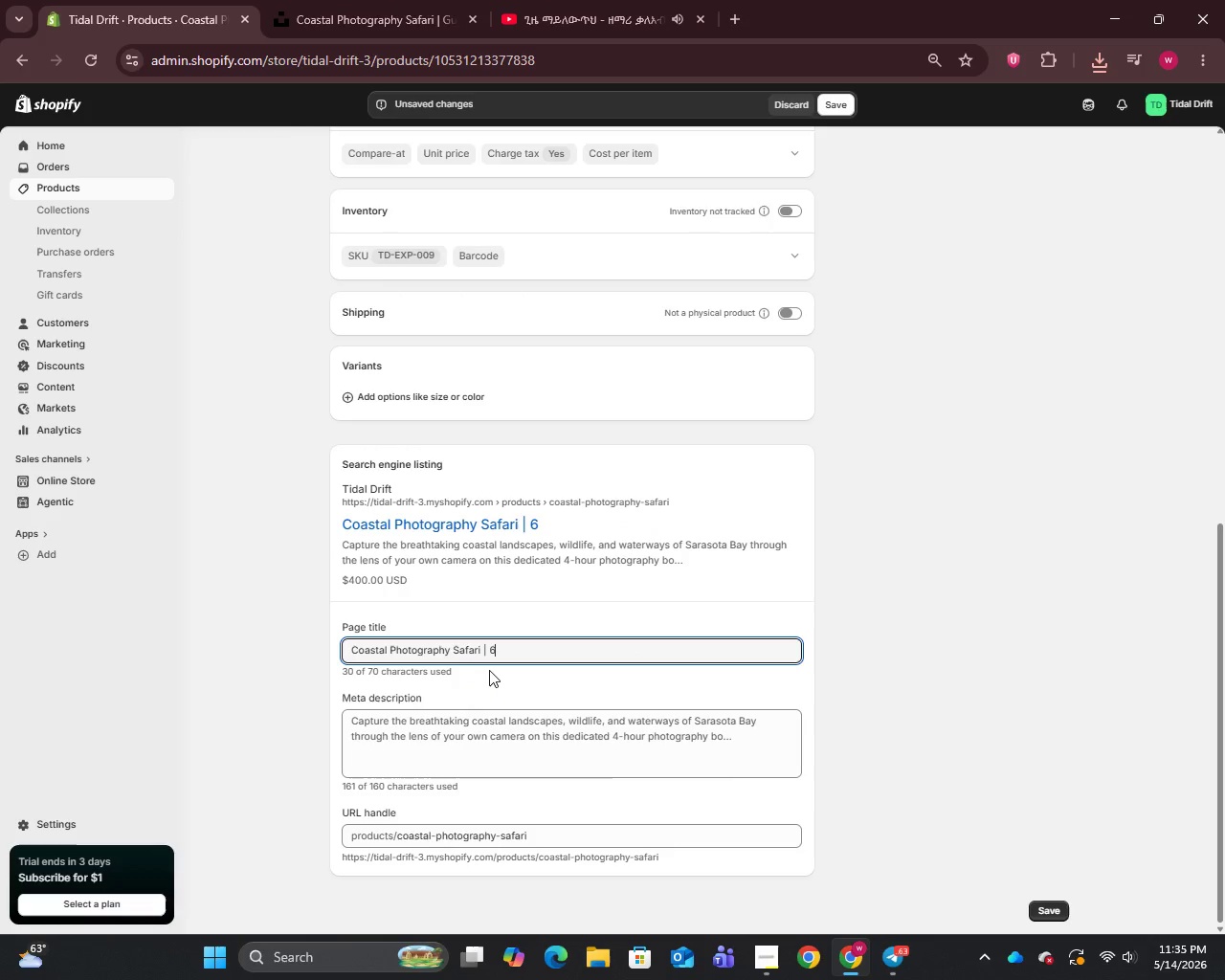 
type(6 Hours from Key Largo FL)
 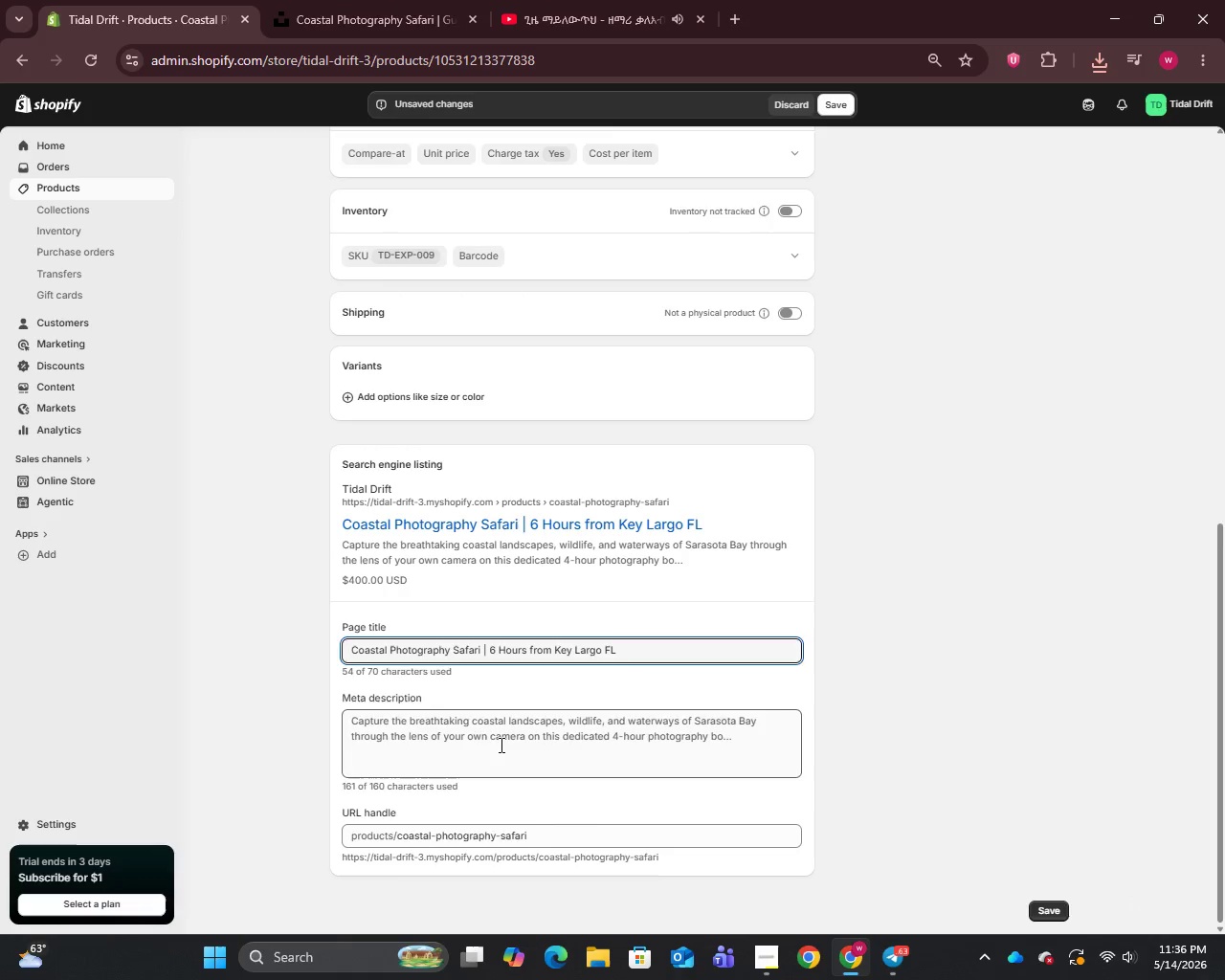 
left_click([500, 745])
 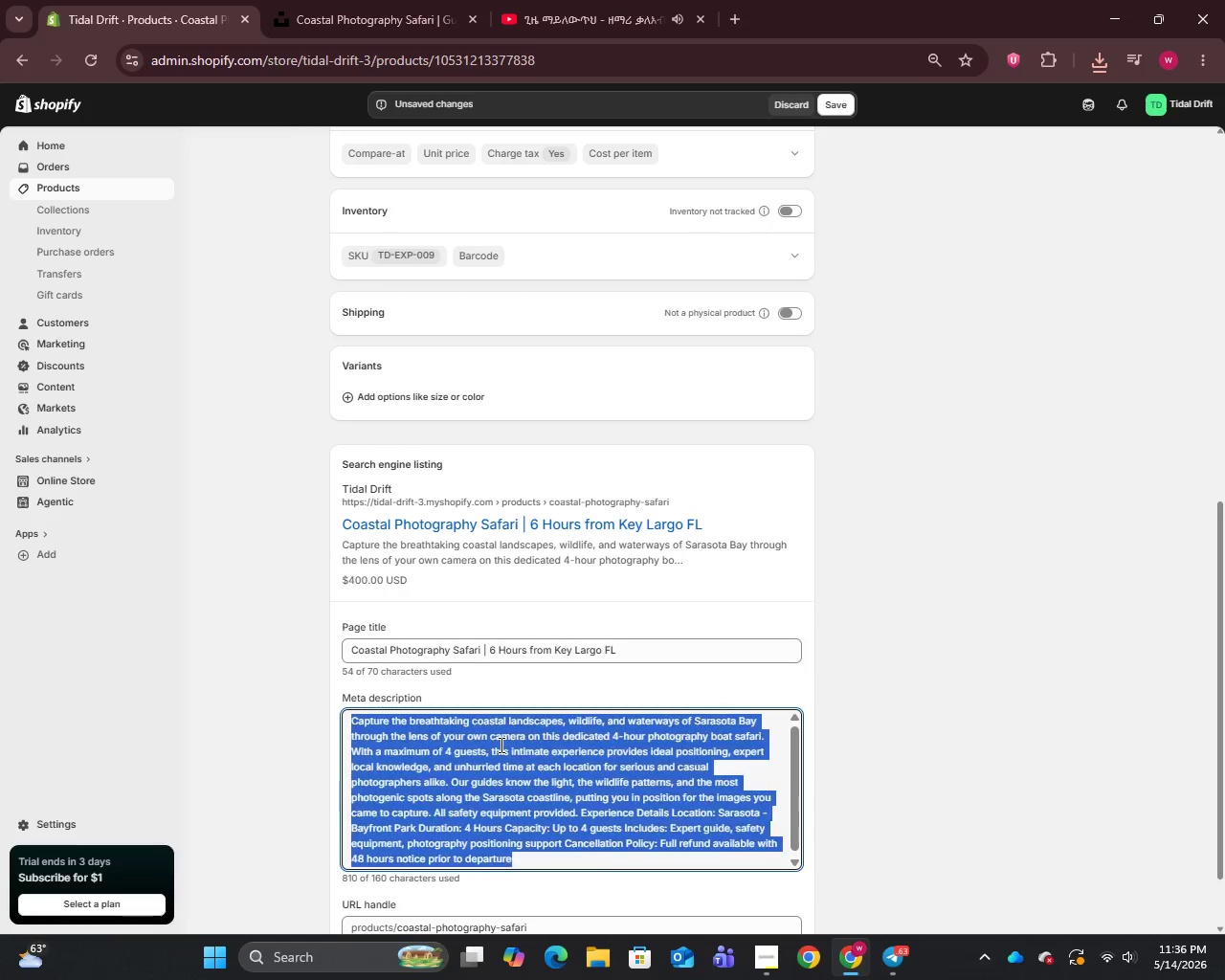 
key(Control+A)
 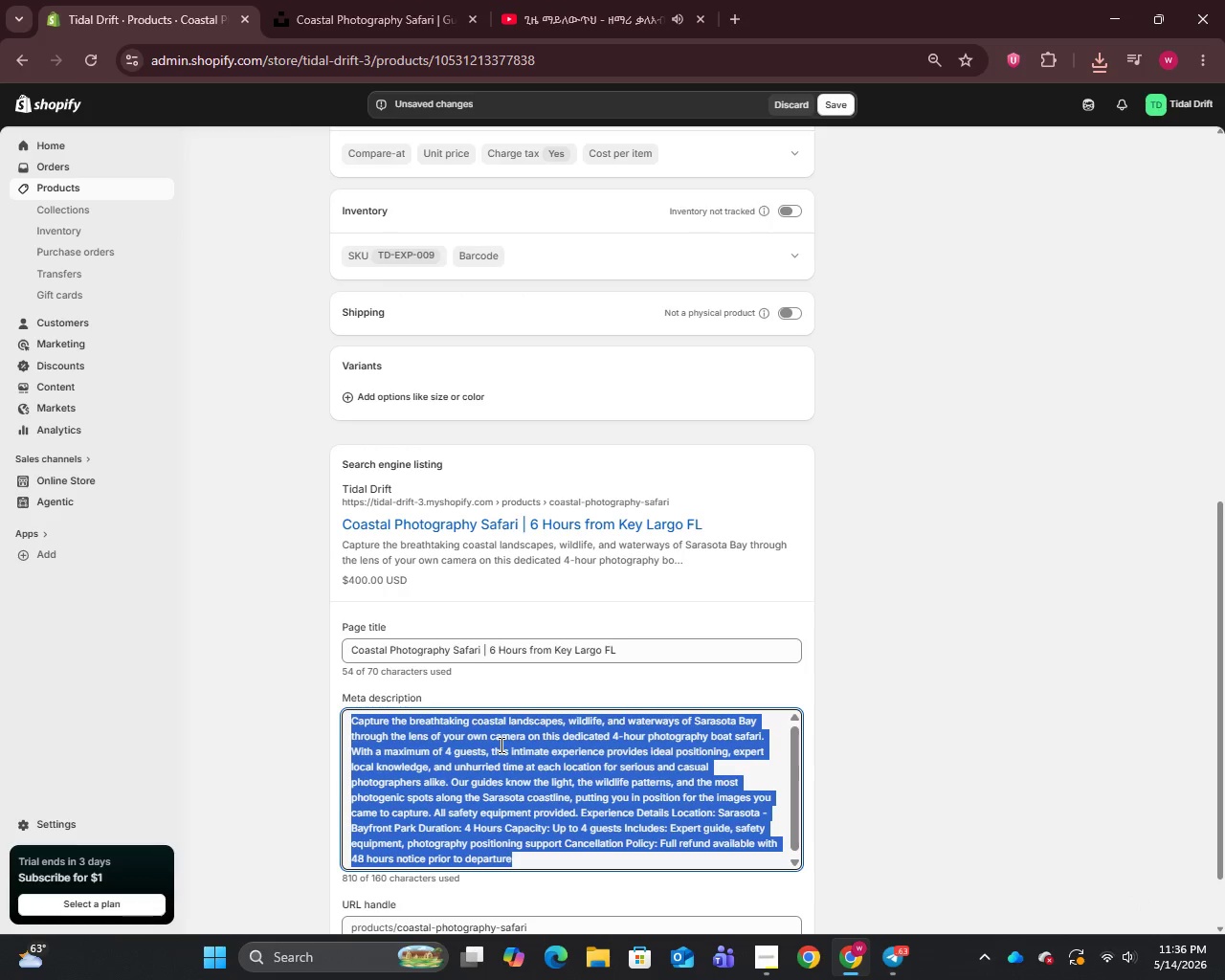 
type(Explore the Everglades edge)
 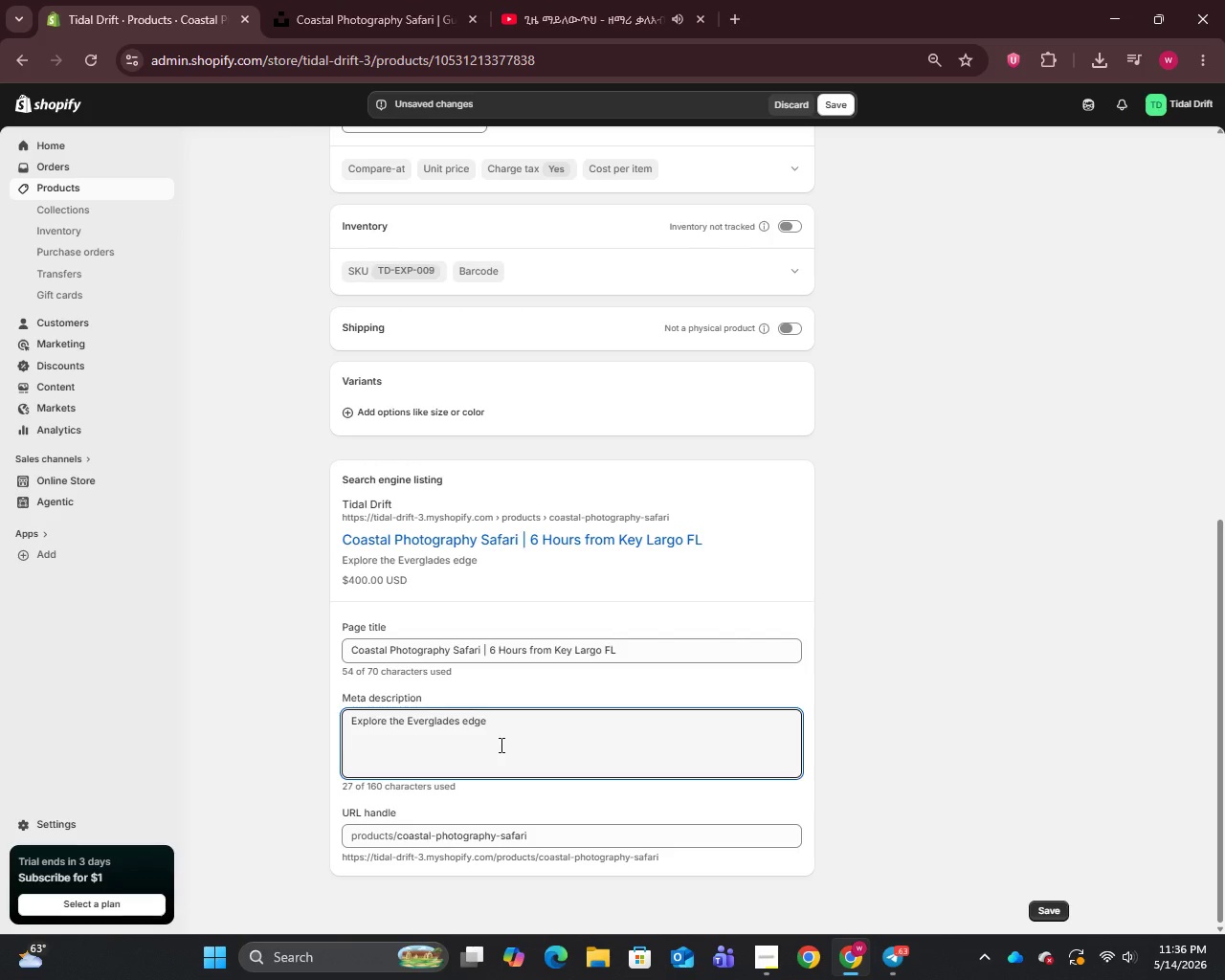 
type(on )
 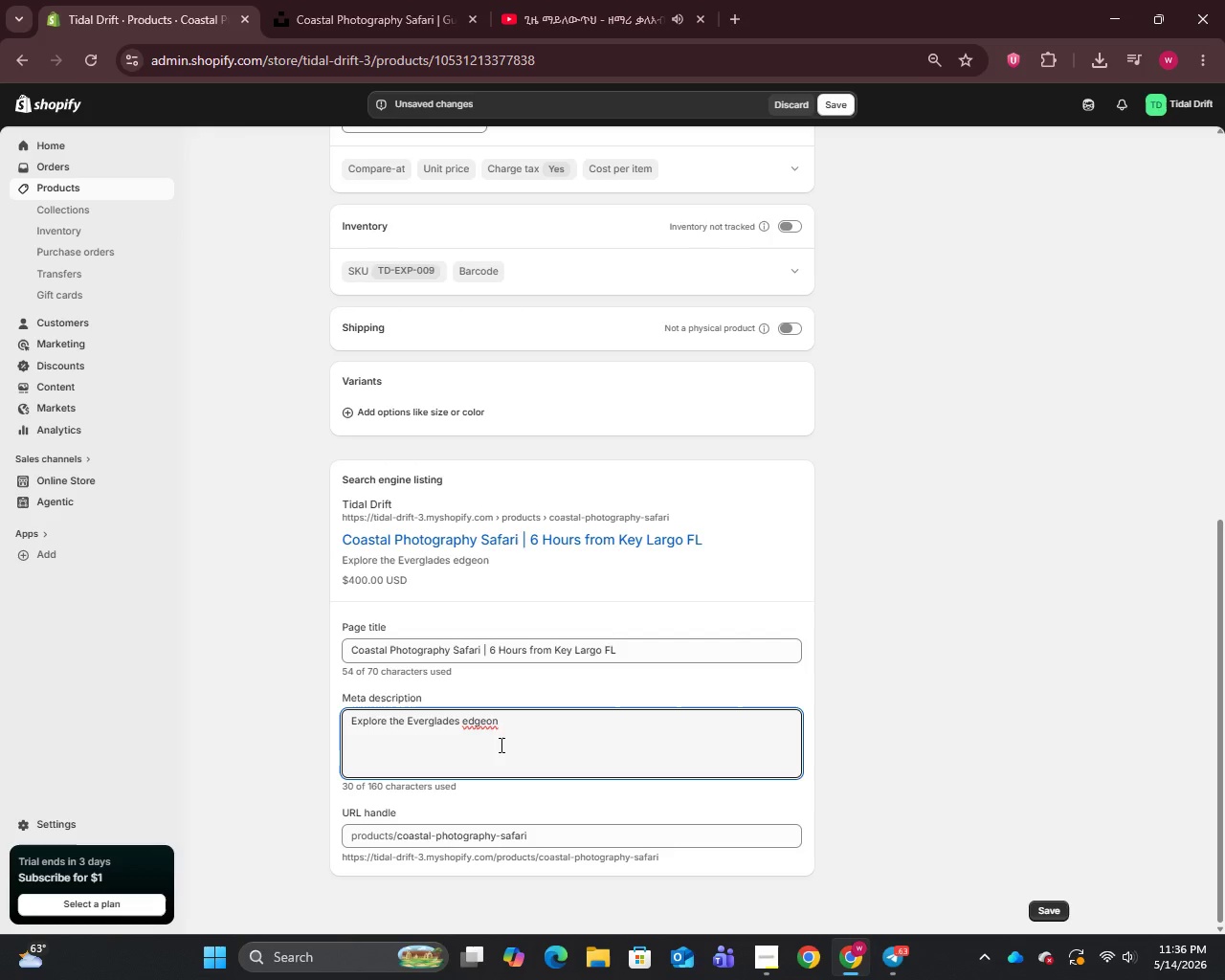 
key(Backspace)
key(Backspace)
key(Backspace)
type( on a 6-hour)
 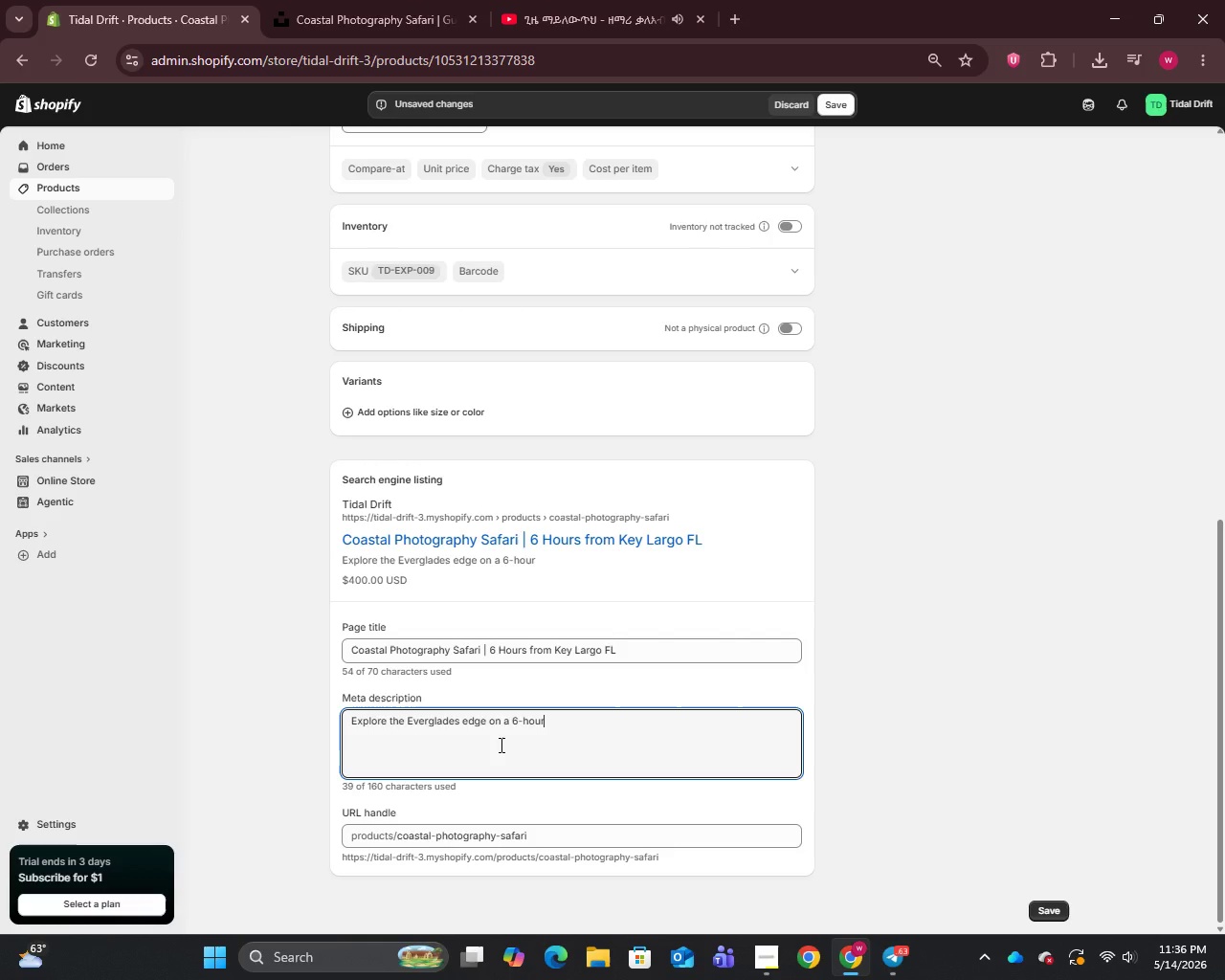 
type( guided boat tour from Key Largo. Up to 5 guests. Book this unique af)
key(Backspace)
key(Backspace)
type(Florida Keys wilderness experience now.)
 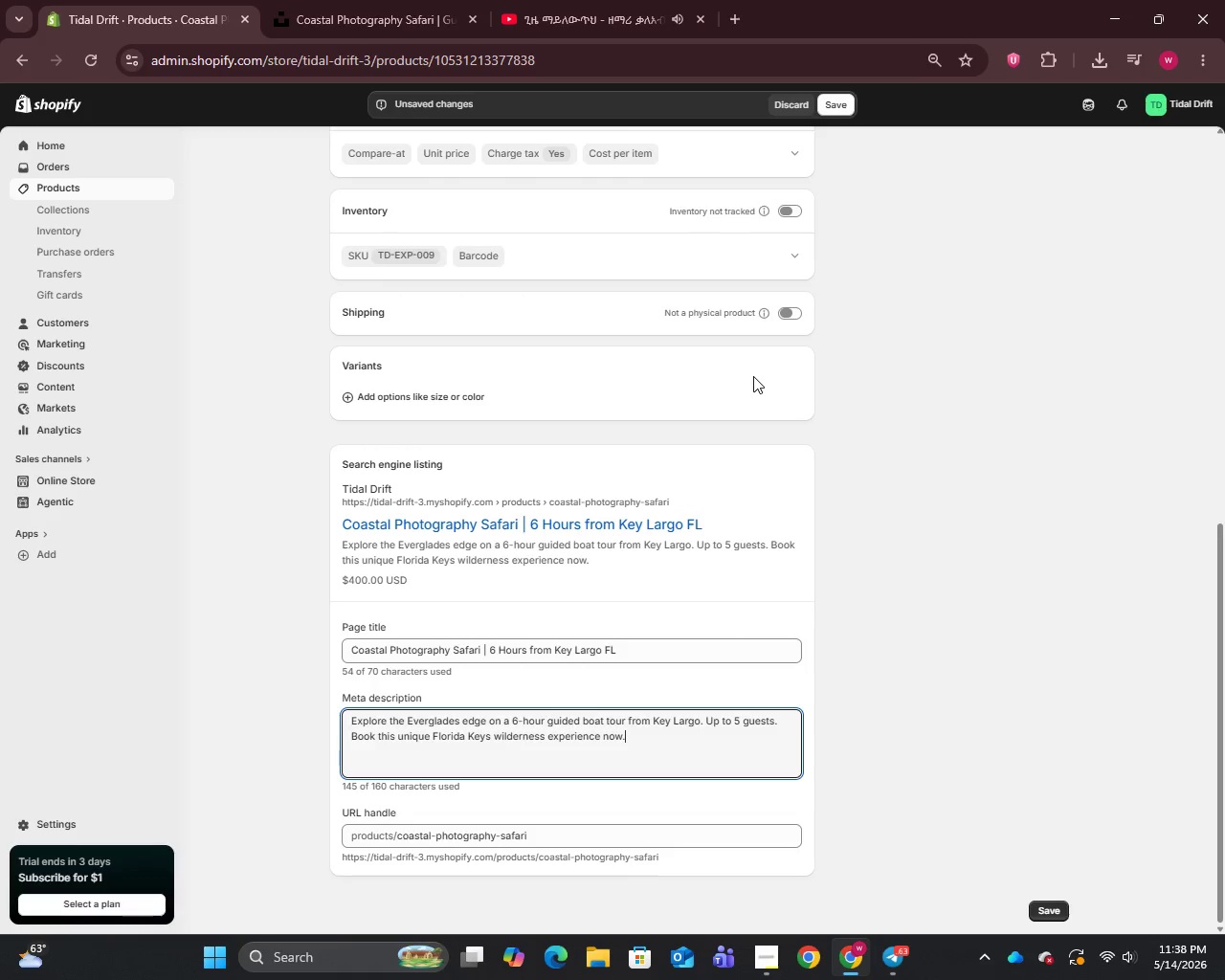 
scroll: coordinate [753, 376], scroll_direction: up, amount: 5.0
 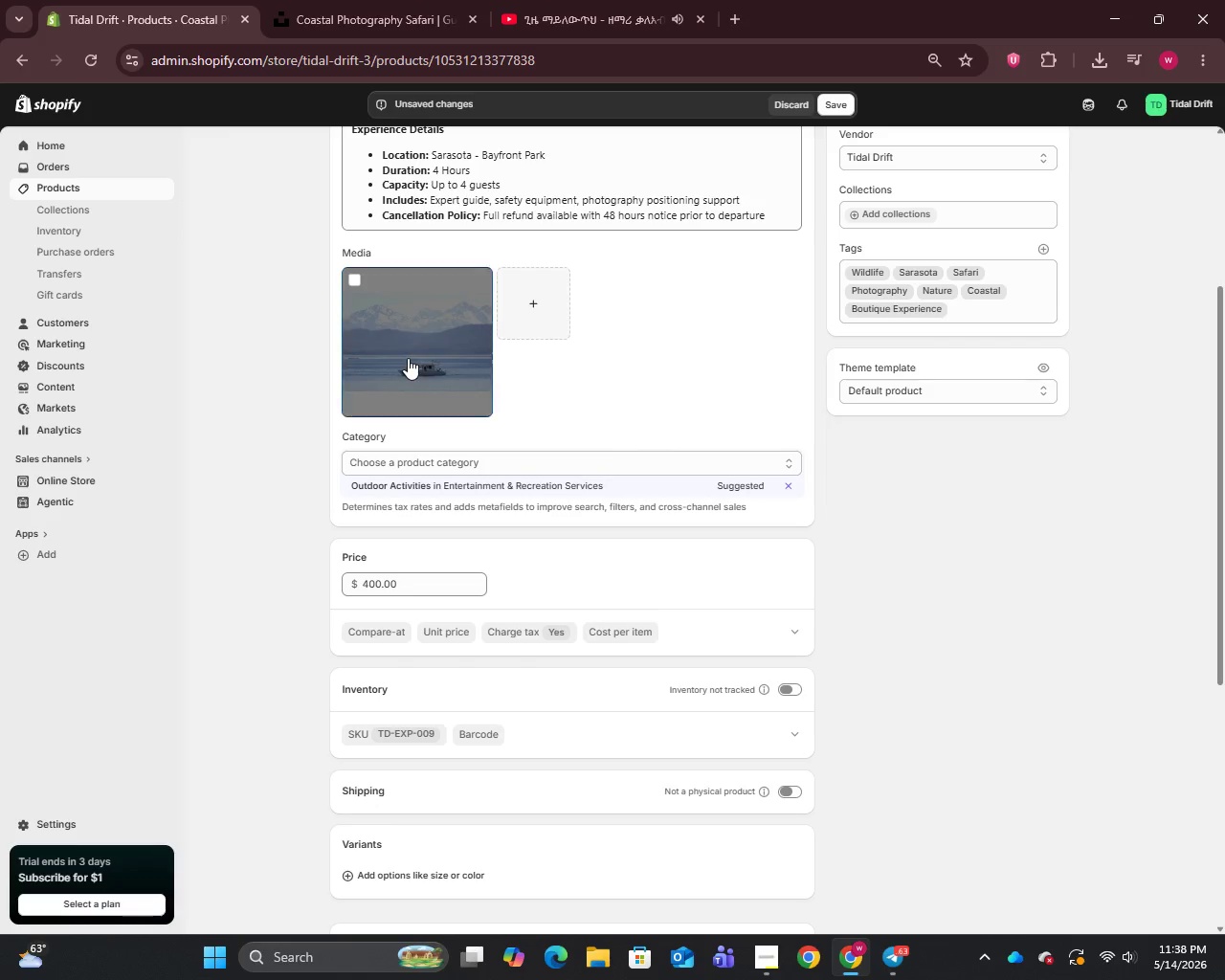 
left_click([408, 358])
 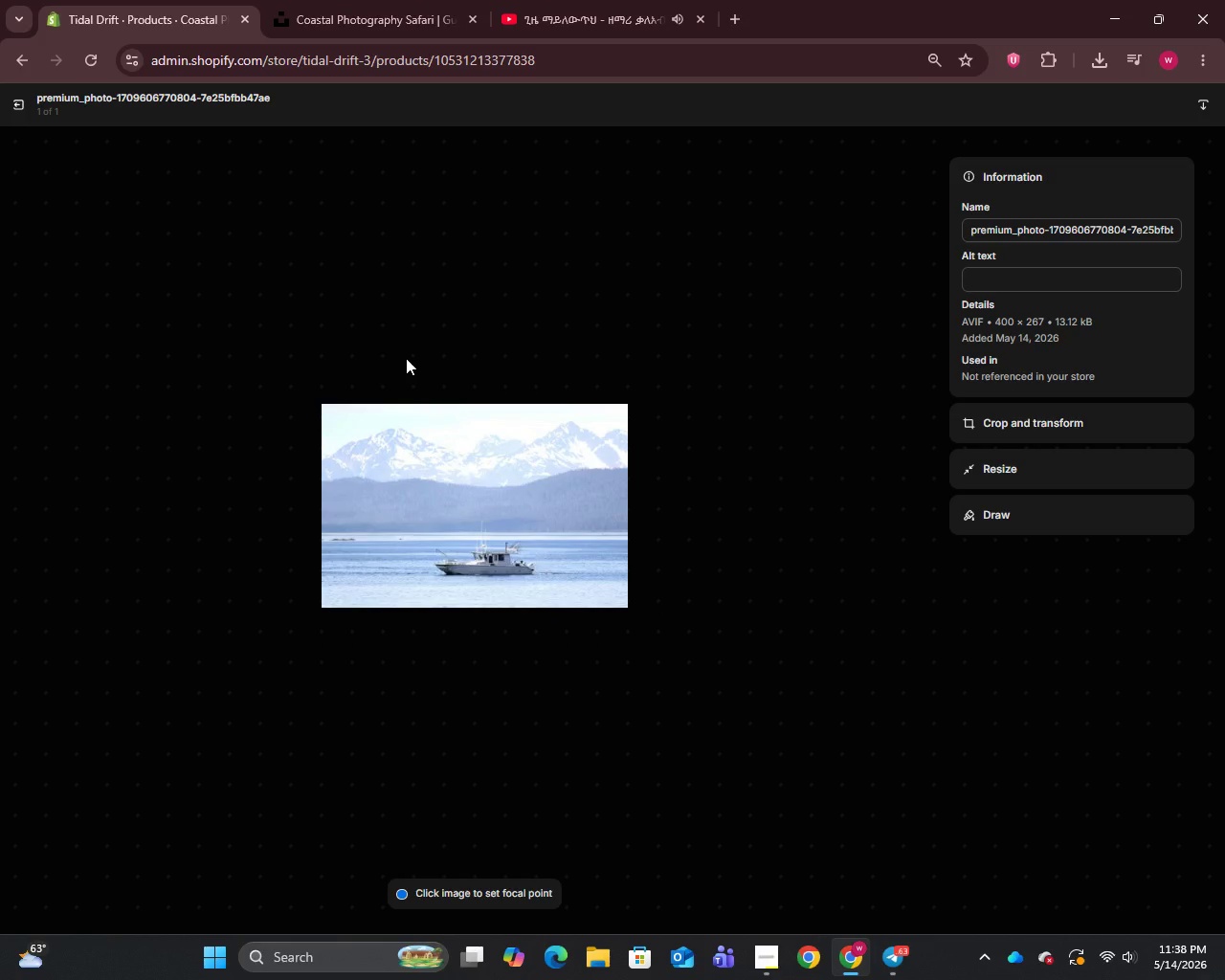 
wait(11.45)
 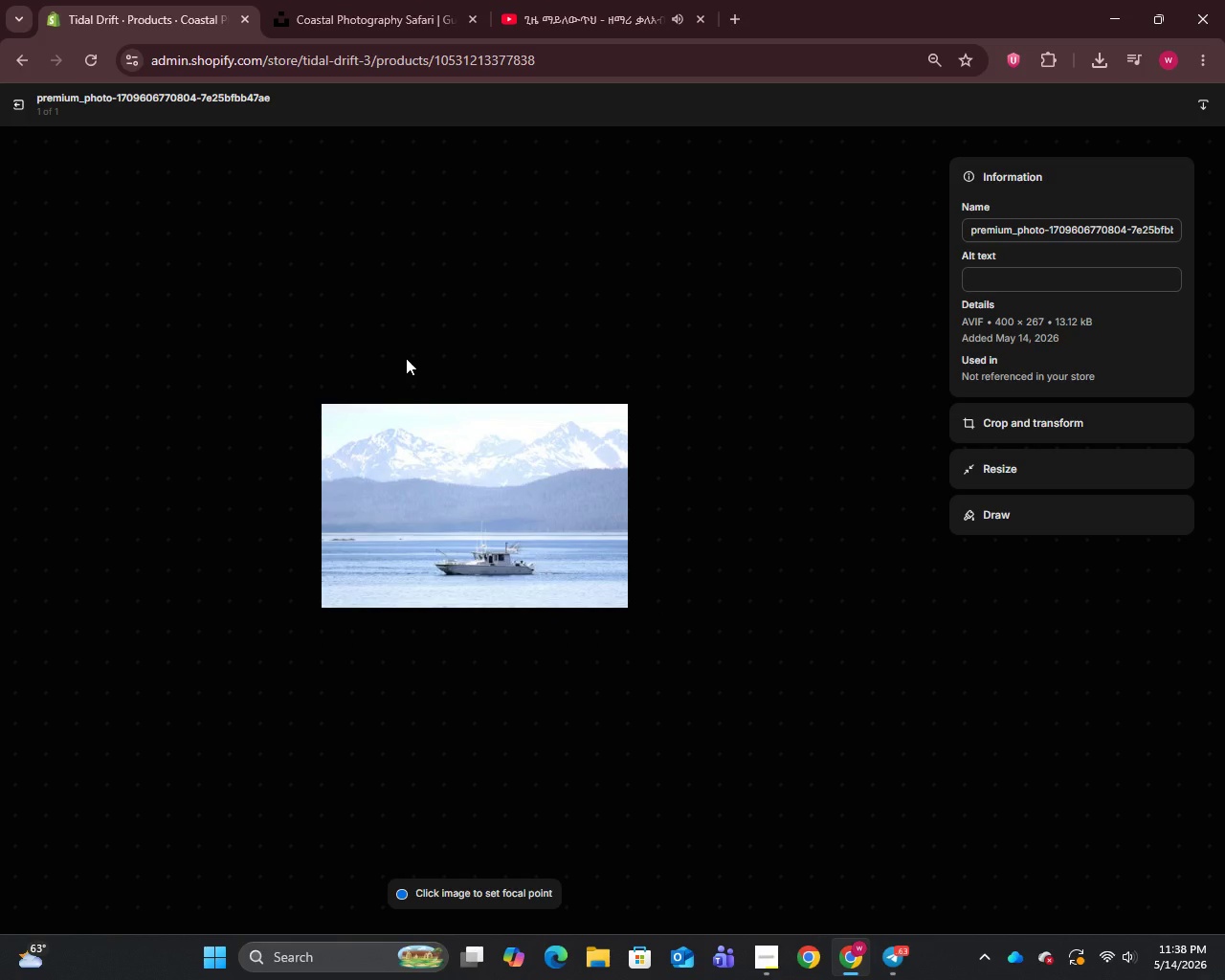 
left_click([8, 97])
 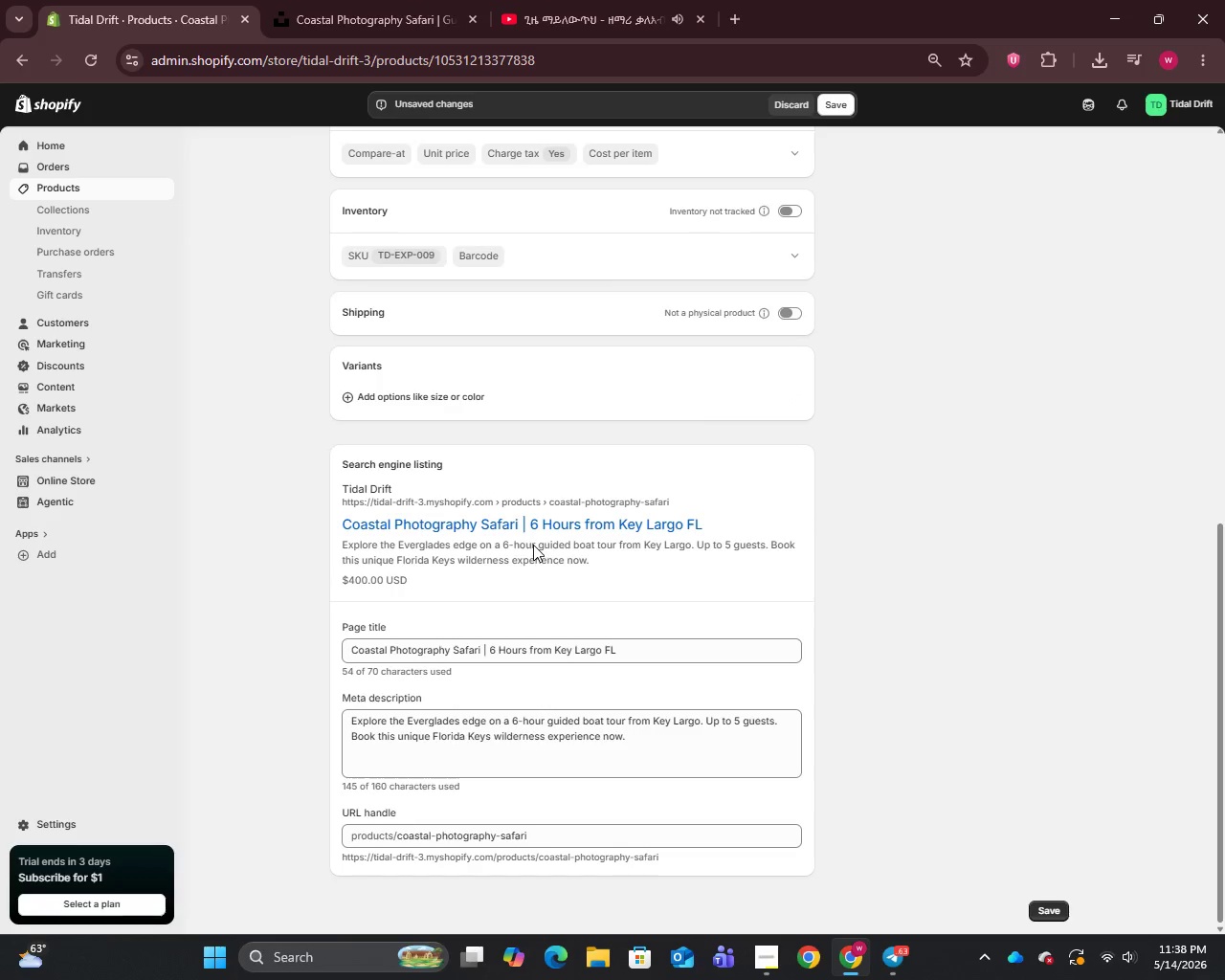 
scroll: coordinate [602, 641], scroll_direction: down, amount: 16.0
 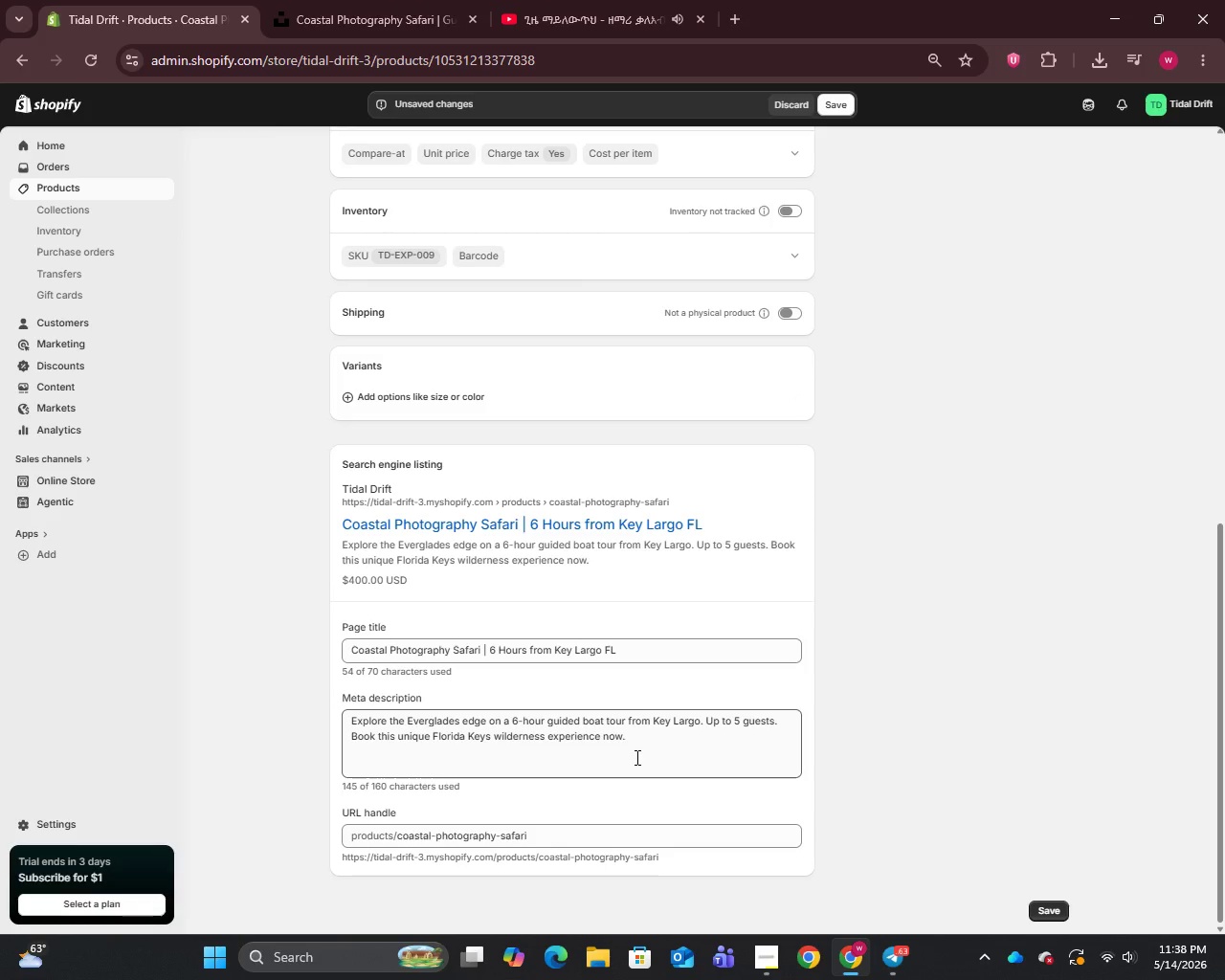 
wait(5.36)
 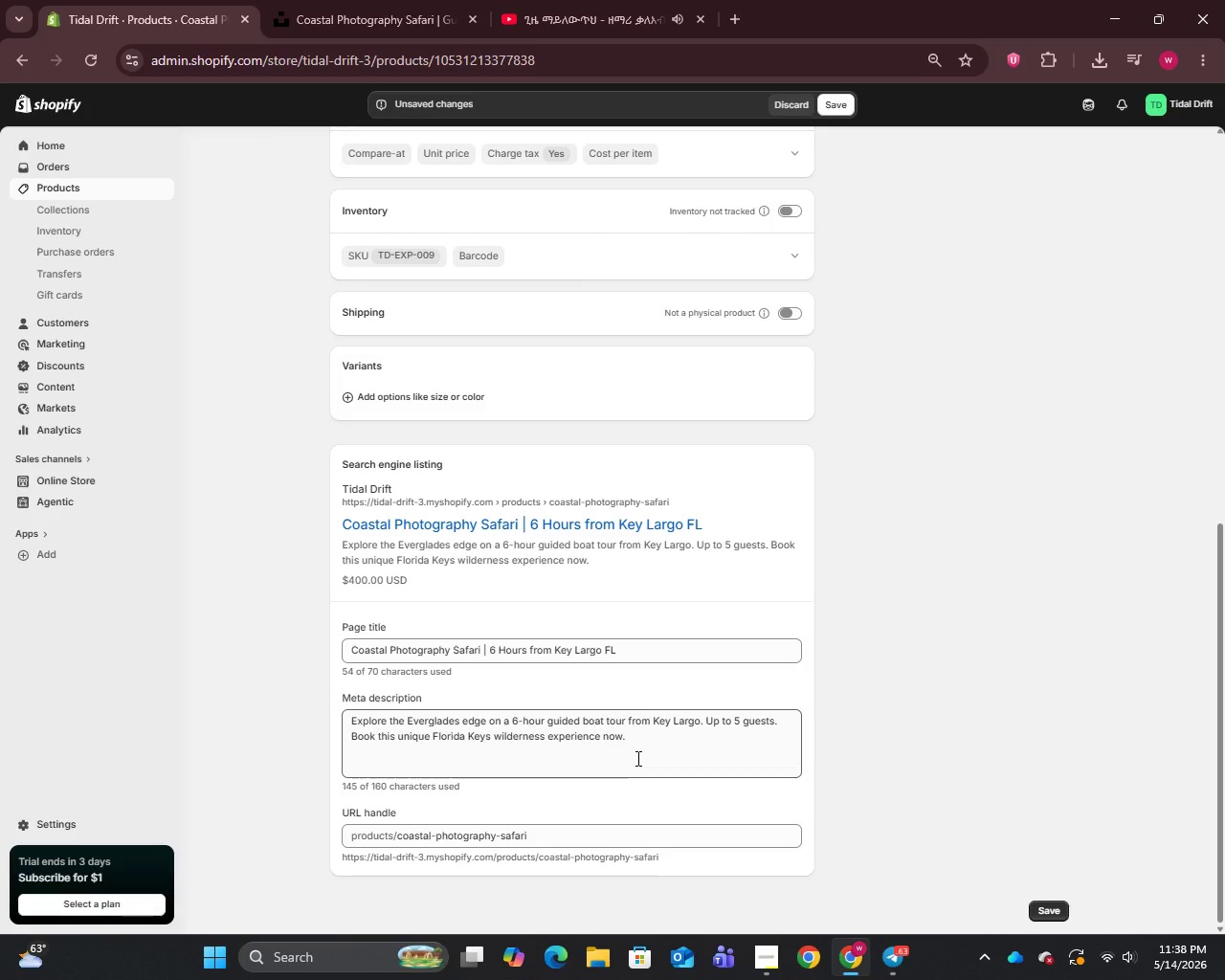 
left_click_drag(start_coordinate=[635, 757], to_coordinate=[367, 714])
 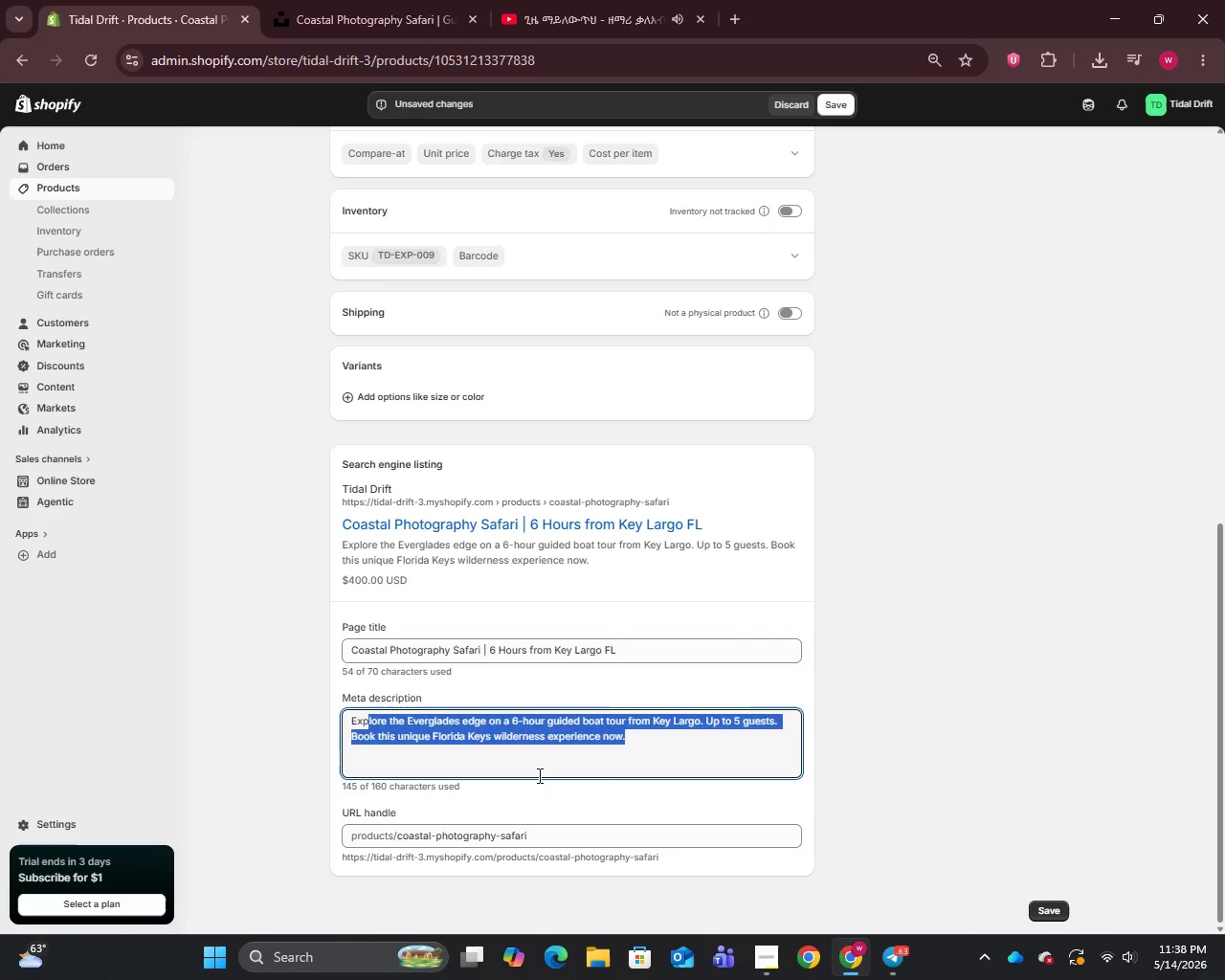 
left_click([538, 775])
 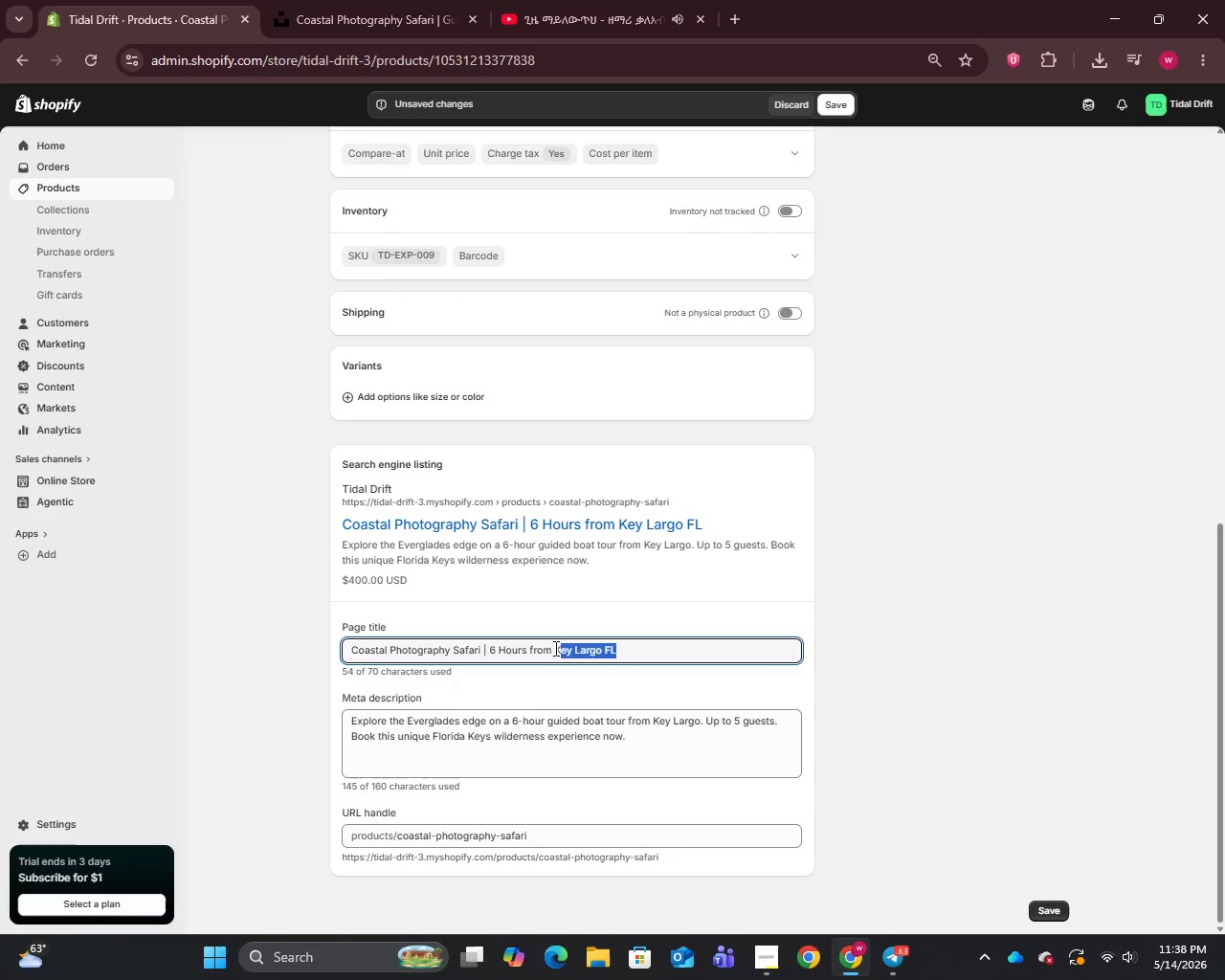 
left_click_drag(start_coordinate=[641, 649], to_coordinate=[491, 657])
 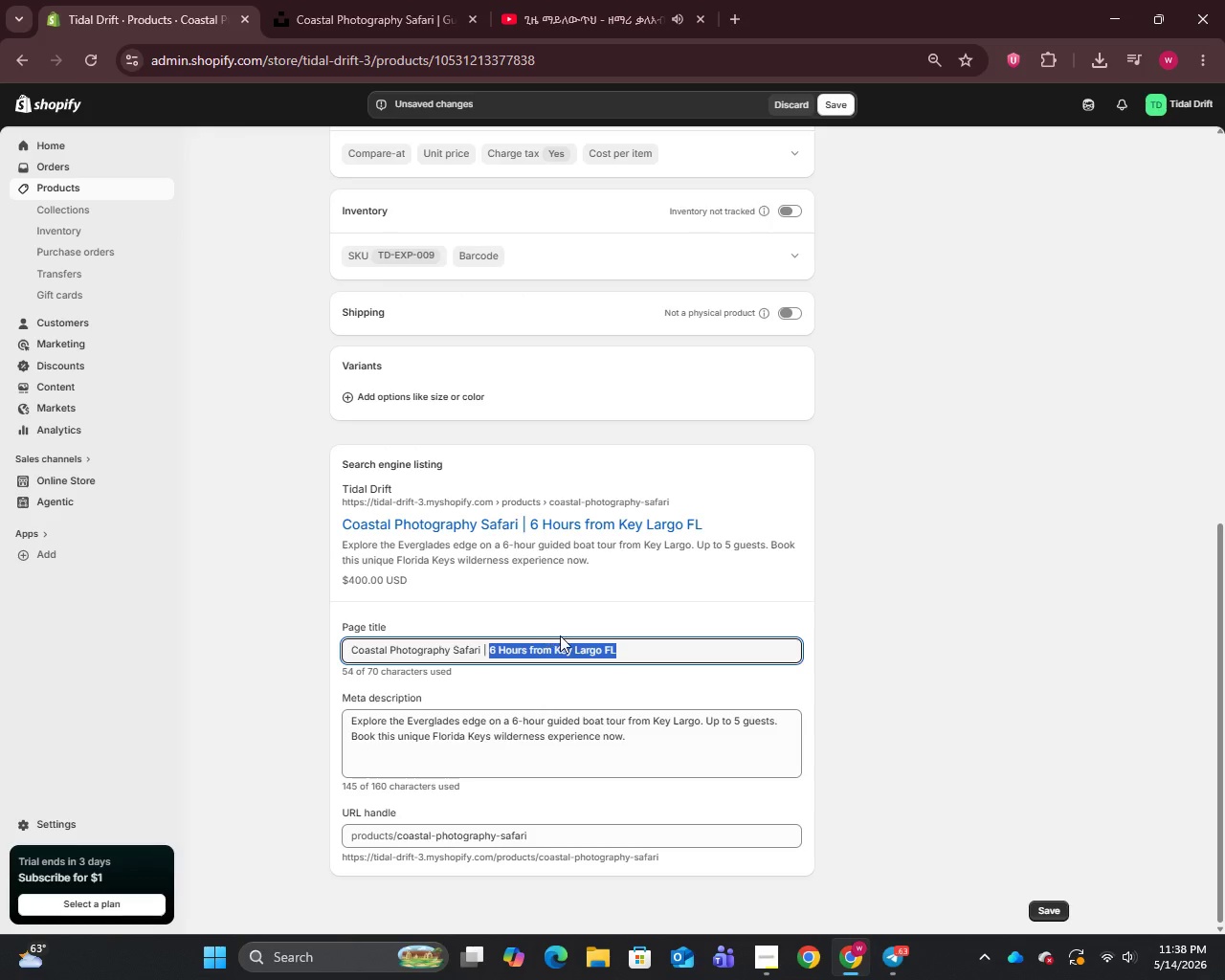 
wait(6.31)
 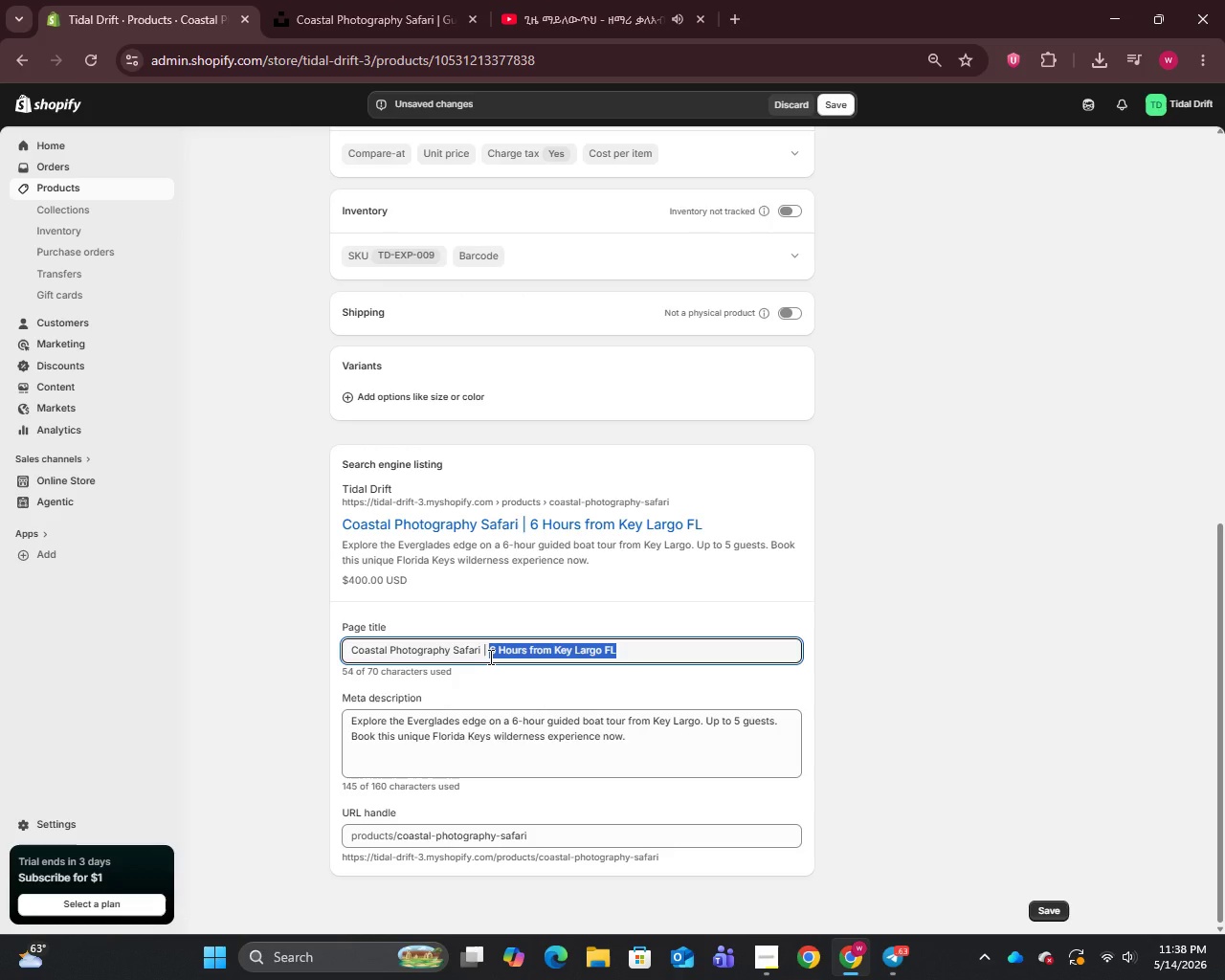 
type(4 h)
key(Backspace)
type(Hours Sarasota FL)
 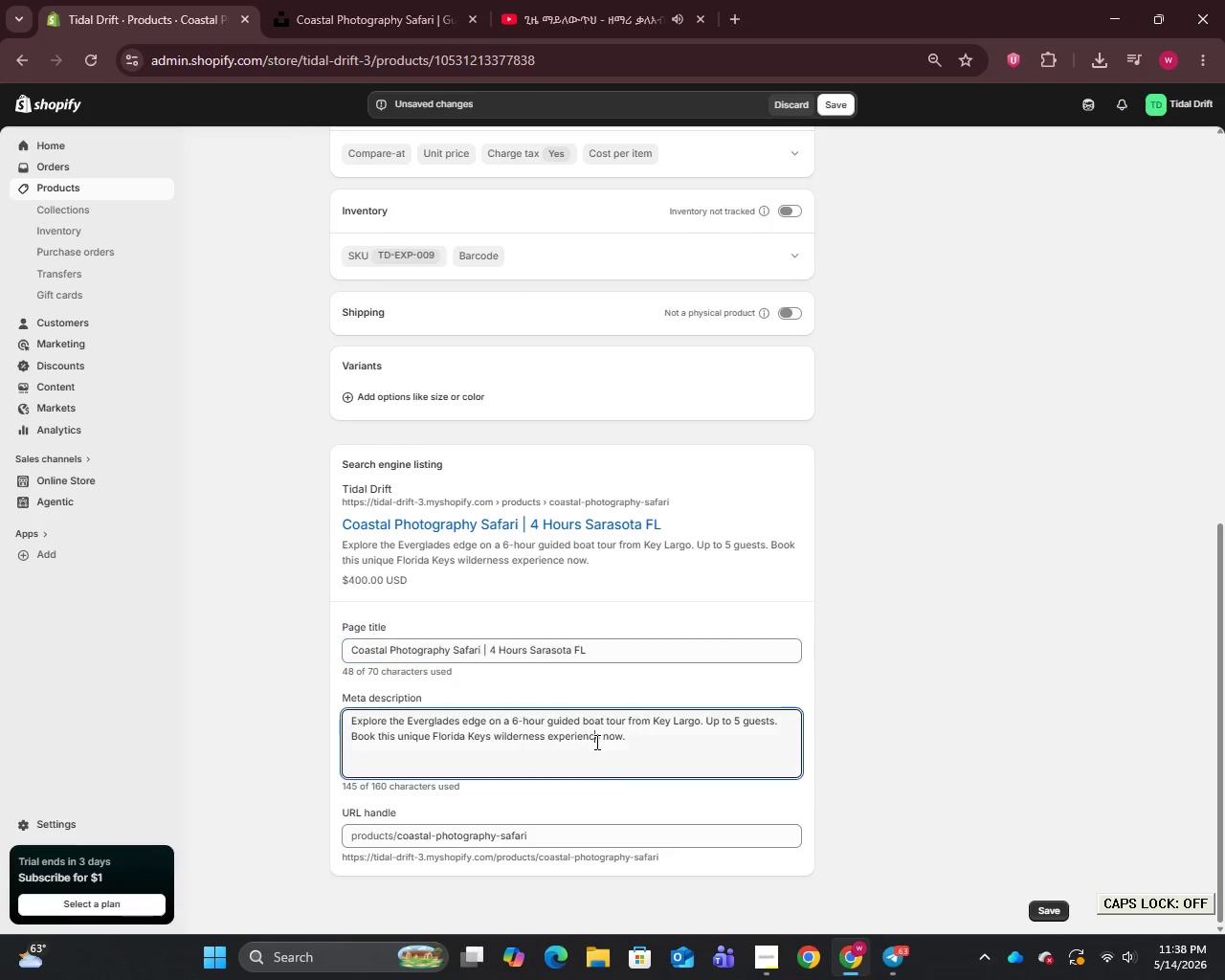 
left_click([595, 742])
 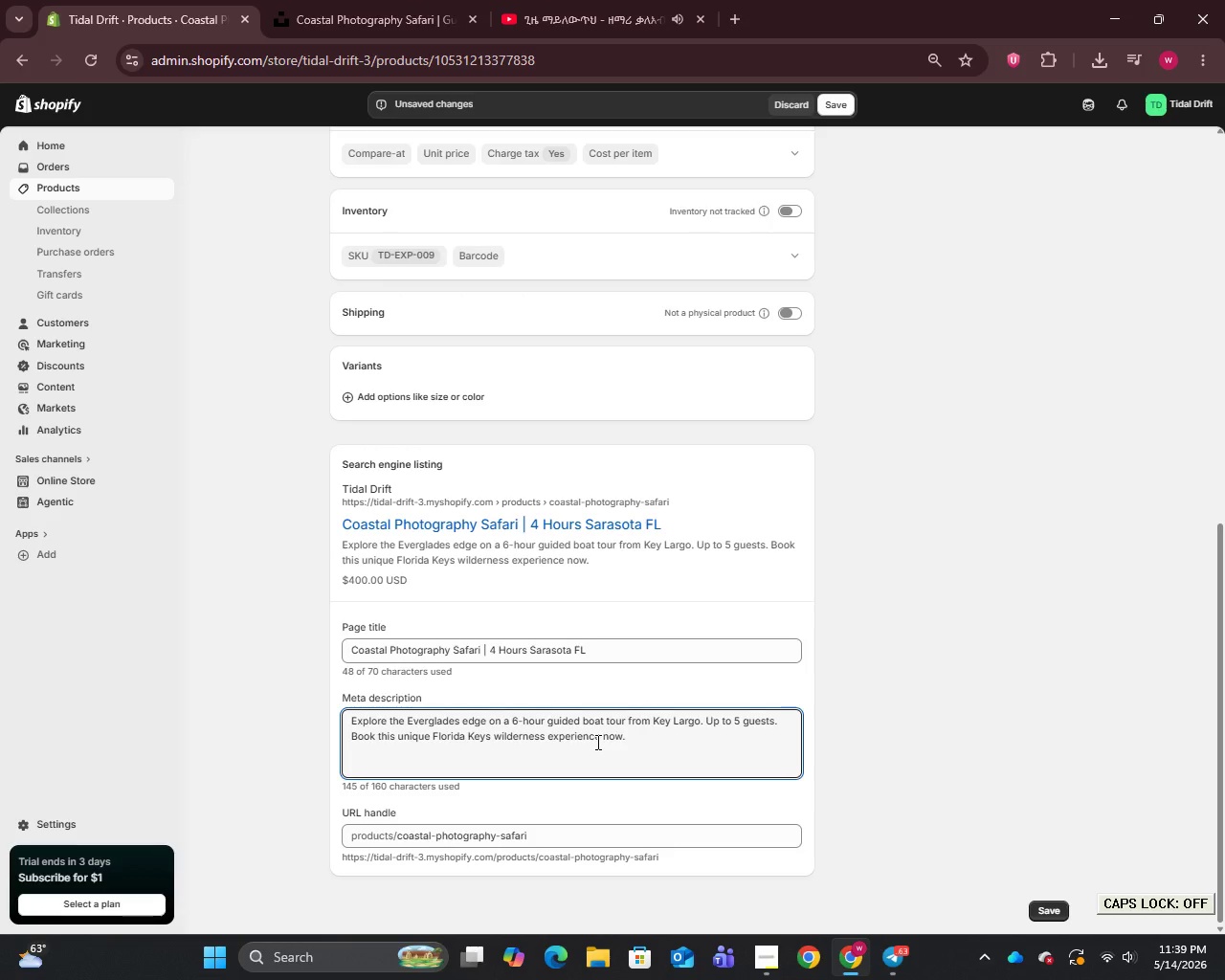 
hold_key(key=ControlLeft, duration=0.38)
 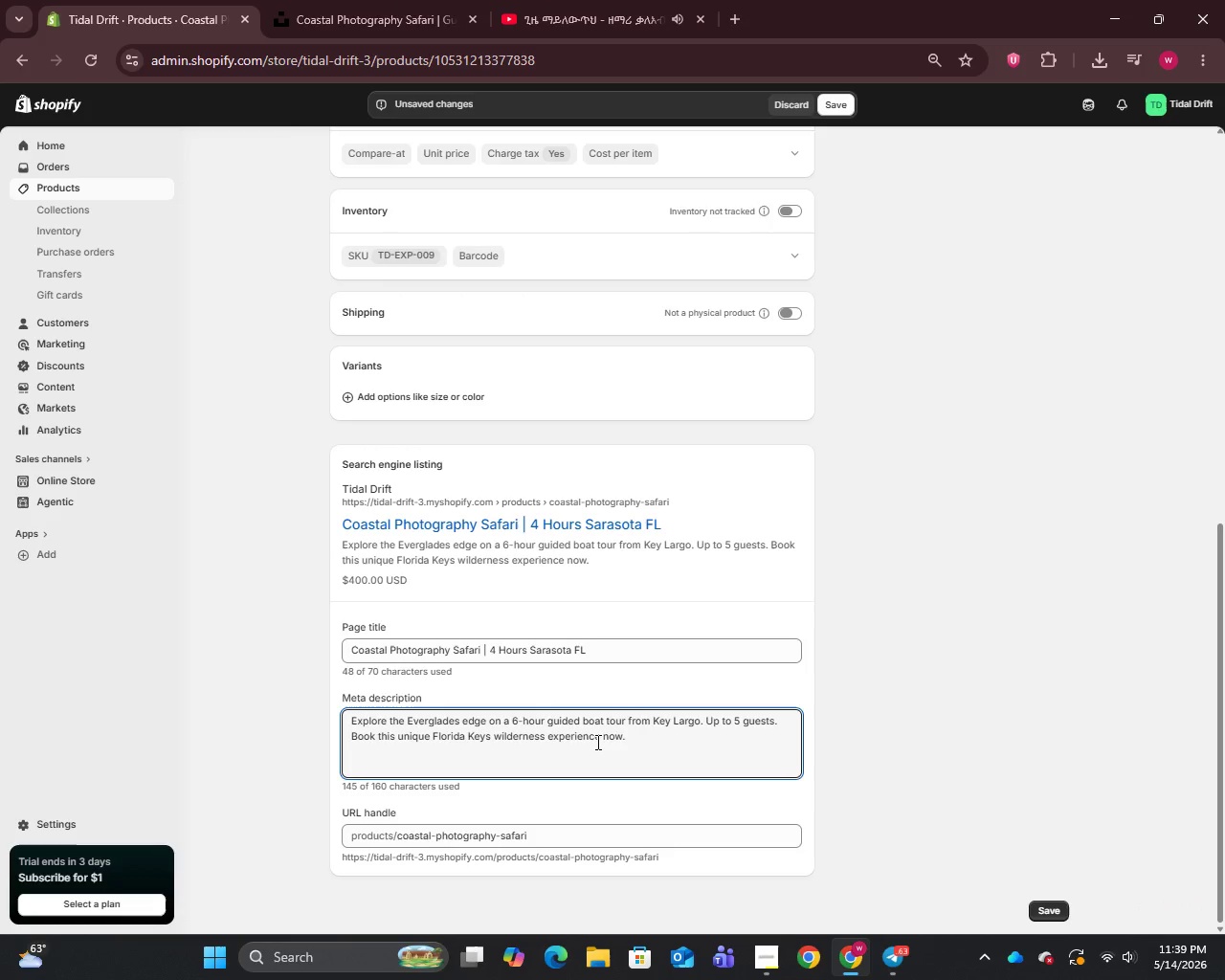 
hold_key(key=ControlLeft, duration=0.33)
 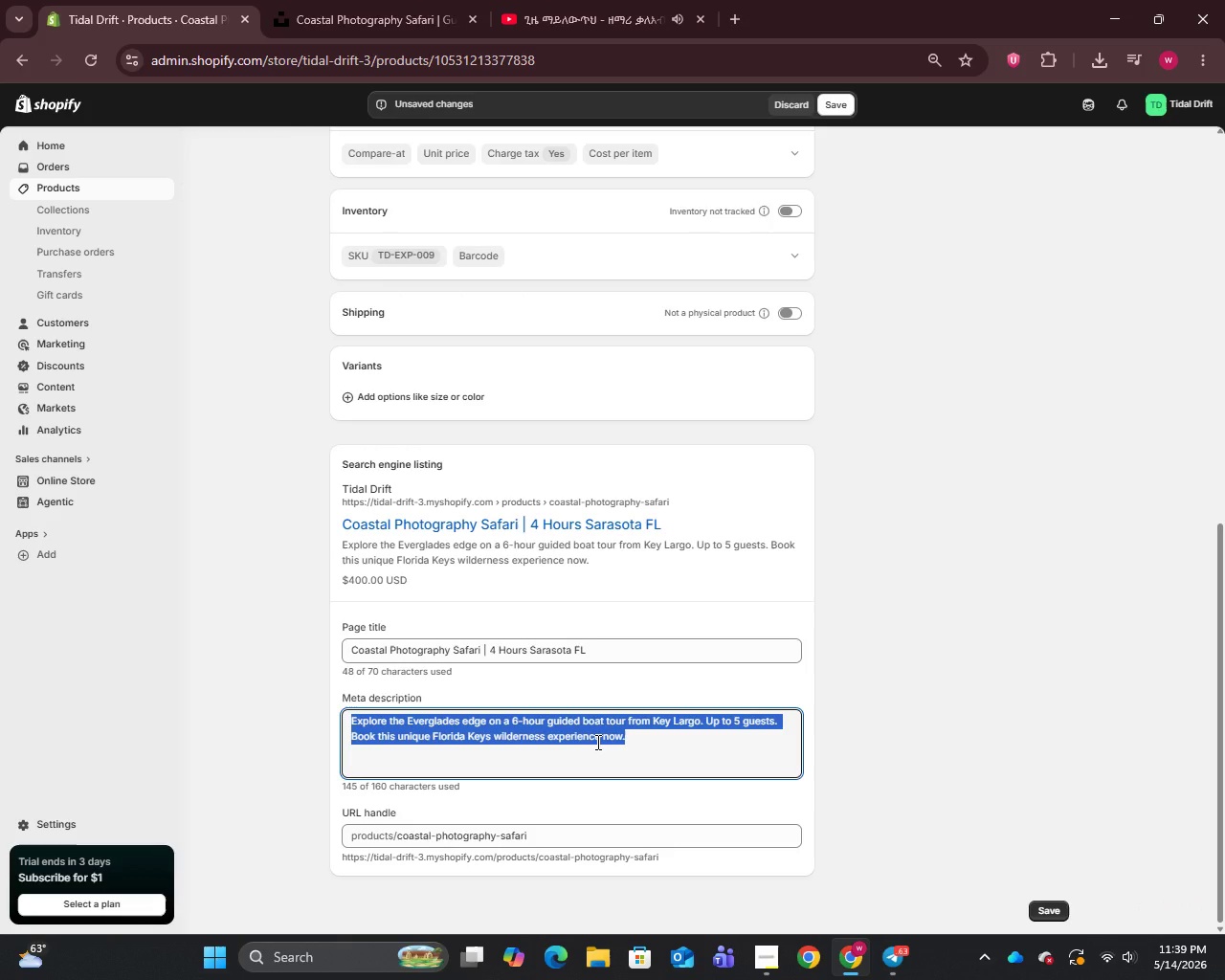 
key(Control+A)
 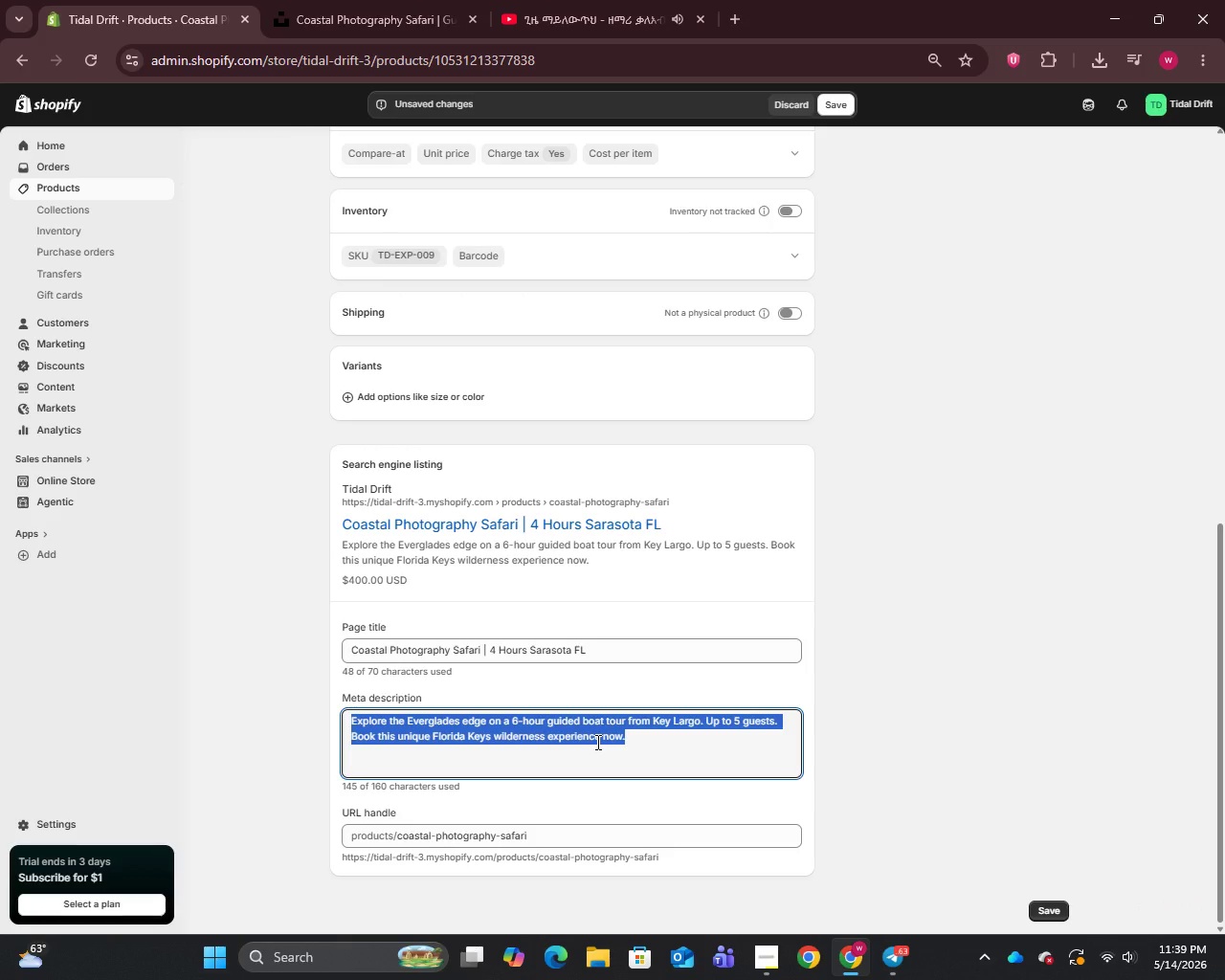 
wait(5.25)
 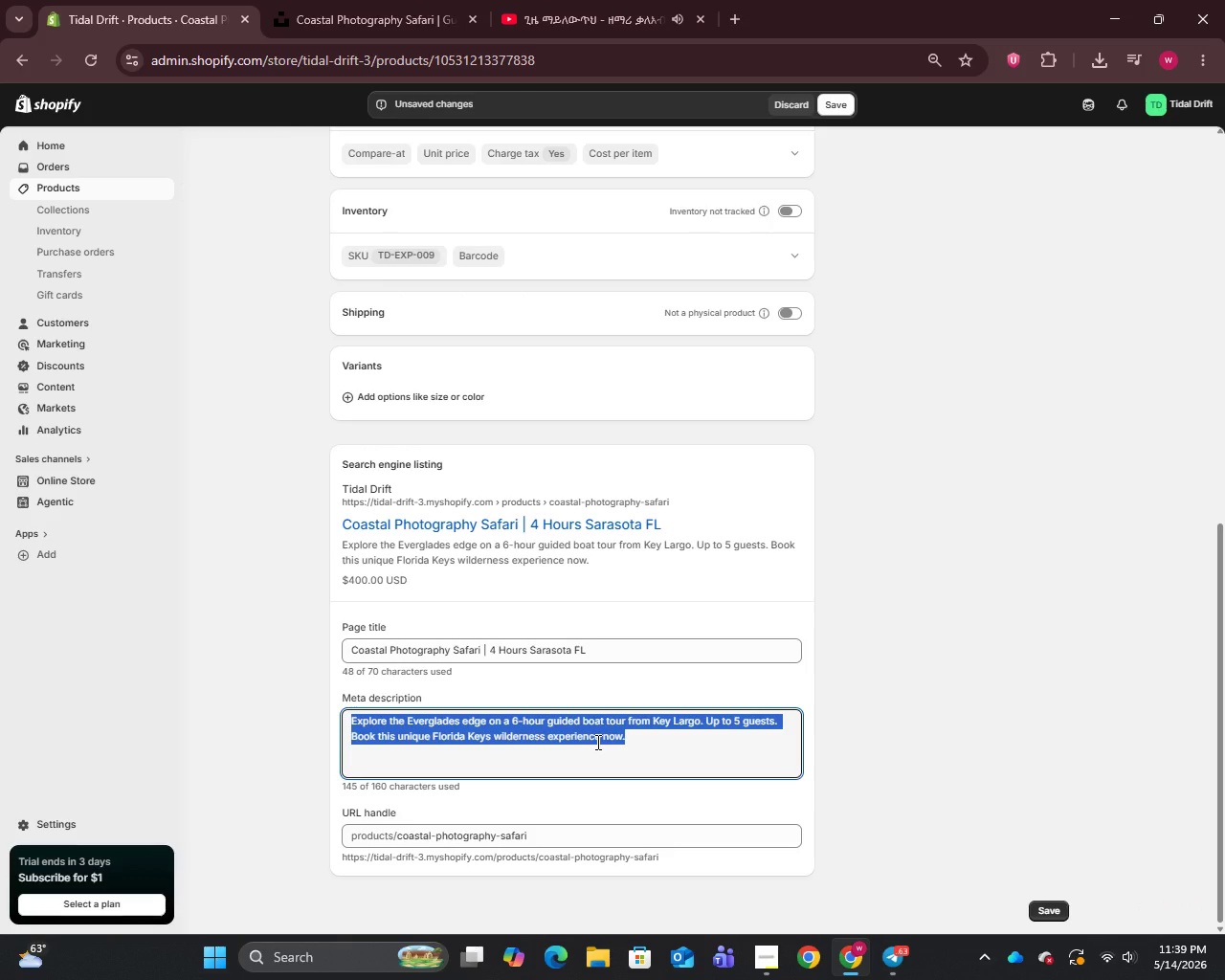 
type(Capture Sarasota's coastal wildlife on a 4-hour photography boat safari. Intimae groups of 4. Book your Gulf Coast photography experience tody.)
 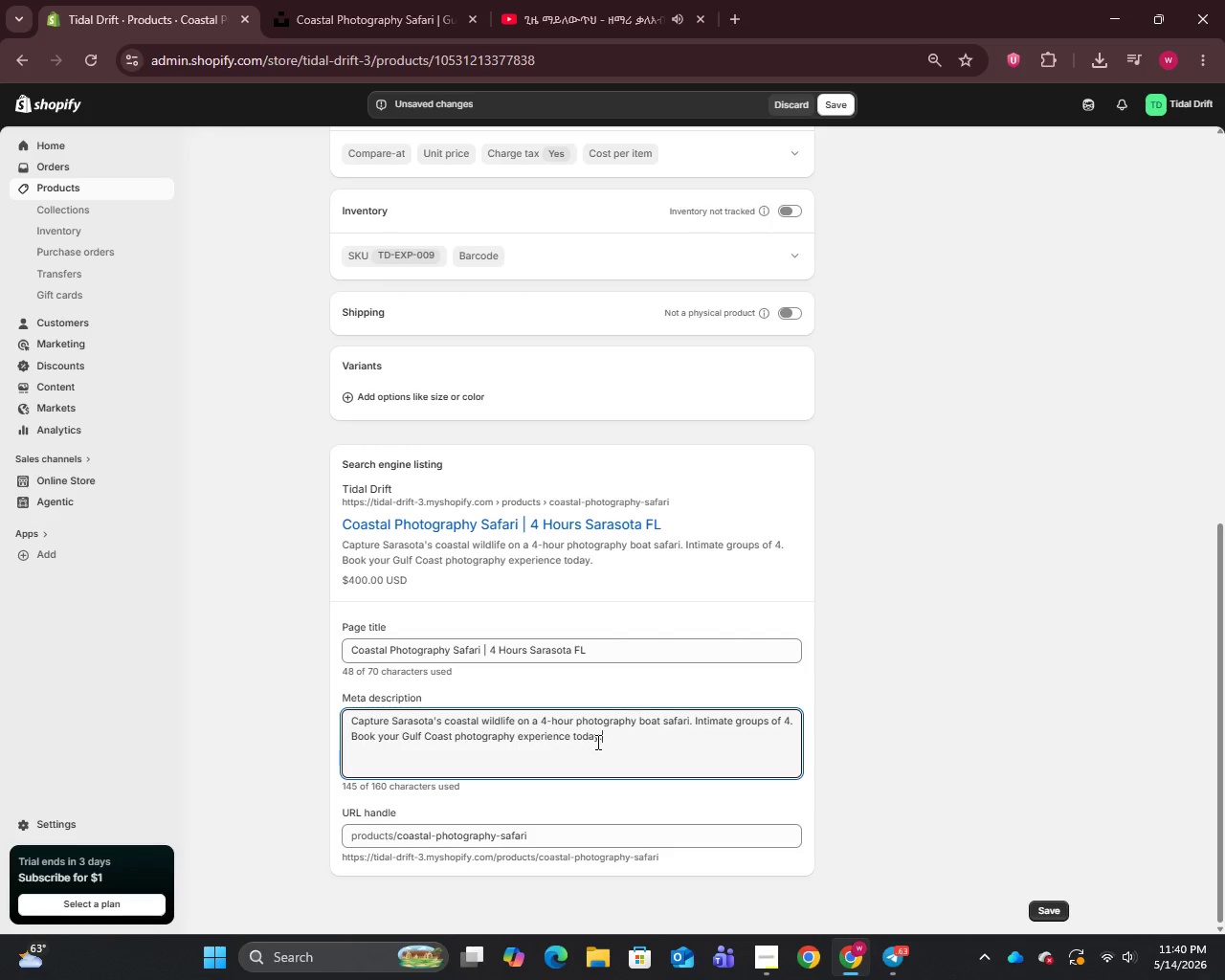 
scroll: coordinate [818, 702], scroll_direction: up, amount: 14.0
 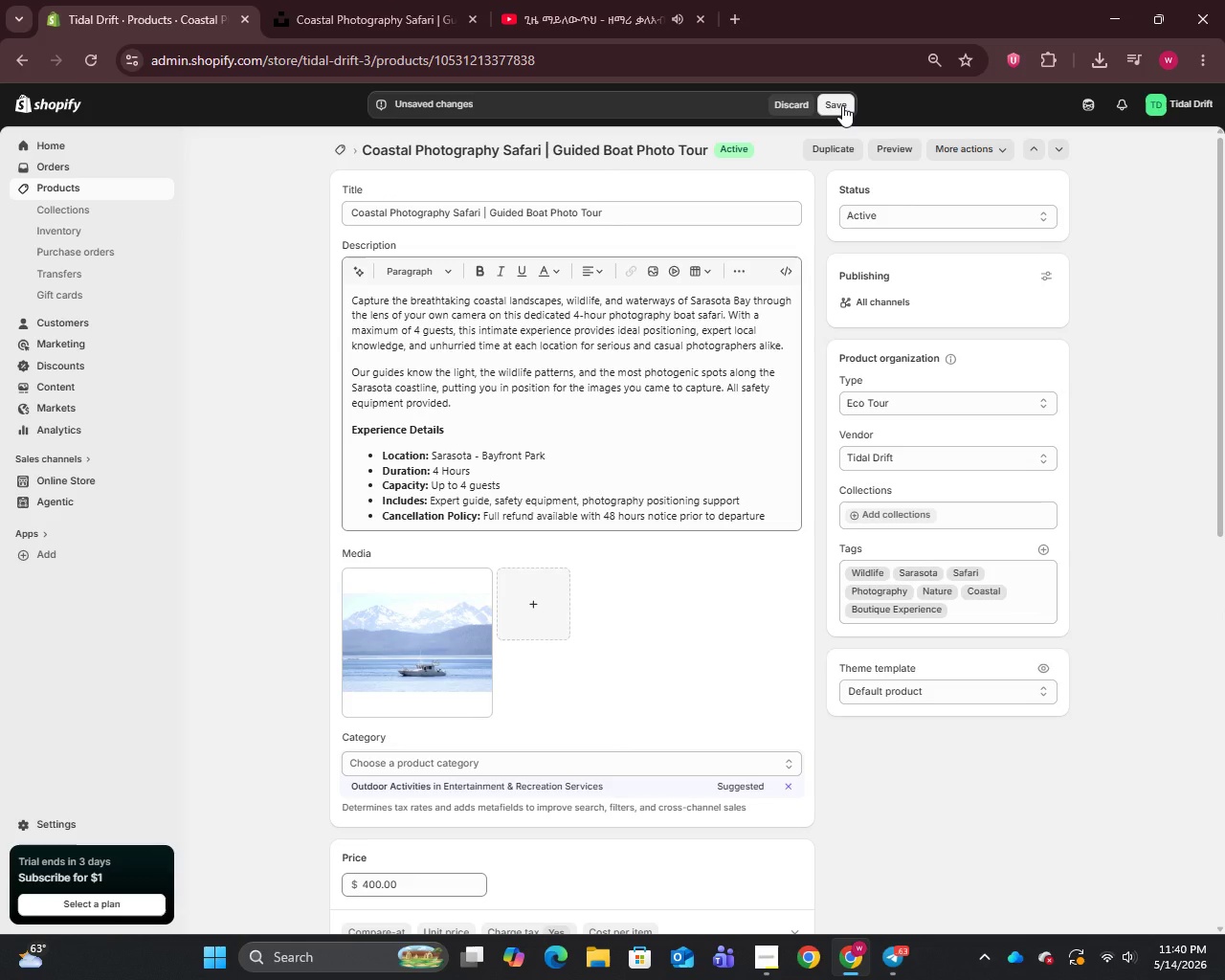 
wait(5.81)
 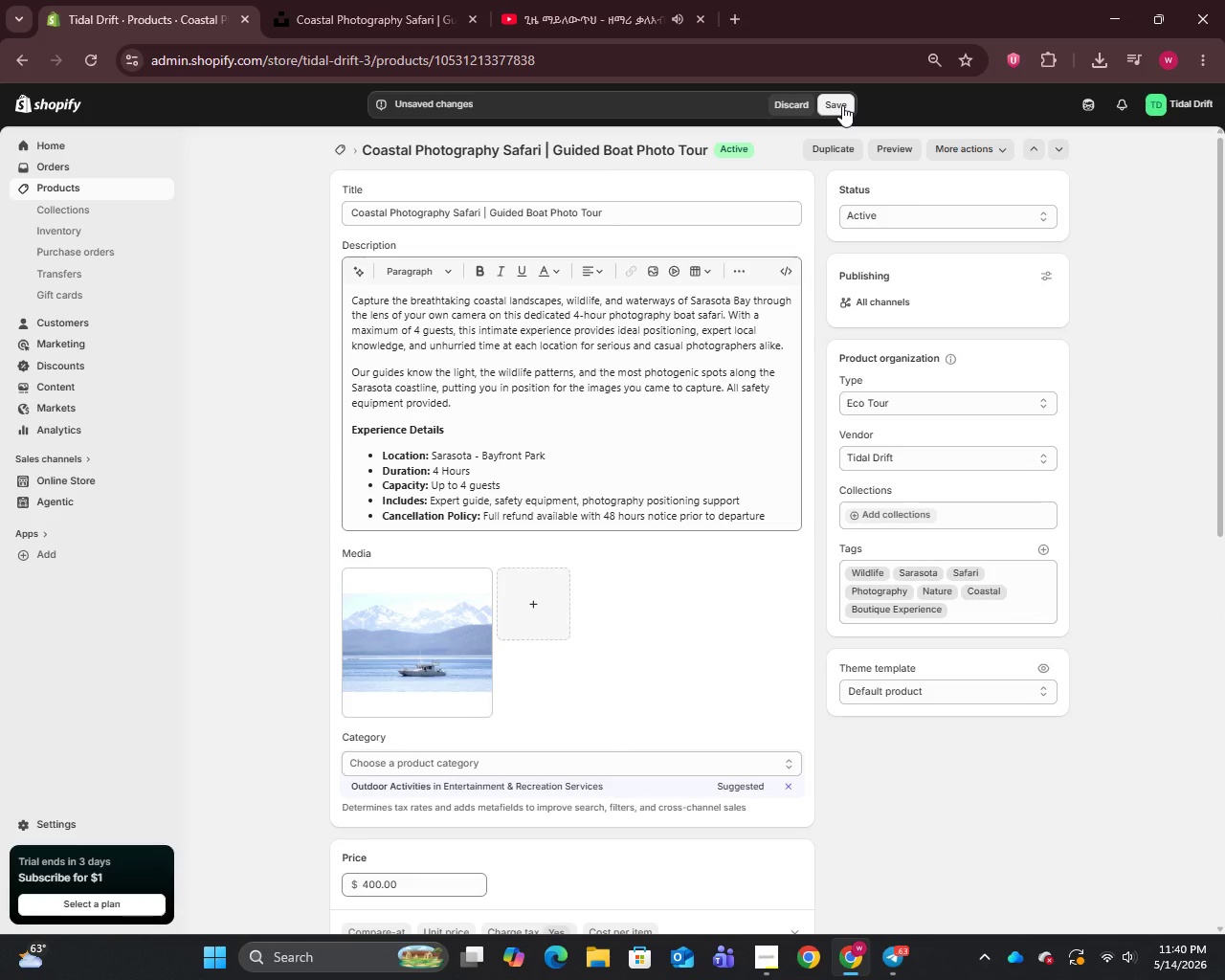 
scroll: coordinate [776, 497], scroll_direction: down, amount: 10.0
 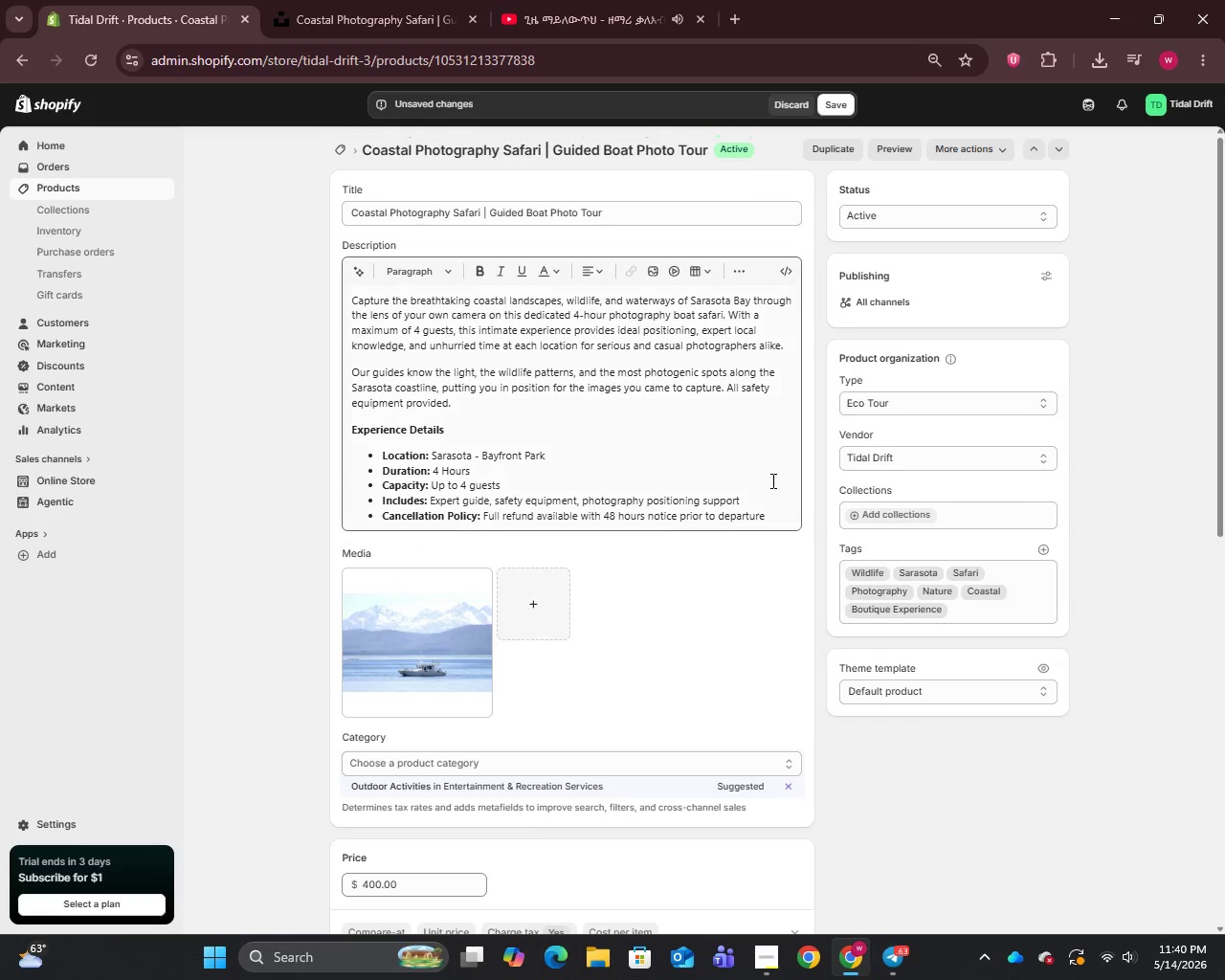 
scroll: coordinate [776, 497], scroll_direction: up, amount: 10.0
 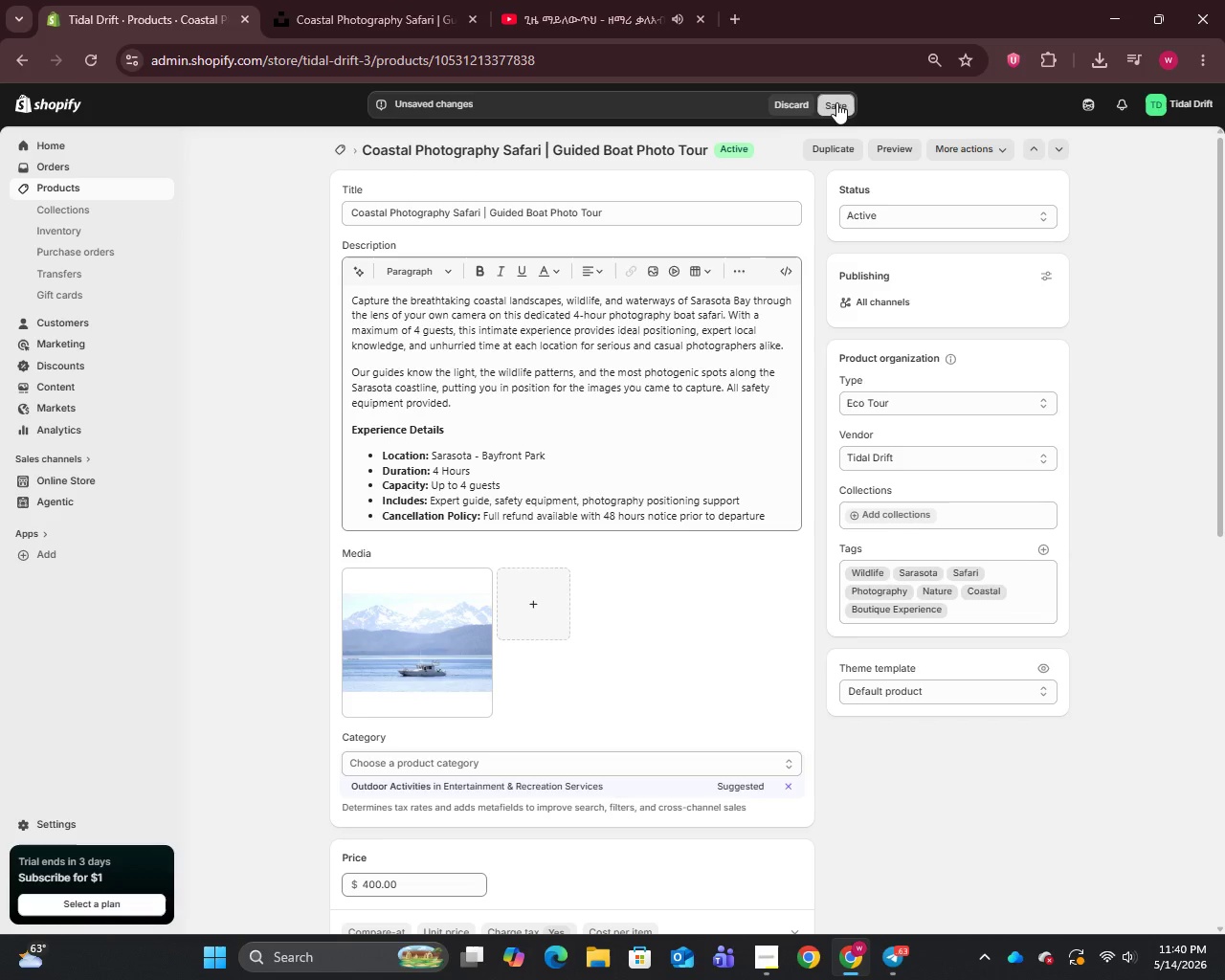 
left_click([837, 102])
 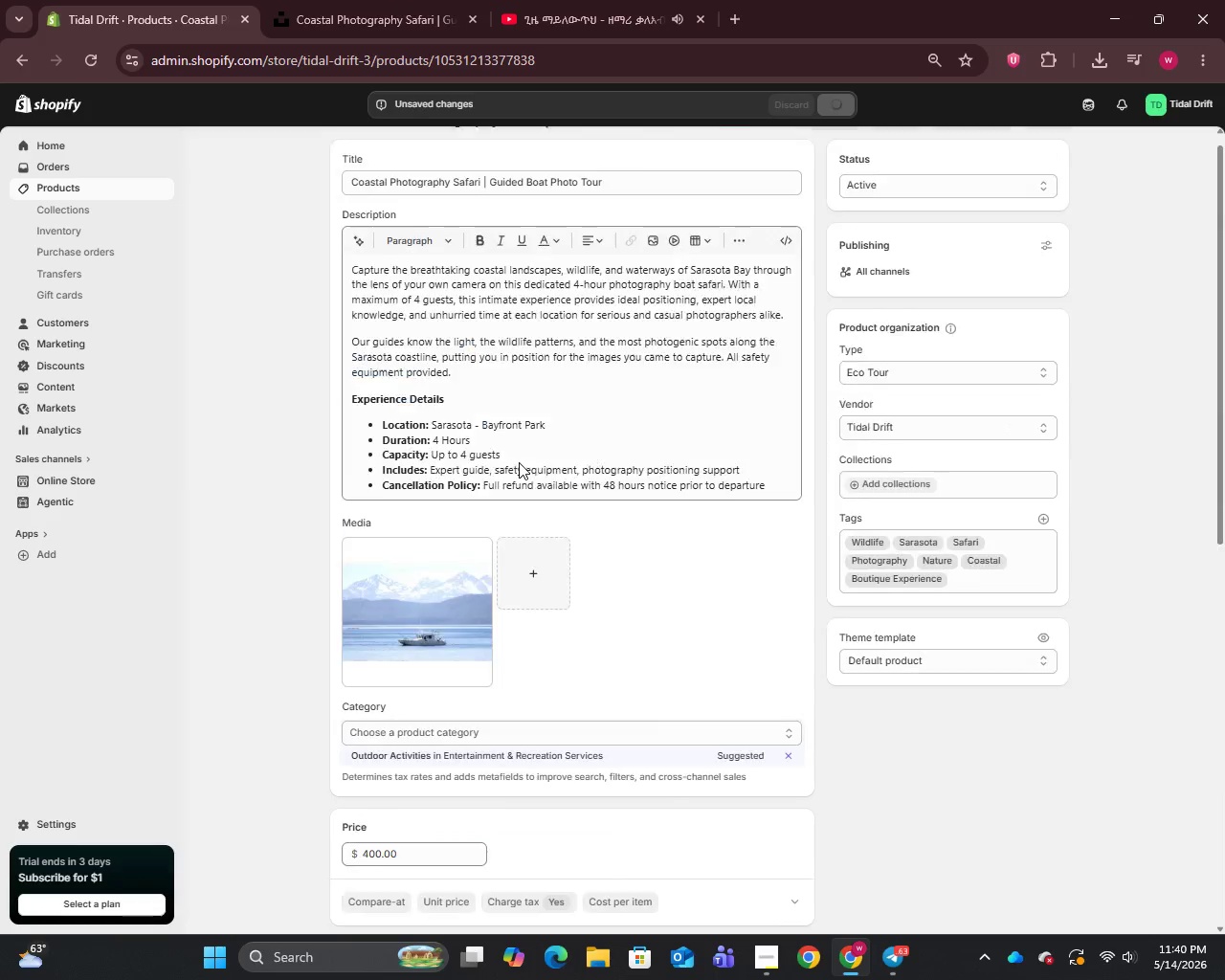 
scroll: coordinate [520, 462], scroll_direction: up, amount: 8.0
 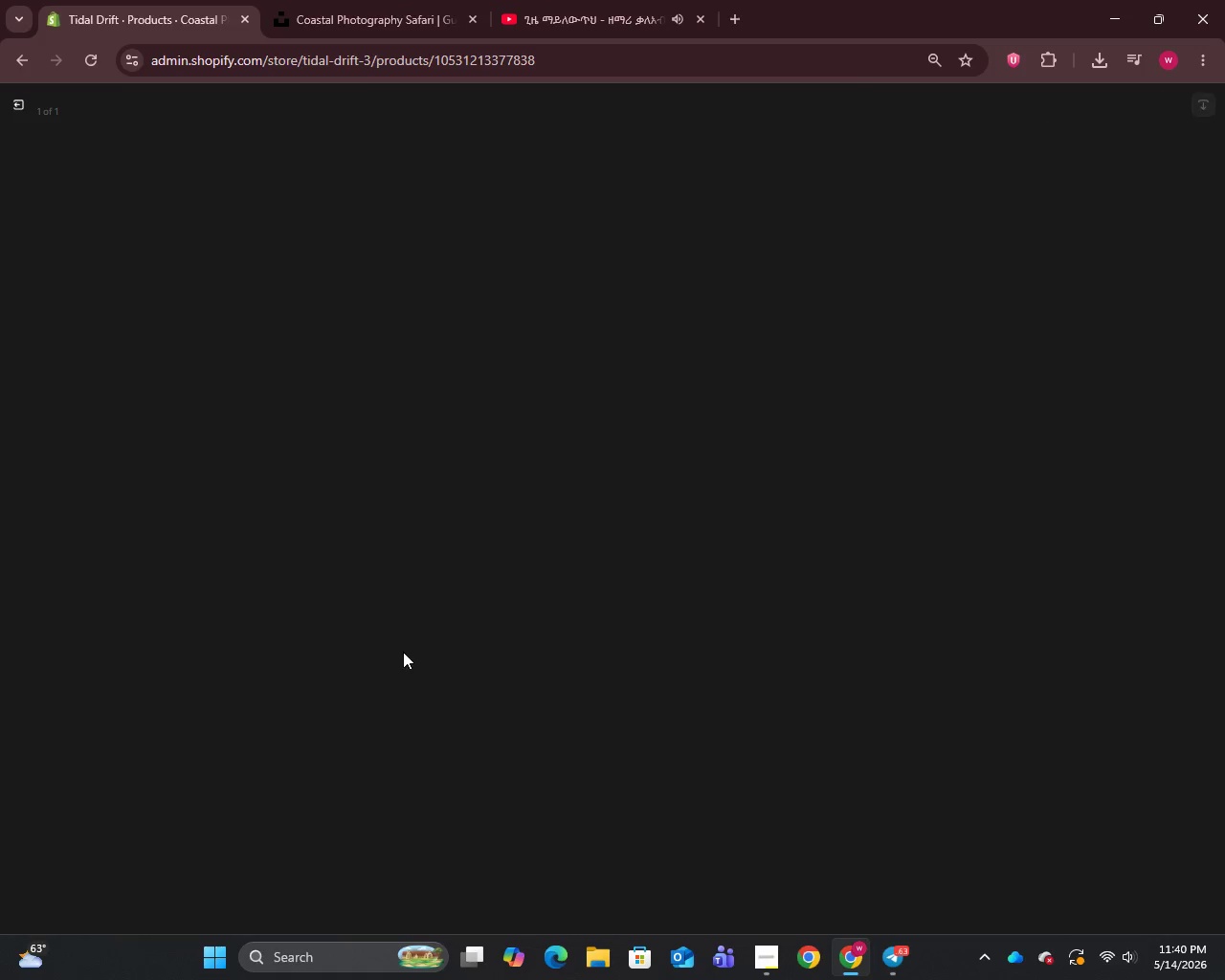 
left_click([403, 652])
 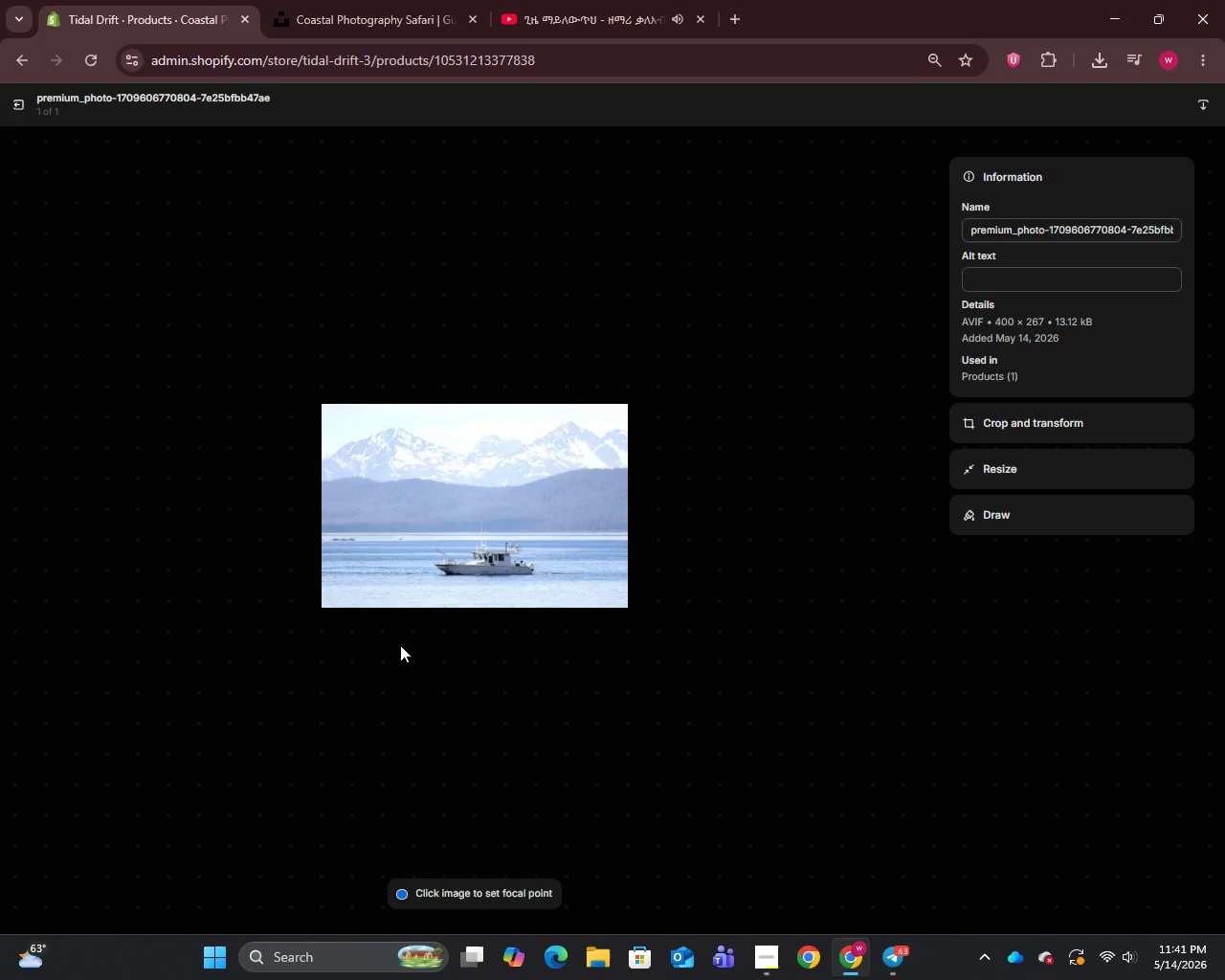 
wait(29.23)
 